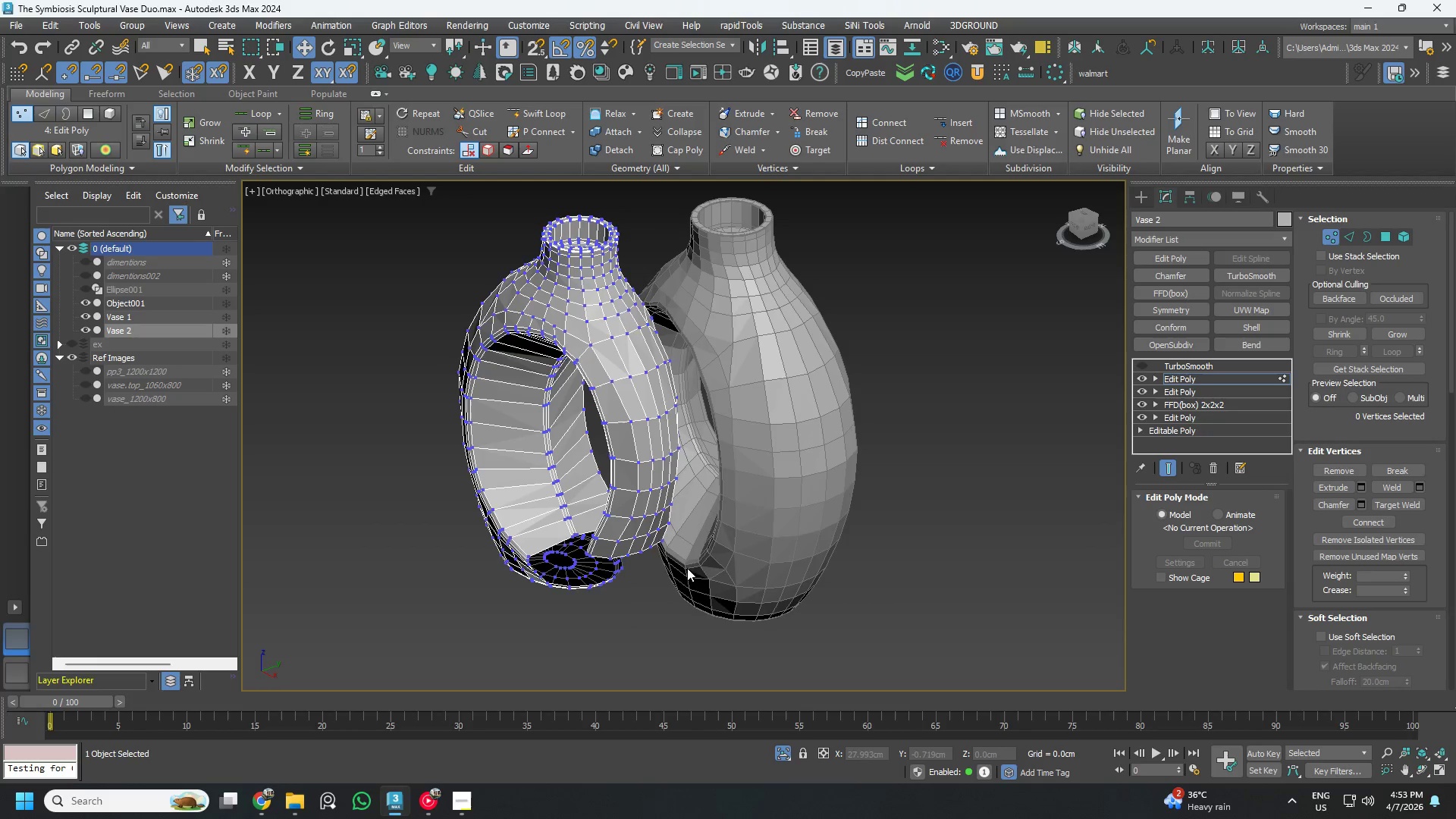 
hold_key(key=AltLeft, duration=0.69)
 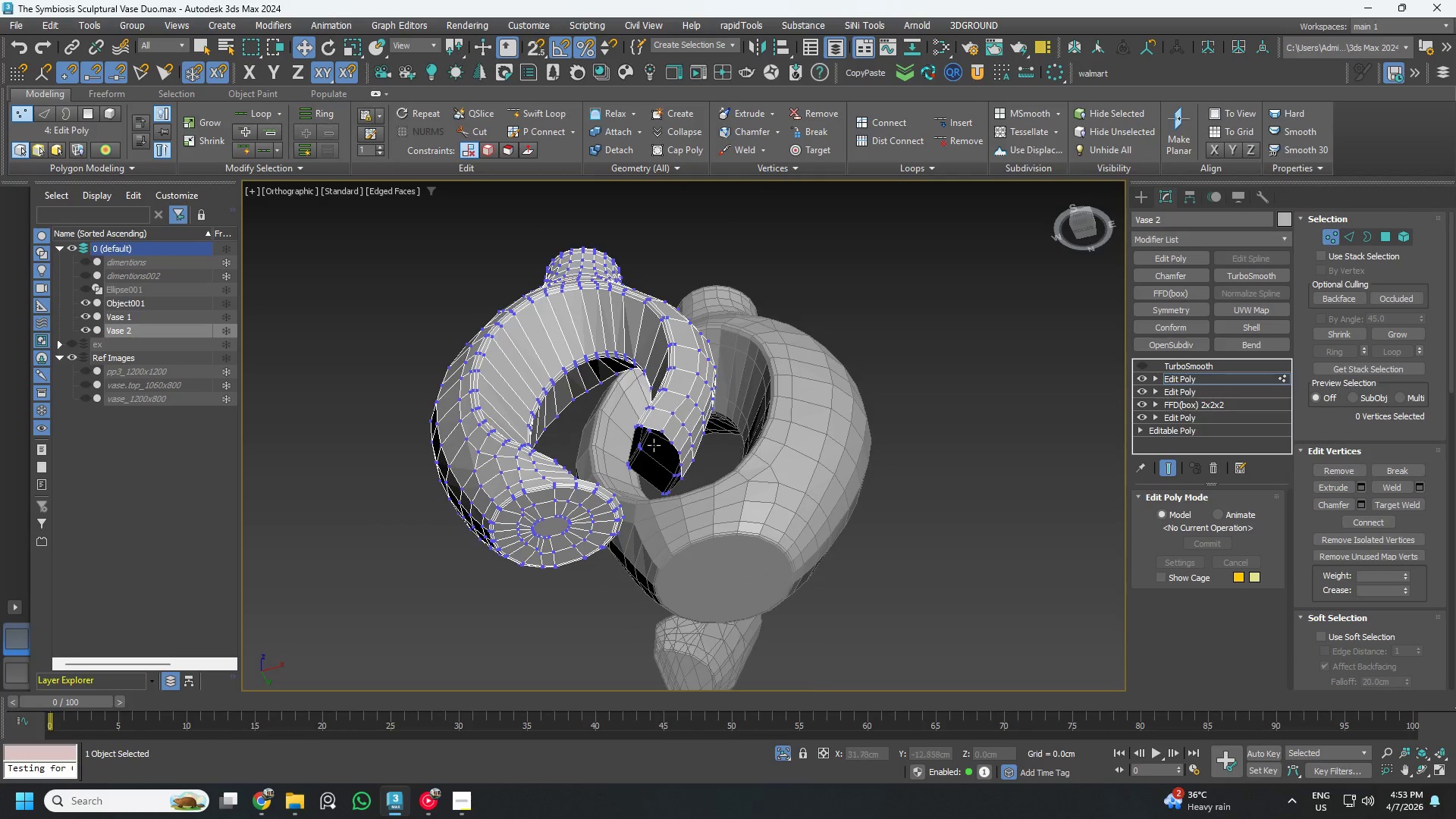 
scroll: coordinate [652, 444], scroll_direction: up, amount: 3.0
 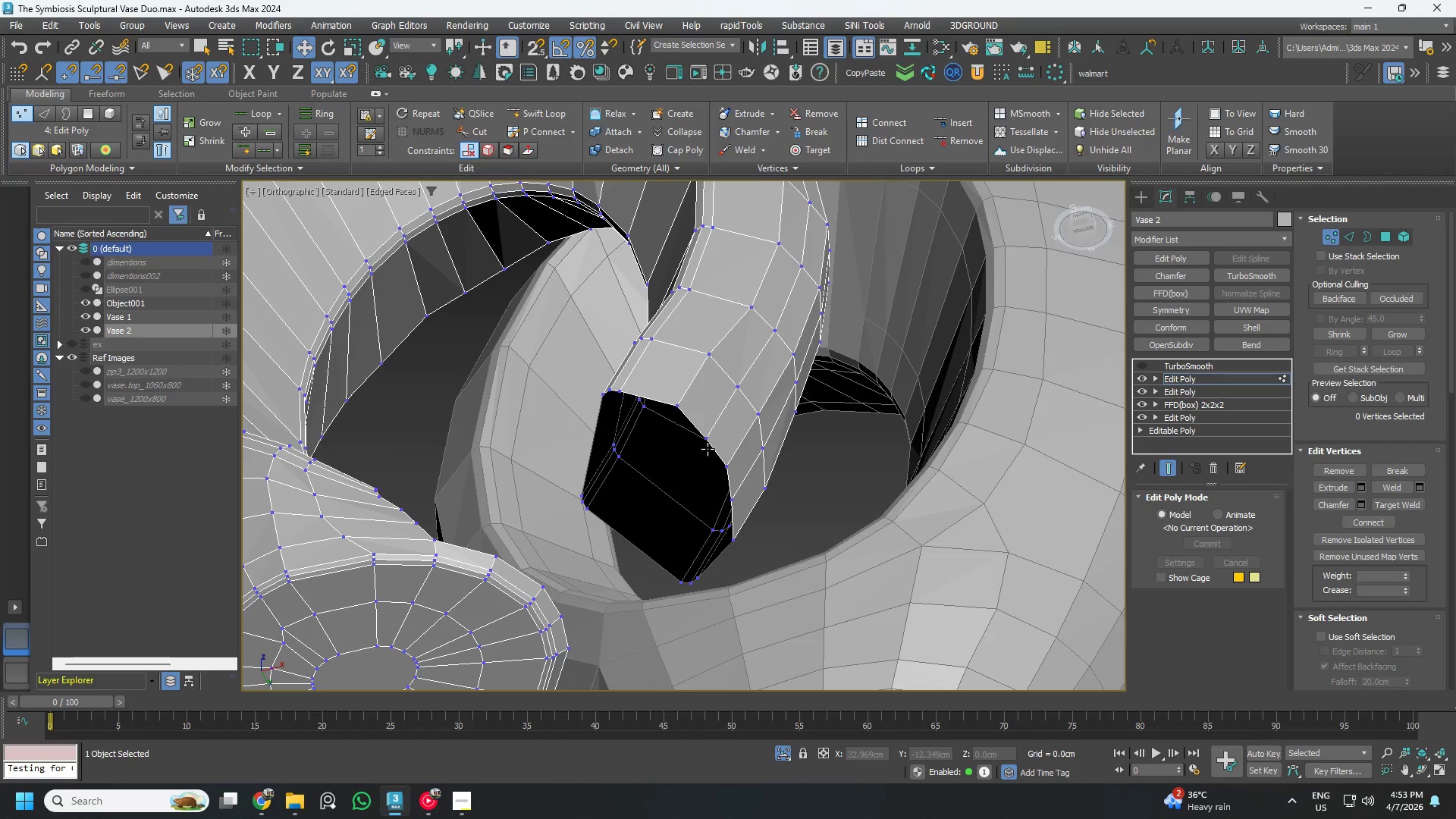 
key(4)
 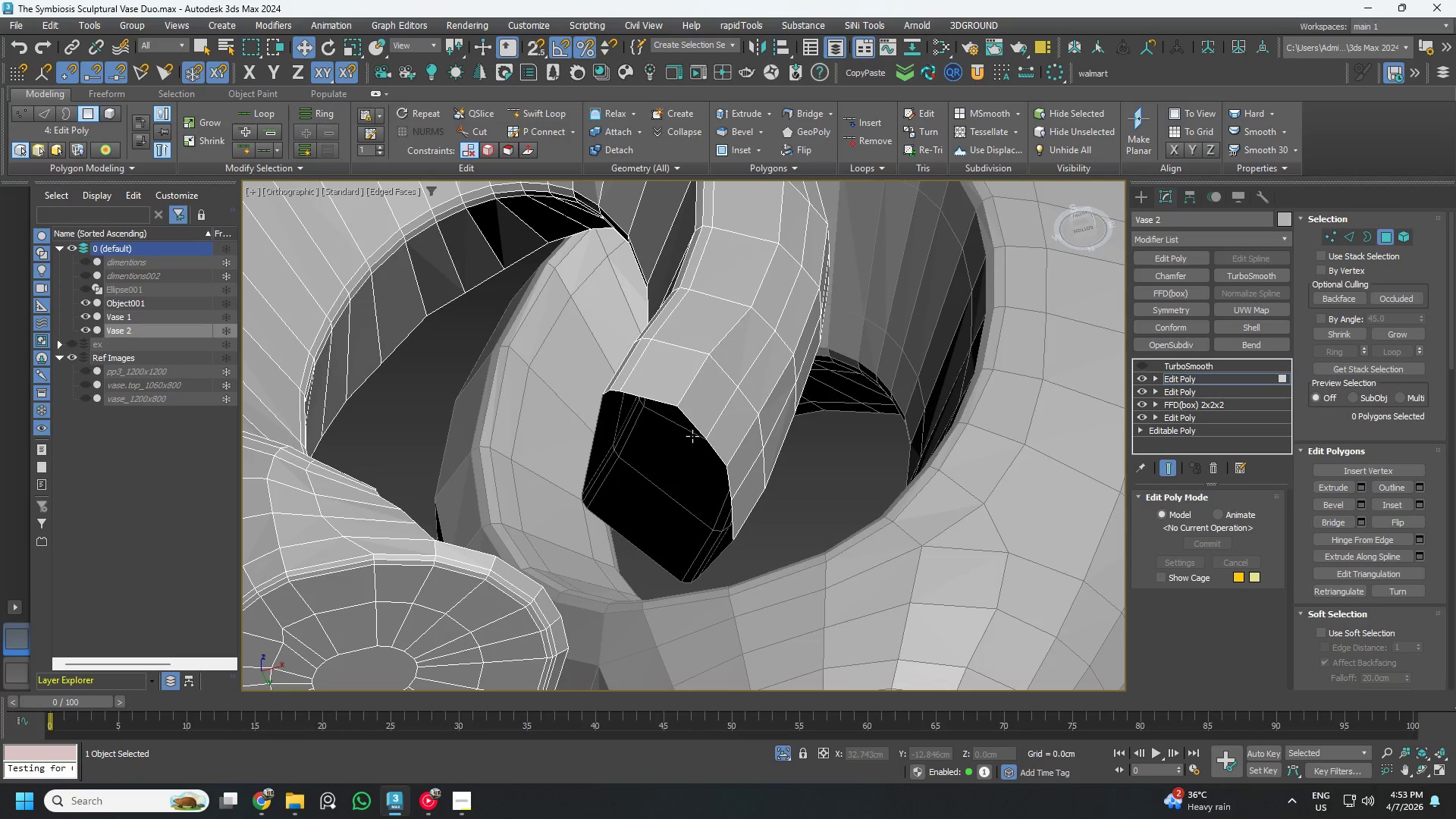 
left_click([692, 432])
 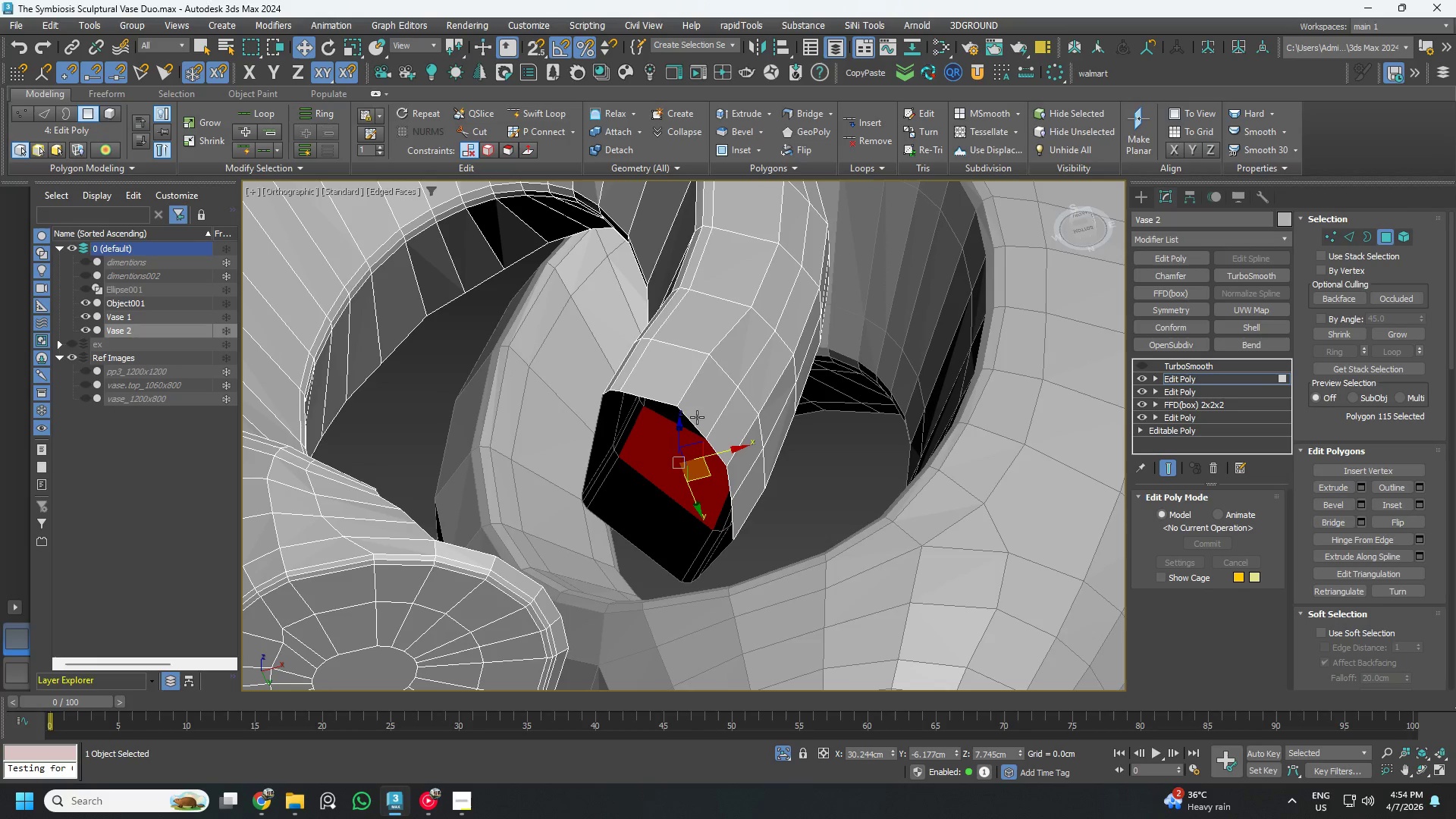 
key(3)
 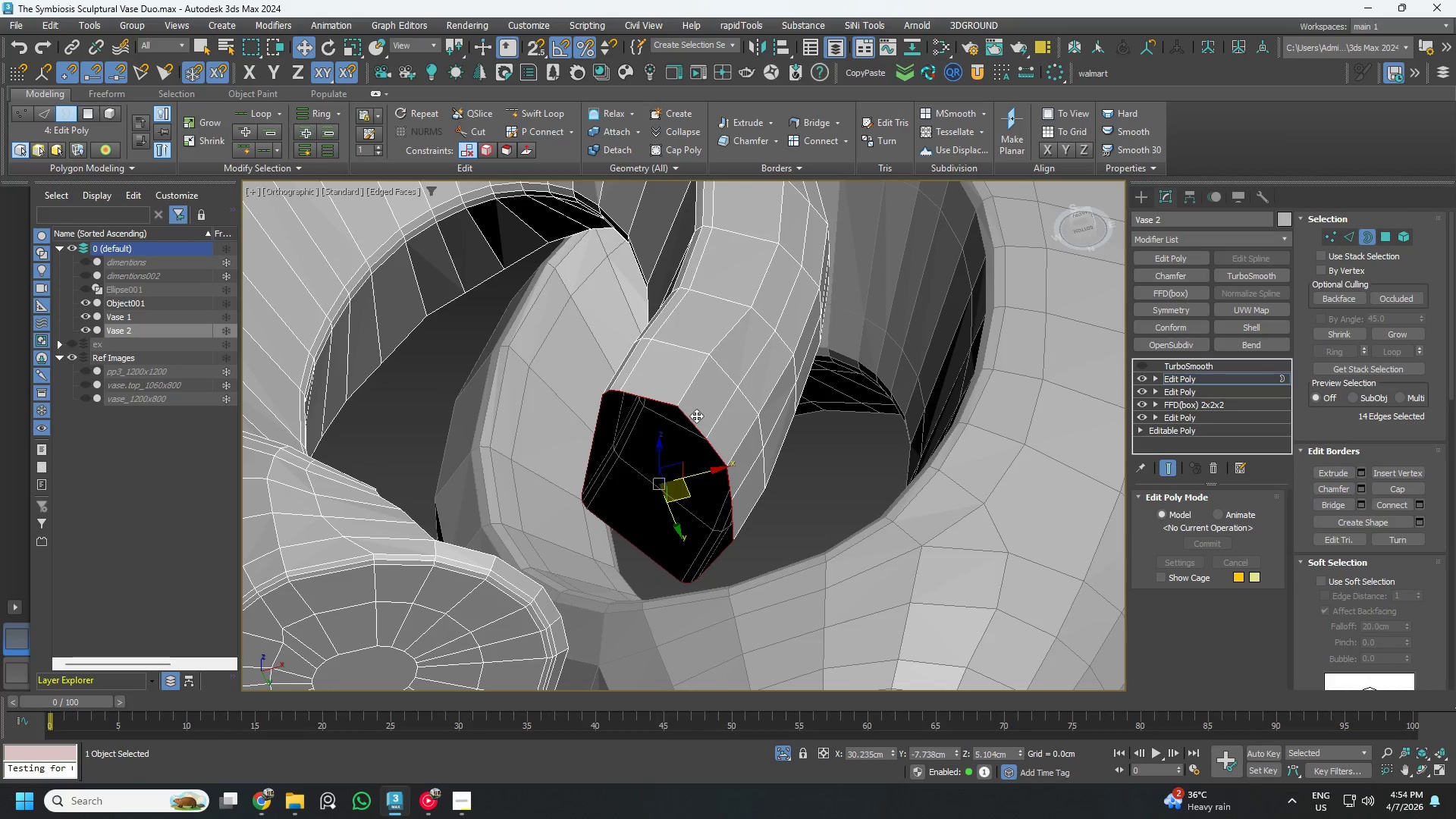 
left_click([696, 414])
 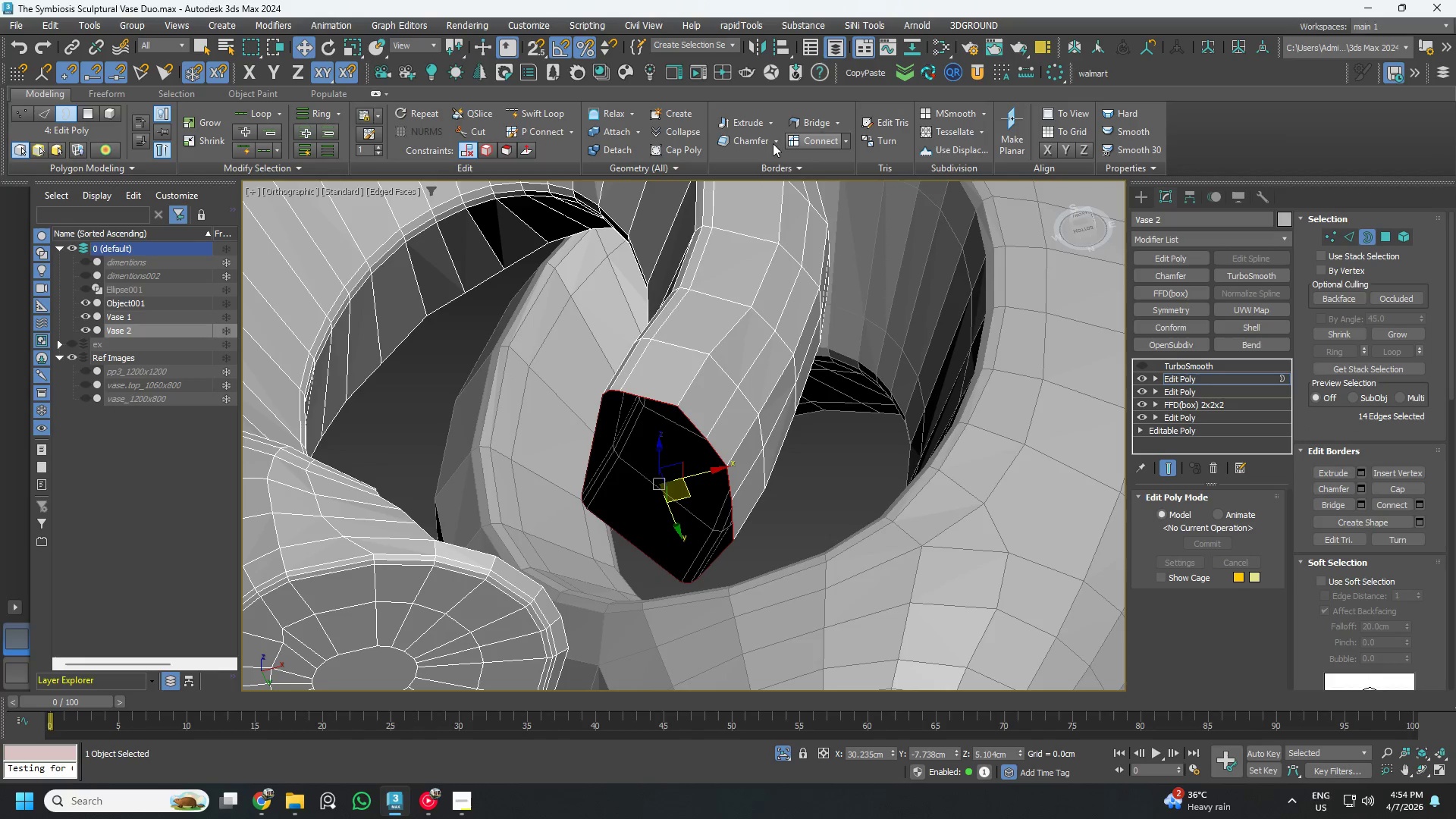 
left_click([683, 151])
 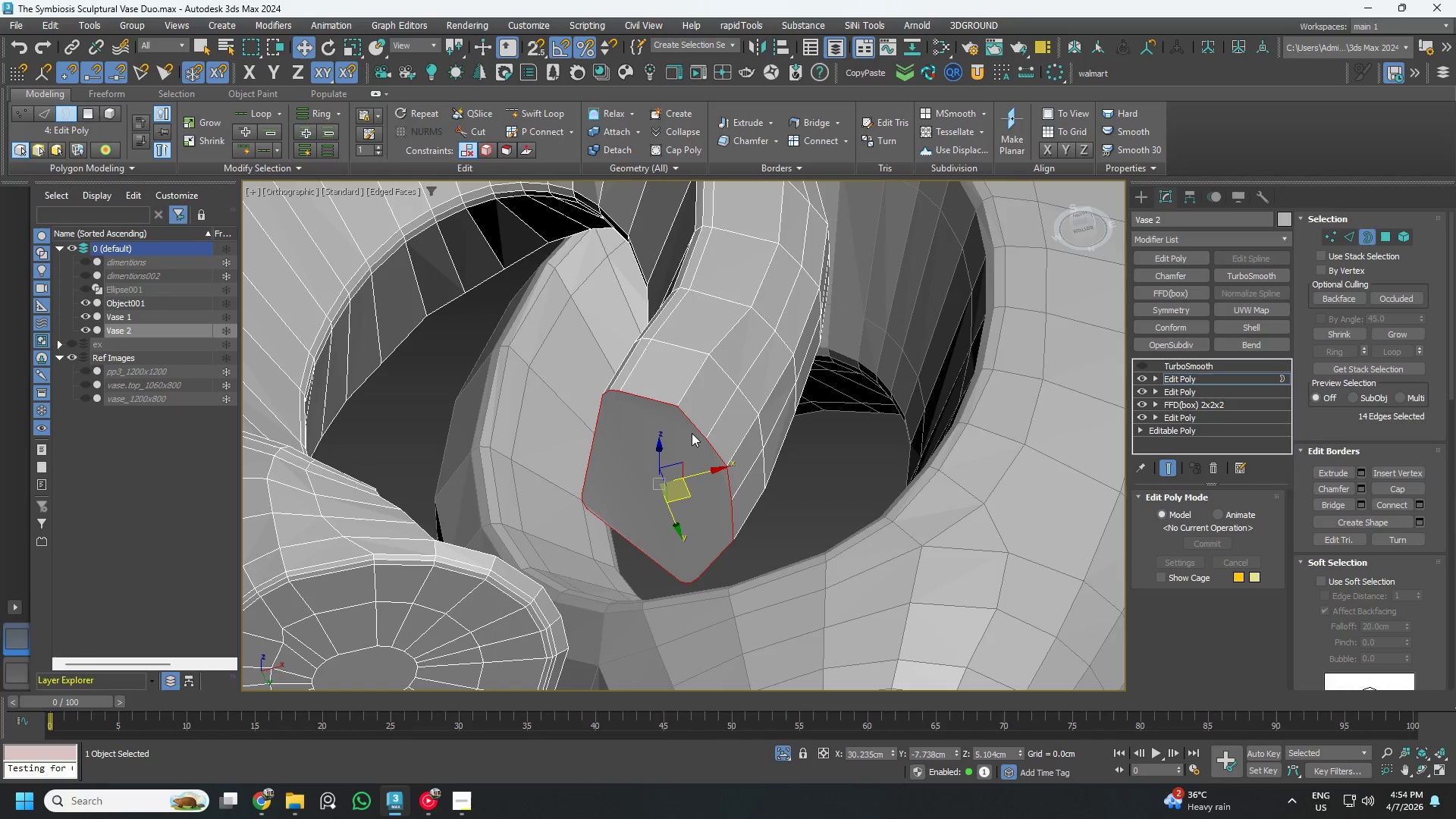 
key(4)
 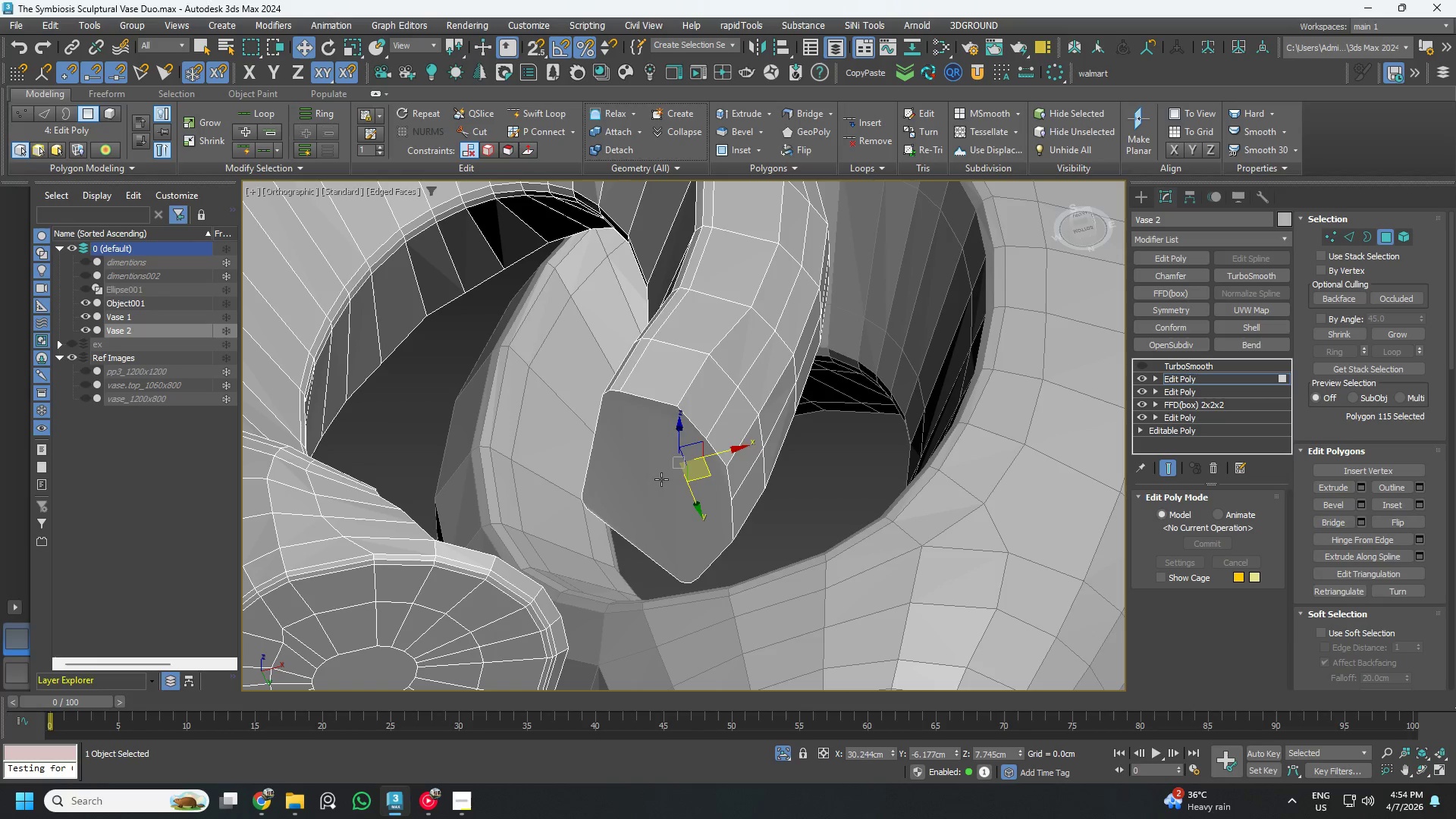 
left_click([661, 479])
 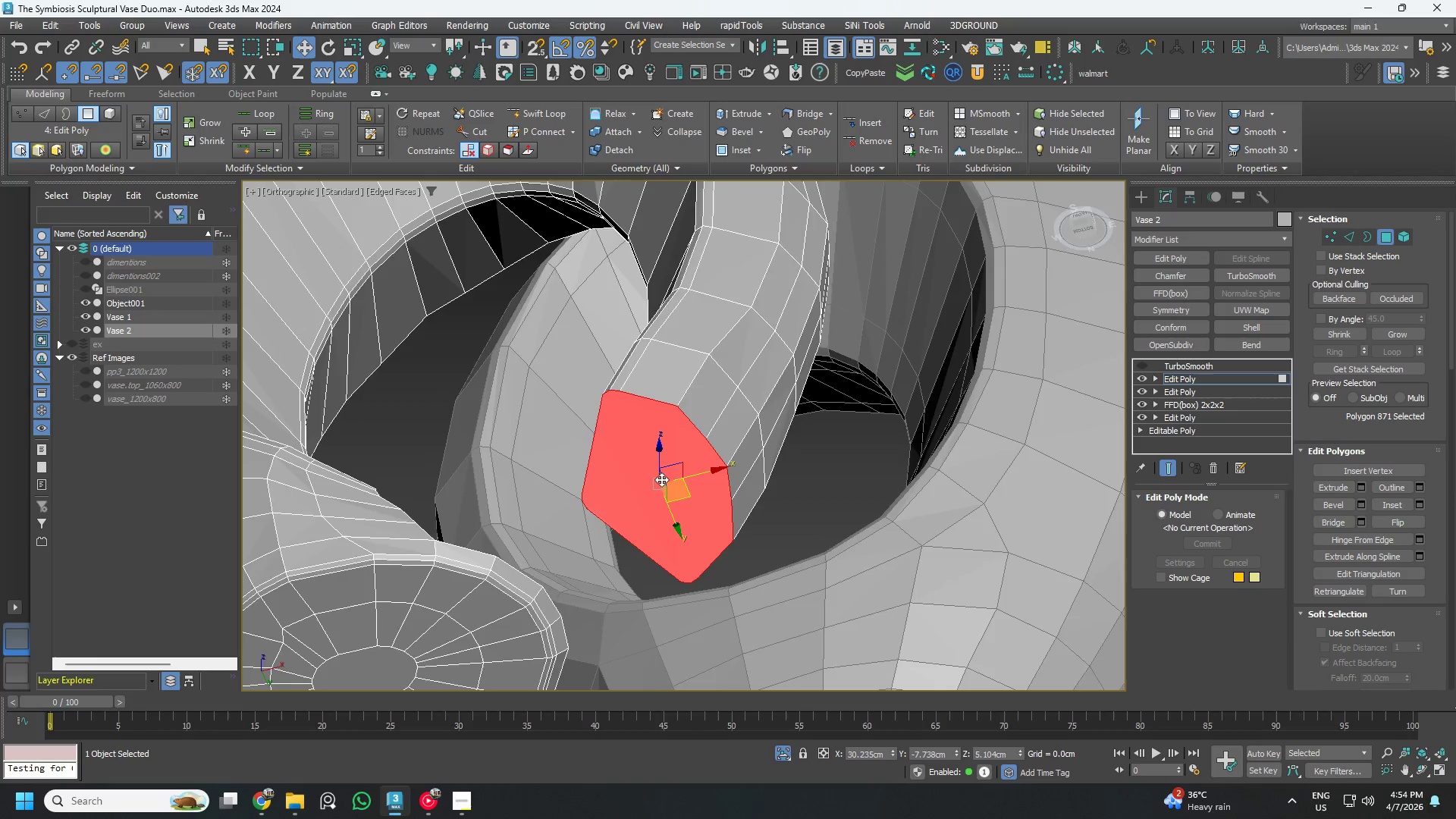 
hold_key(key=AltLeft, duration=0.78)
 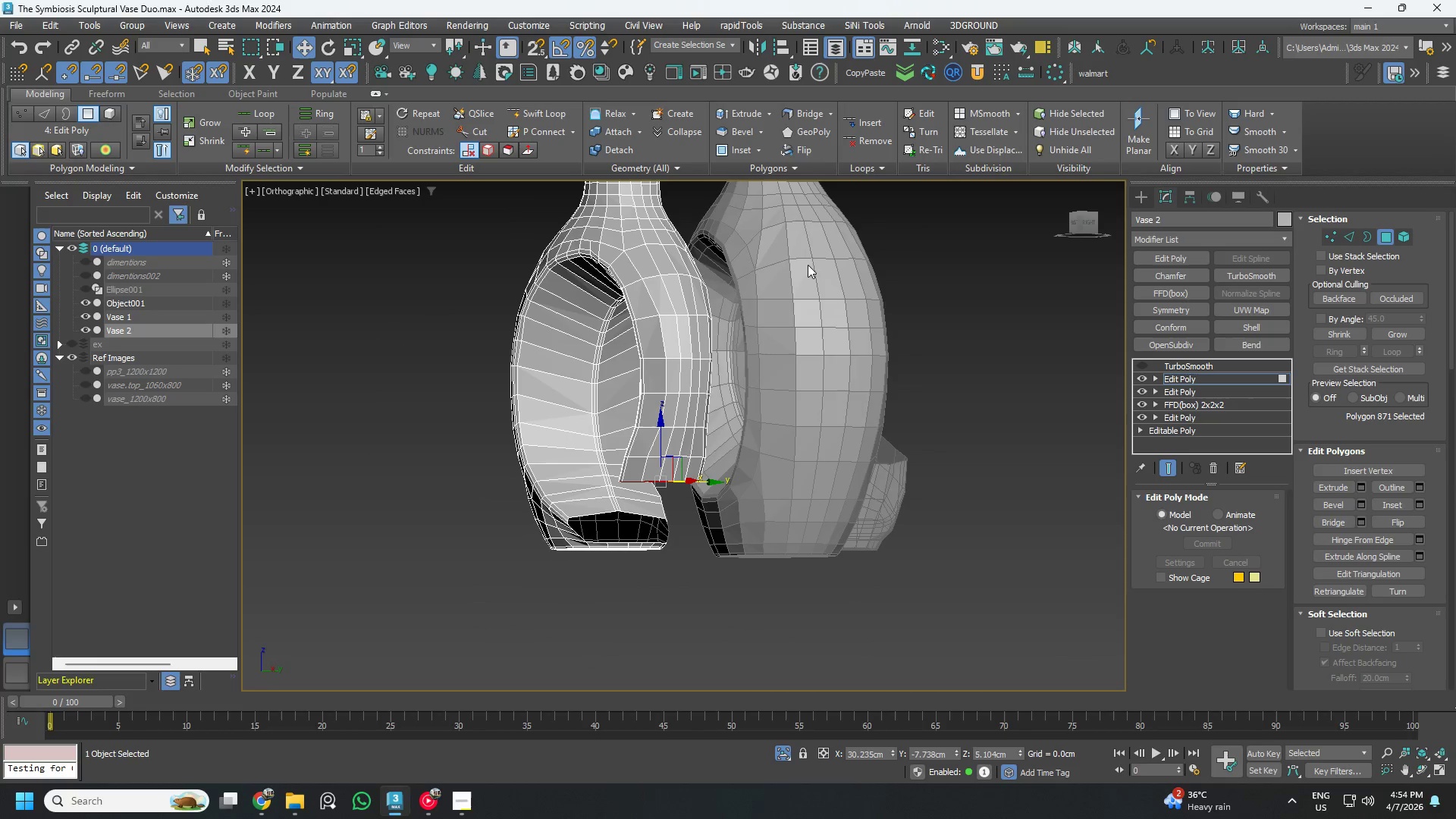 
scroll: coordinate [661, 480], scroll_direction: down, amount: 3.0
 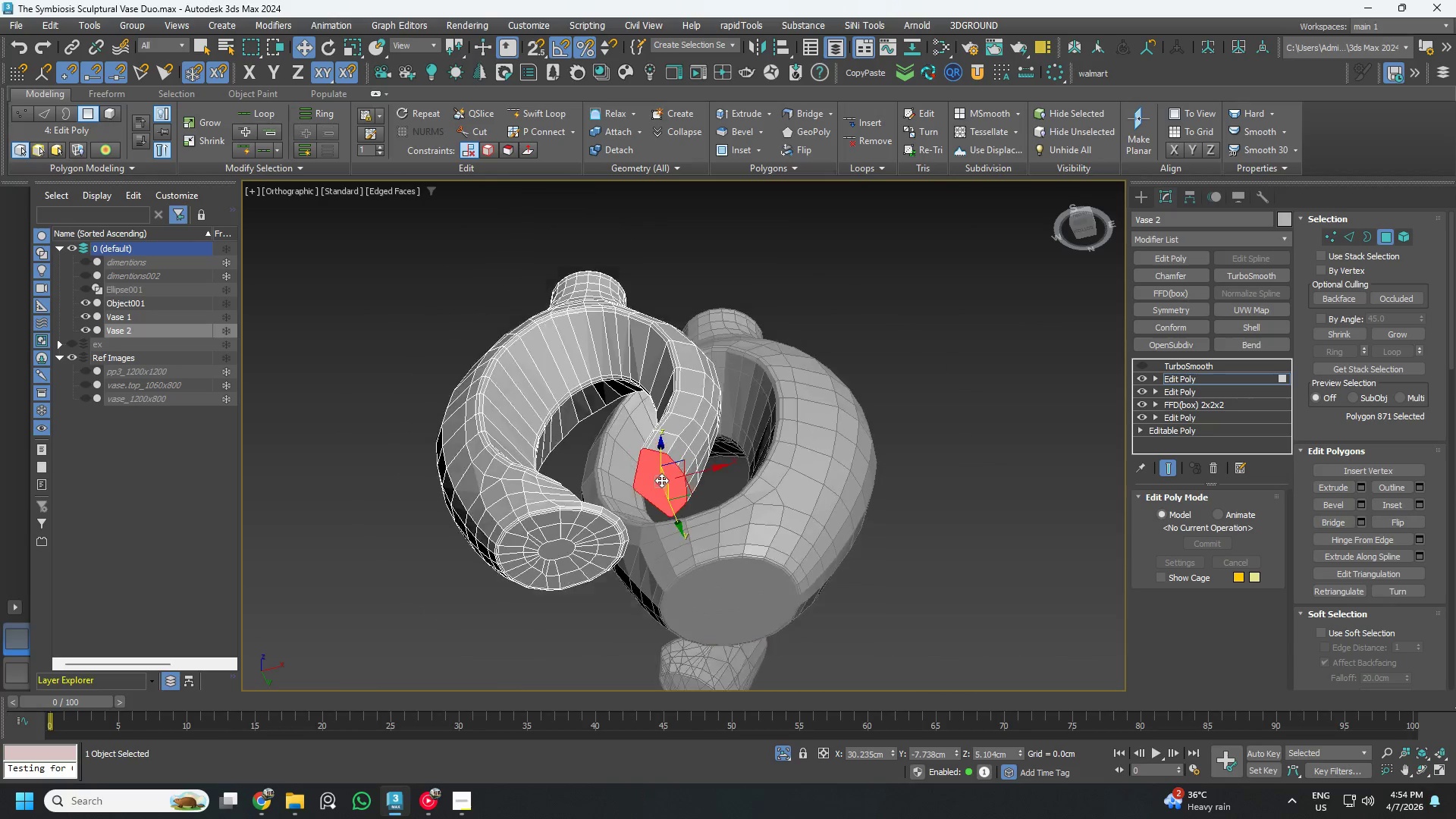 
double_click([215, 119])
 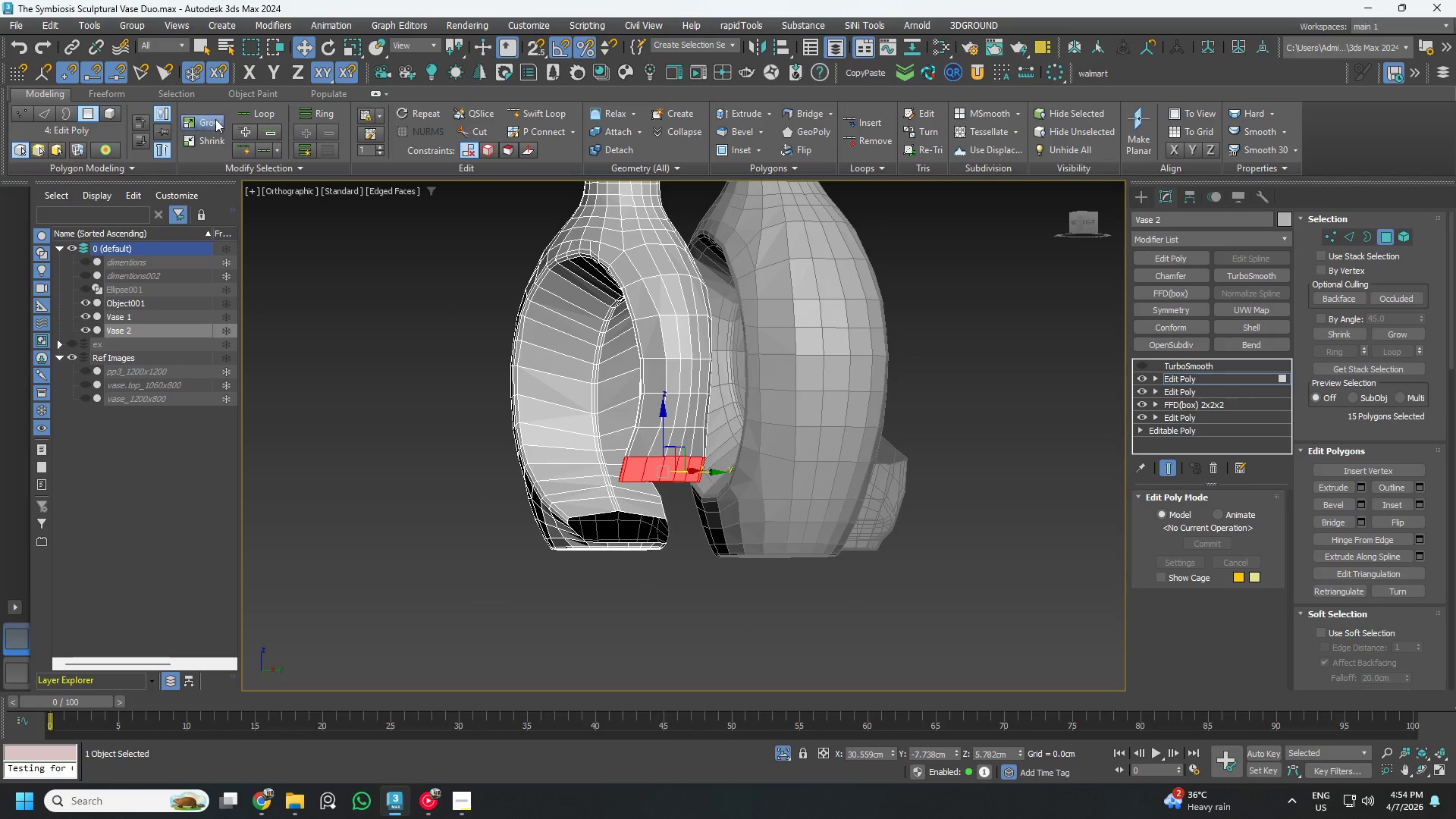 
triple_click([215, 119])
 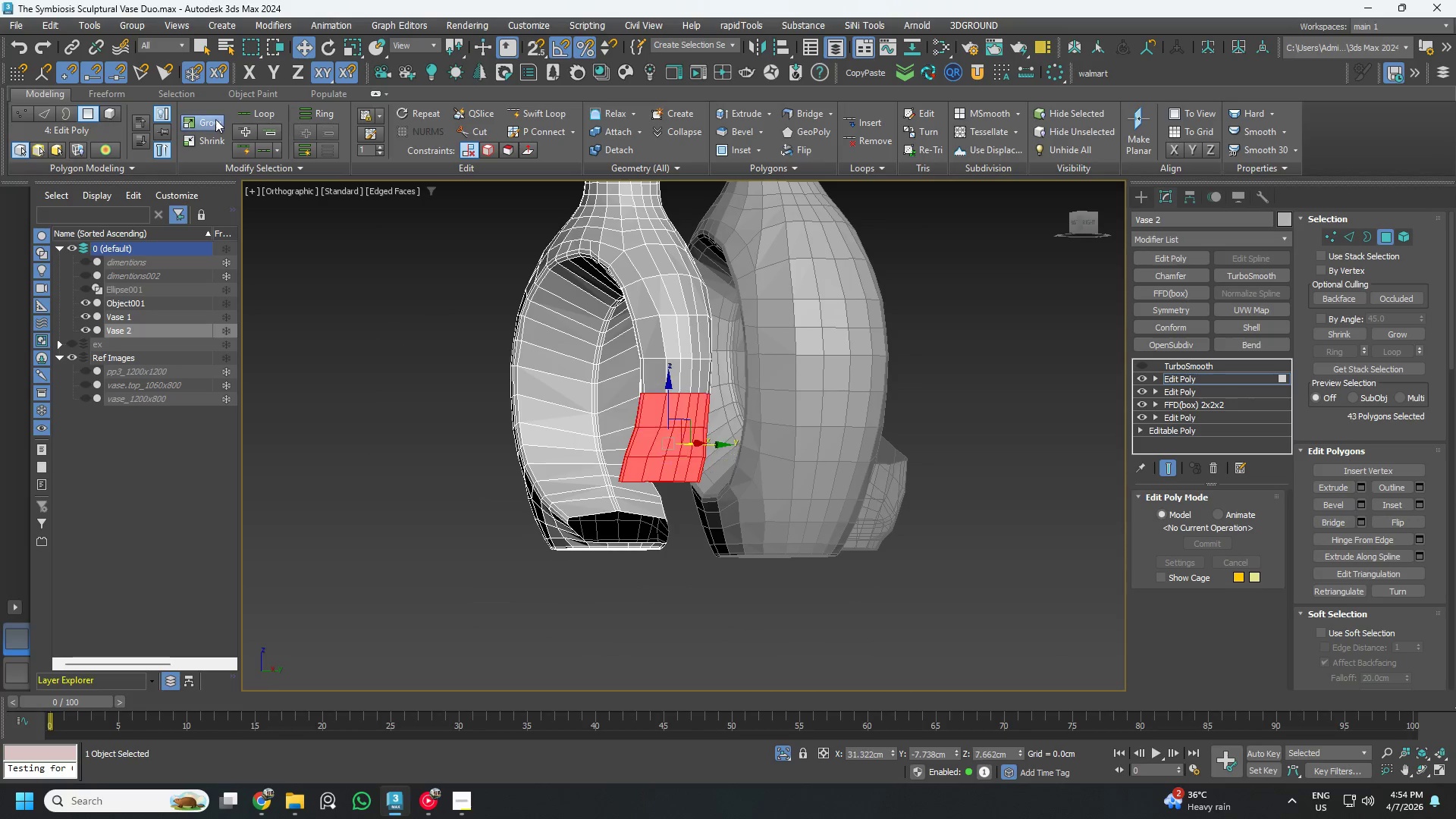 
triple_click([215, 119])
 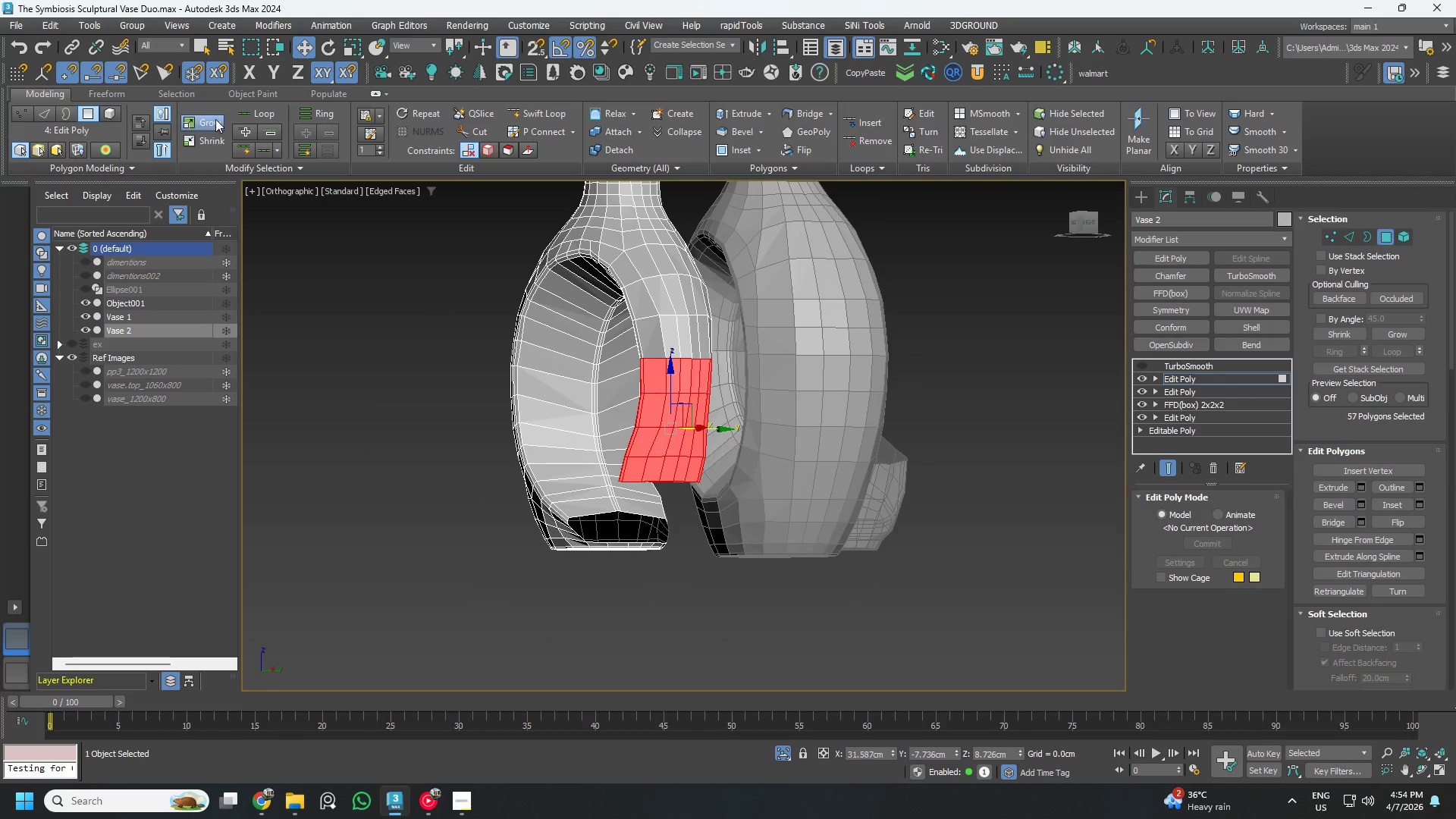 
triple_click([215, 119])
 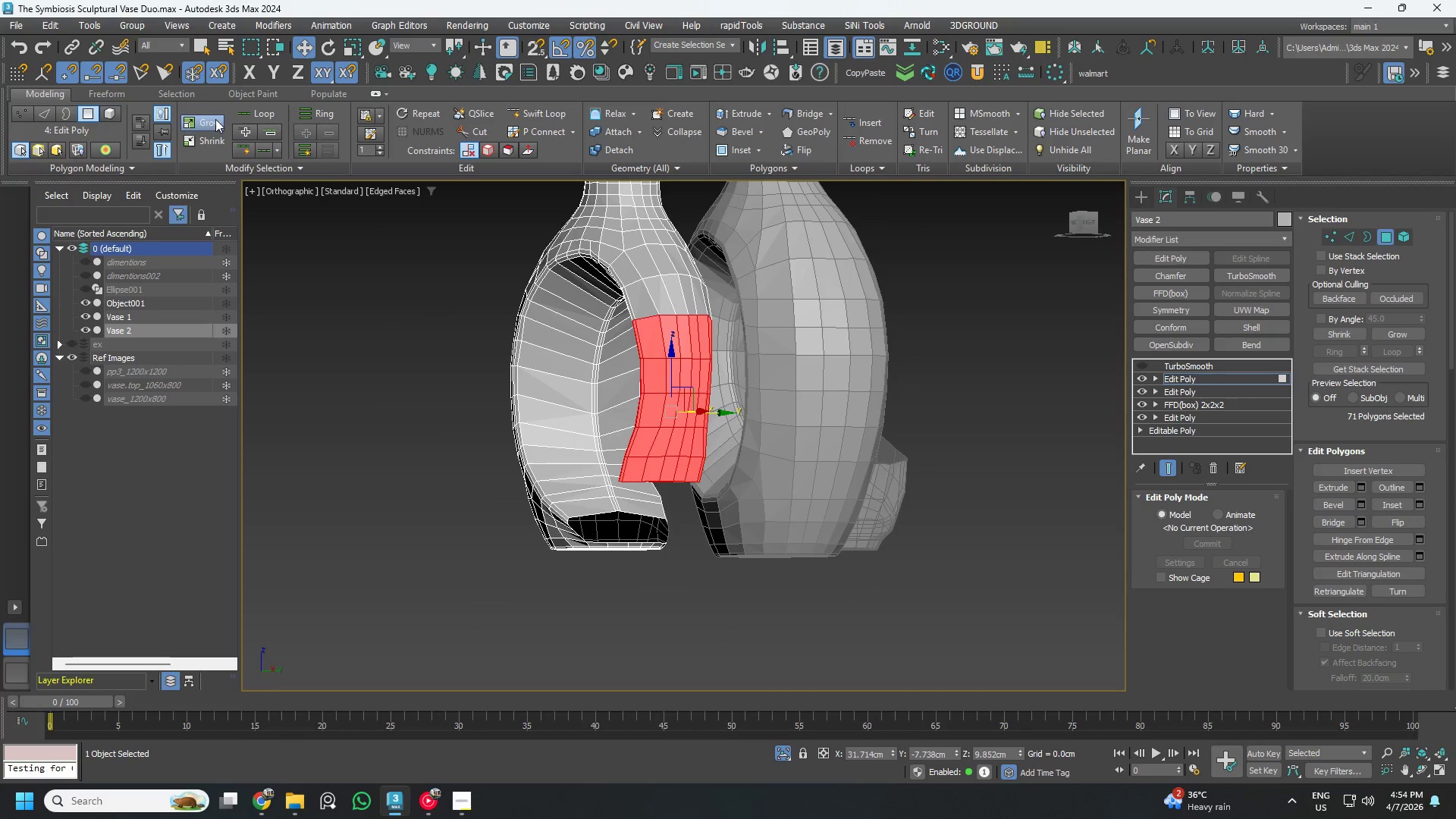 
triple_click([215, 119])
 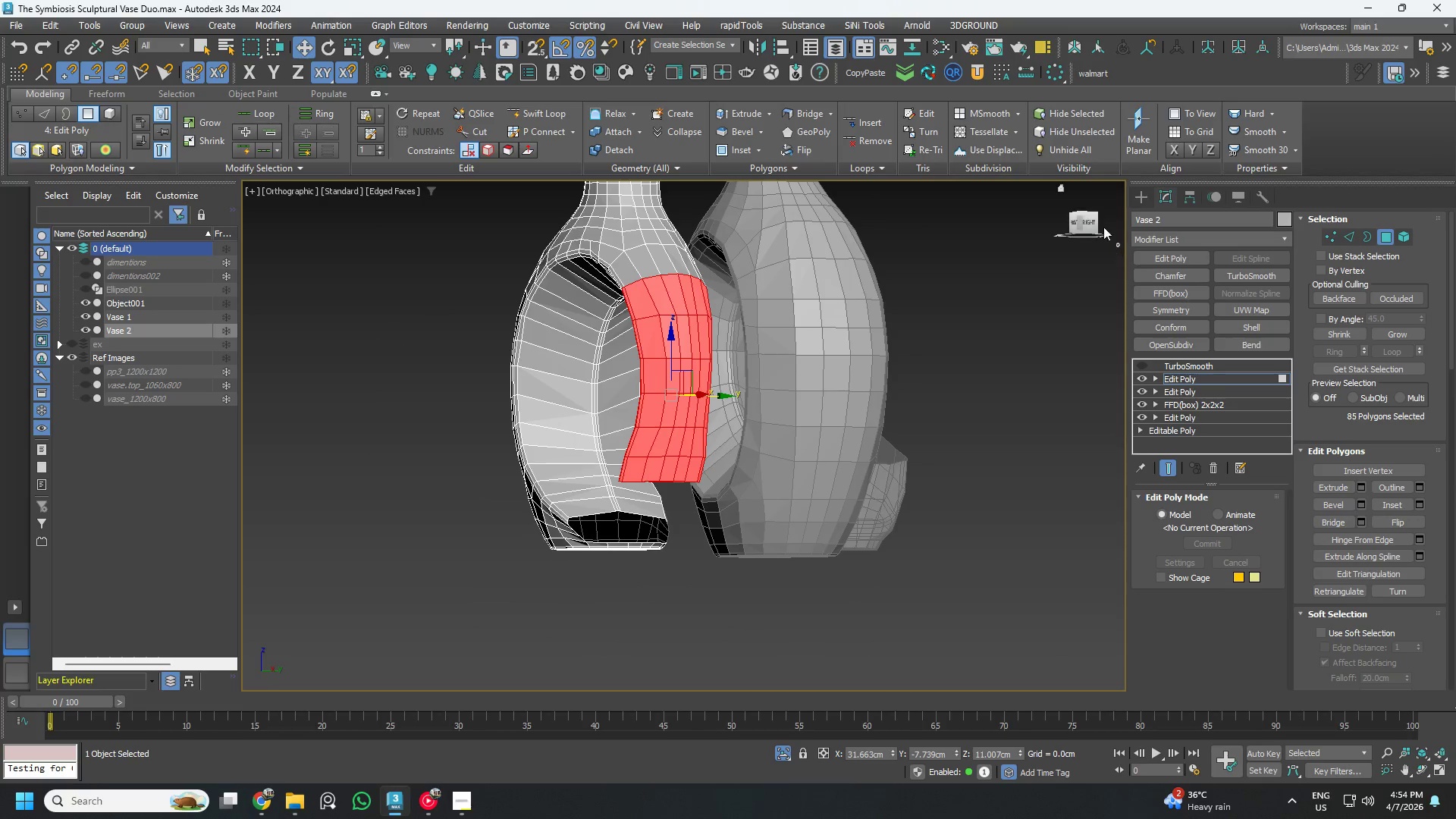 
left_click([1094, 224])
 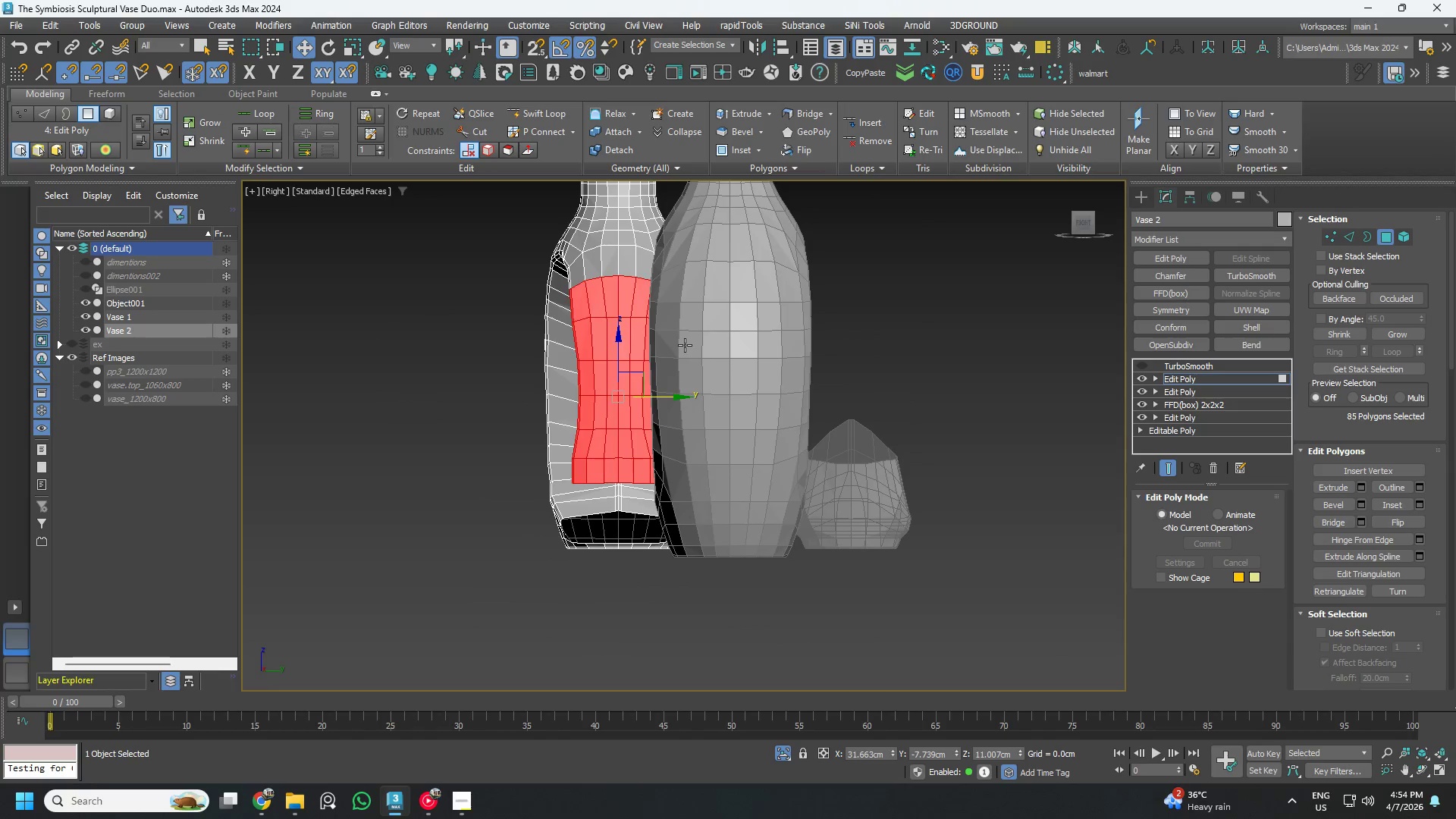 
key(F3)
 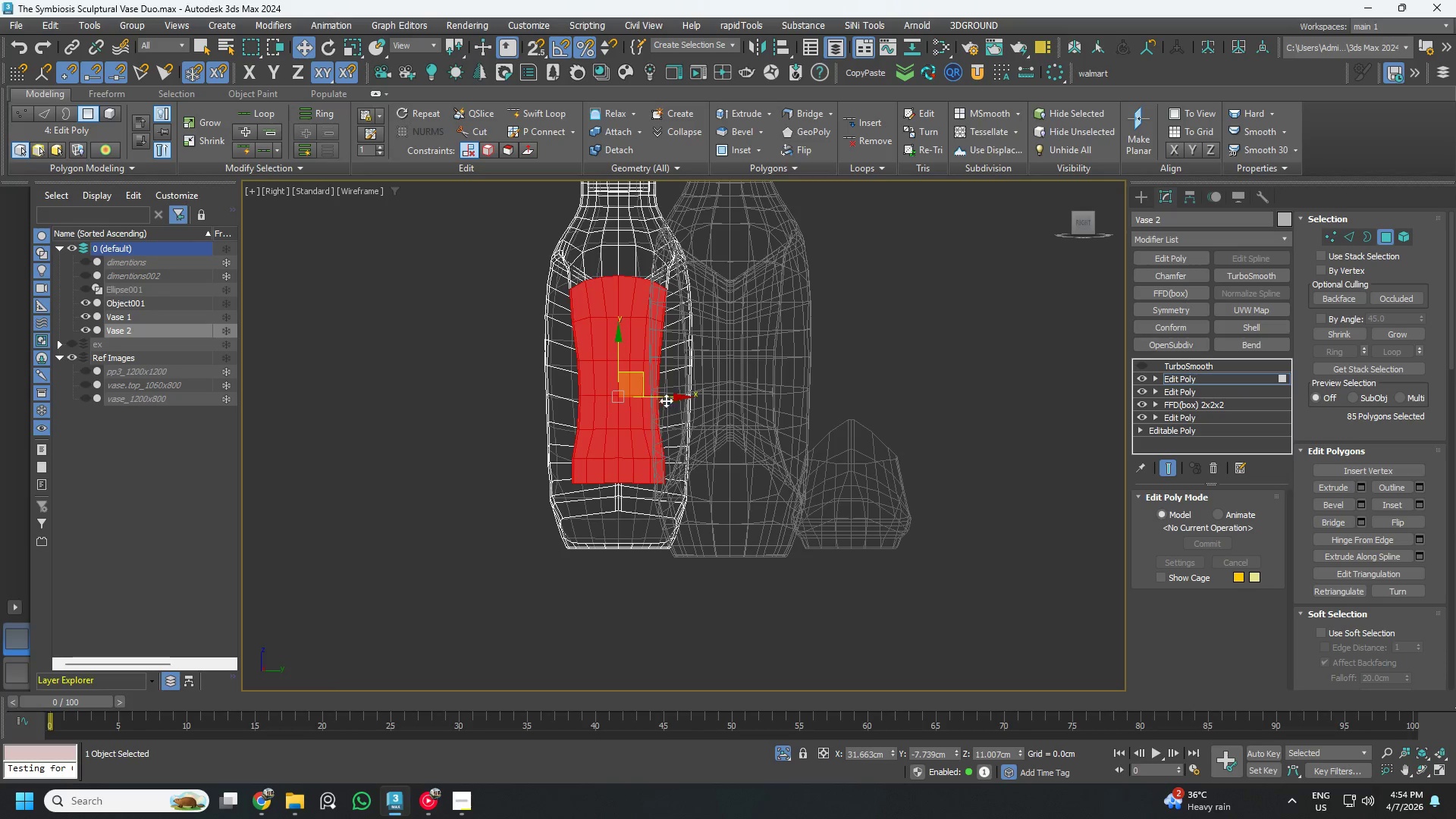 
left_click_drag(start_coordinate=[664, 399], to_coordinate=[680, 400])
 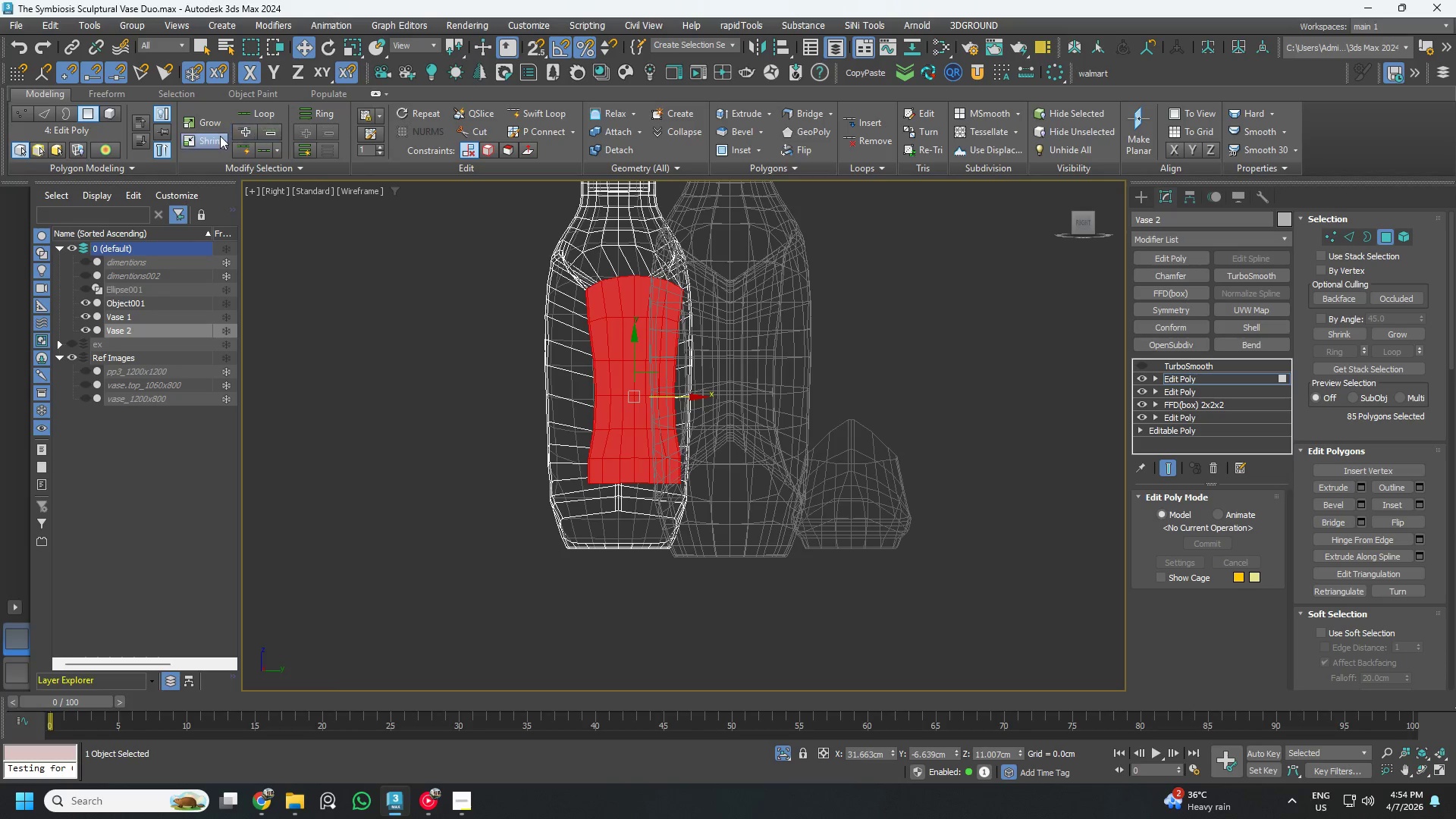 
left_click([217, 139])
 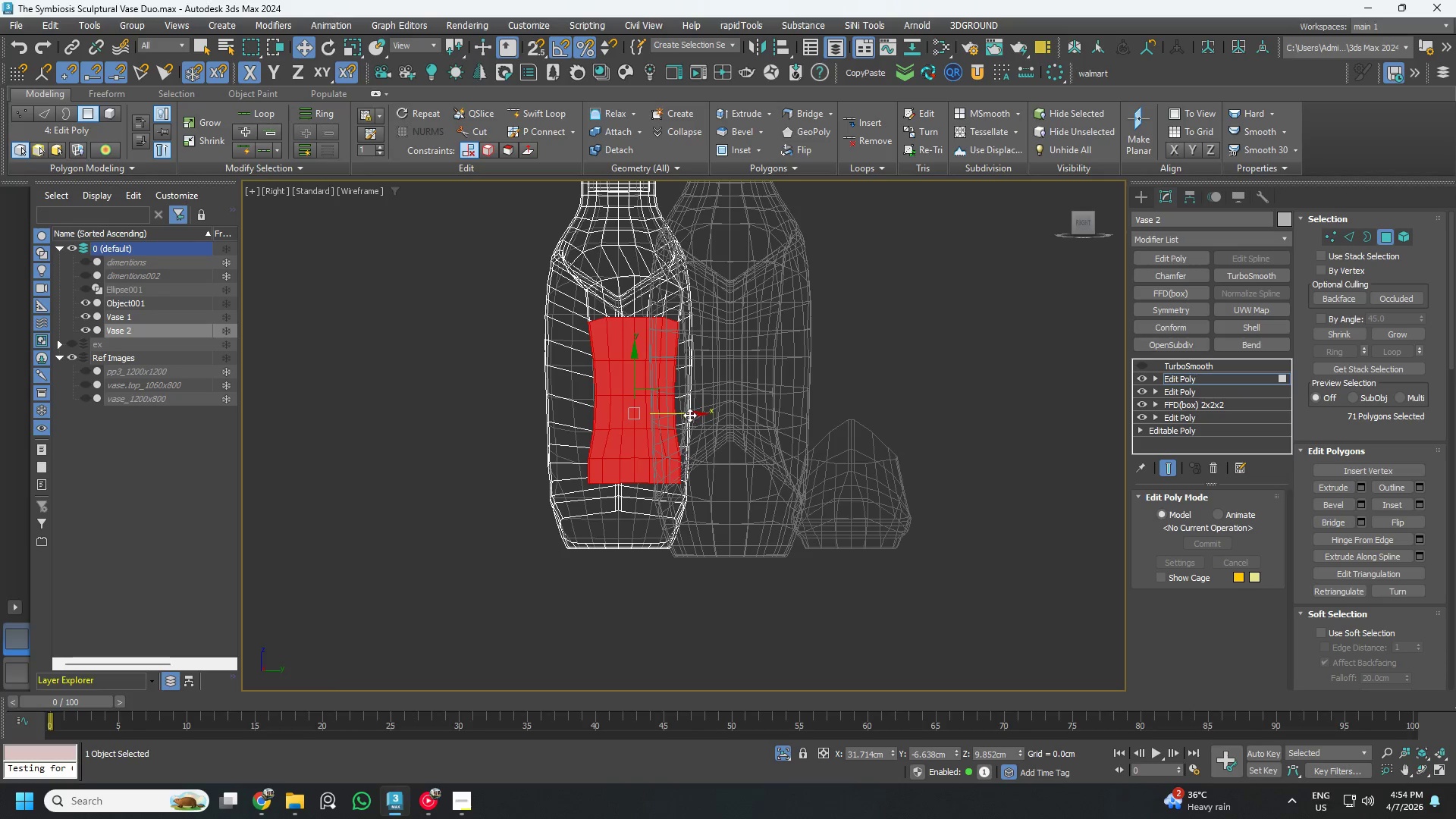 
left_click_drag(start_coordinate=[687, 415], to_coordinate=[717, 417])
 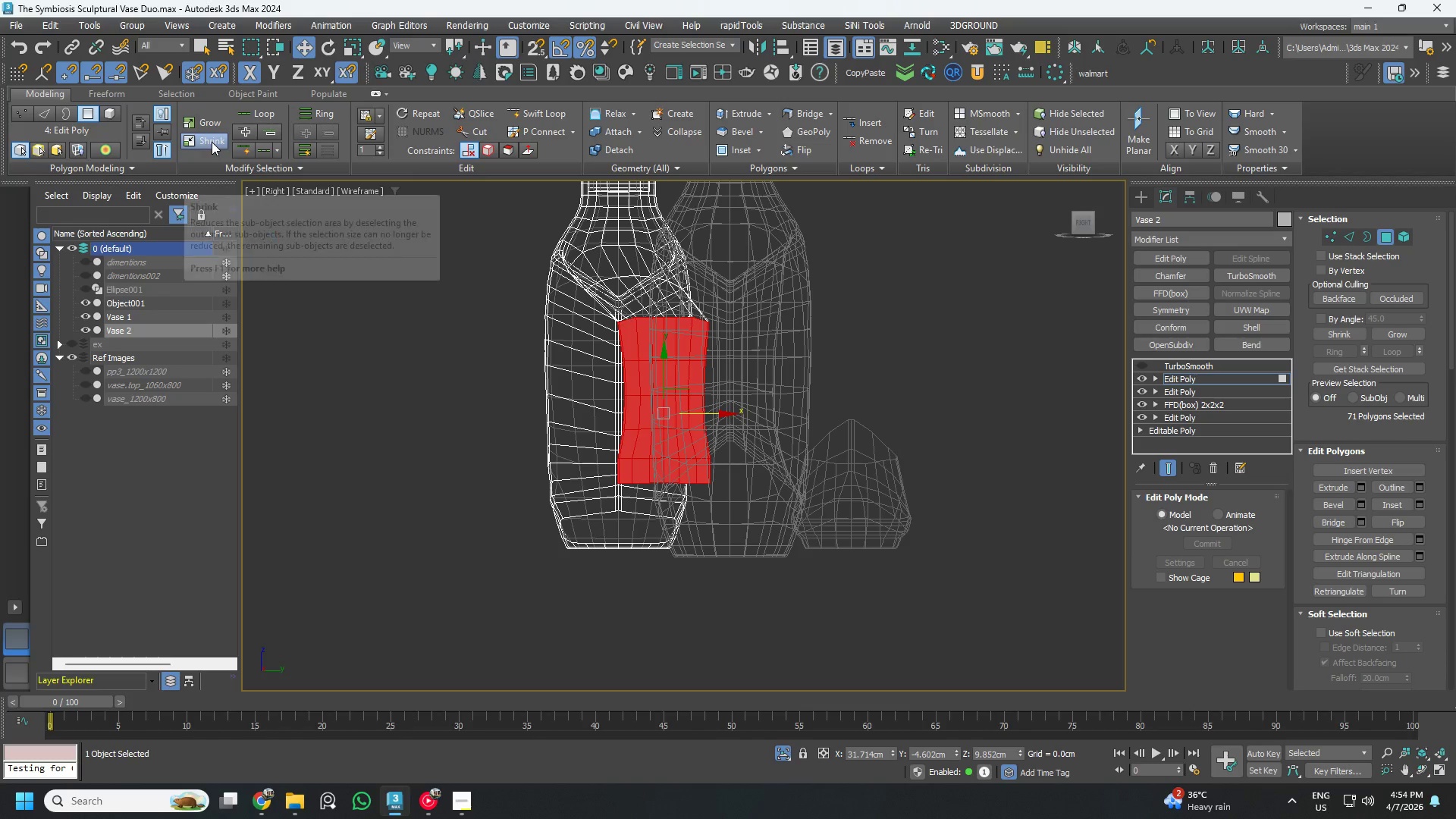 
left_click([212, 142])
 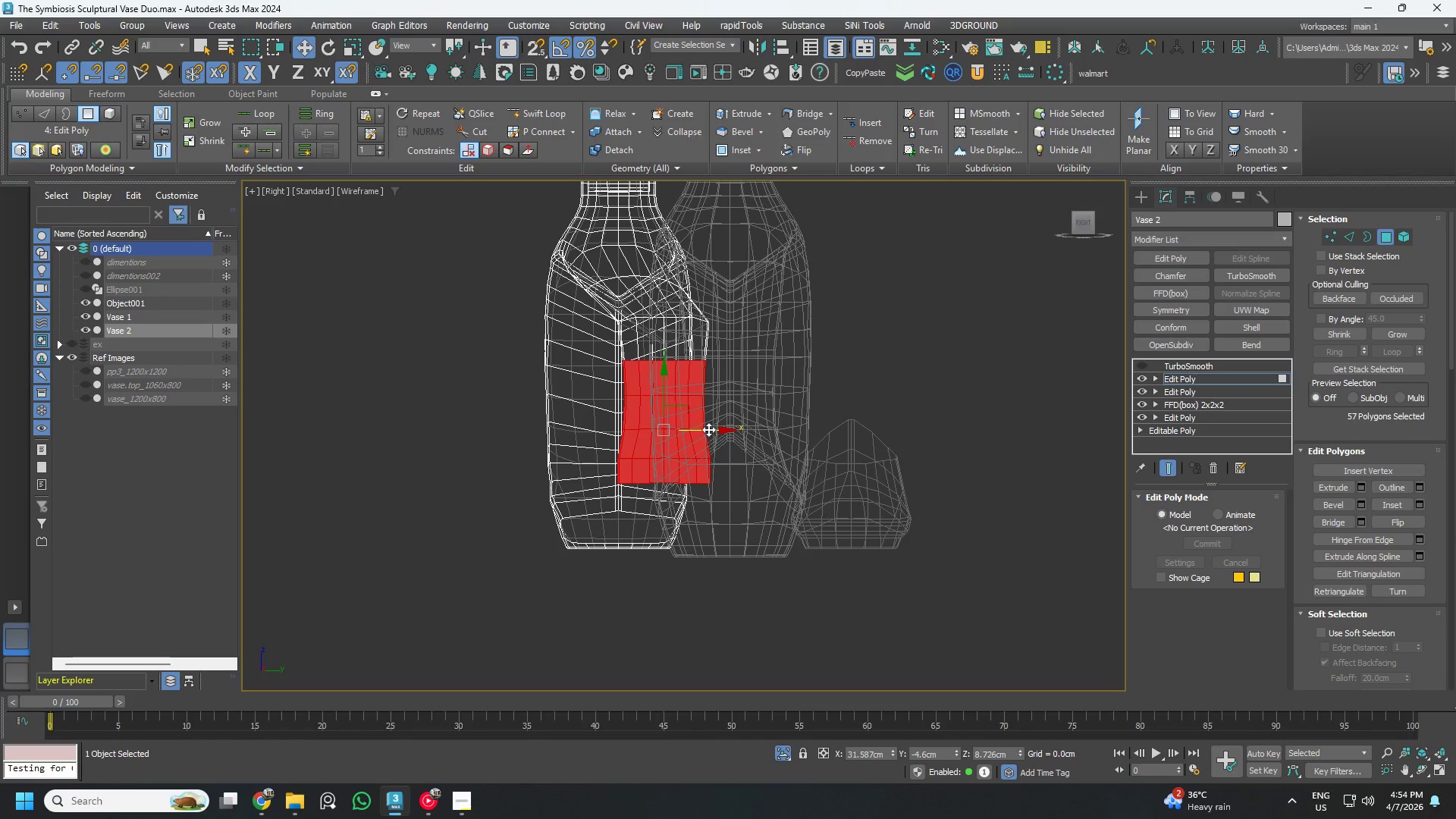 
left_click_drag(start_coordinate=[707, 428], to_coordinate=[746, 431])
 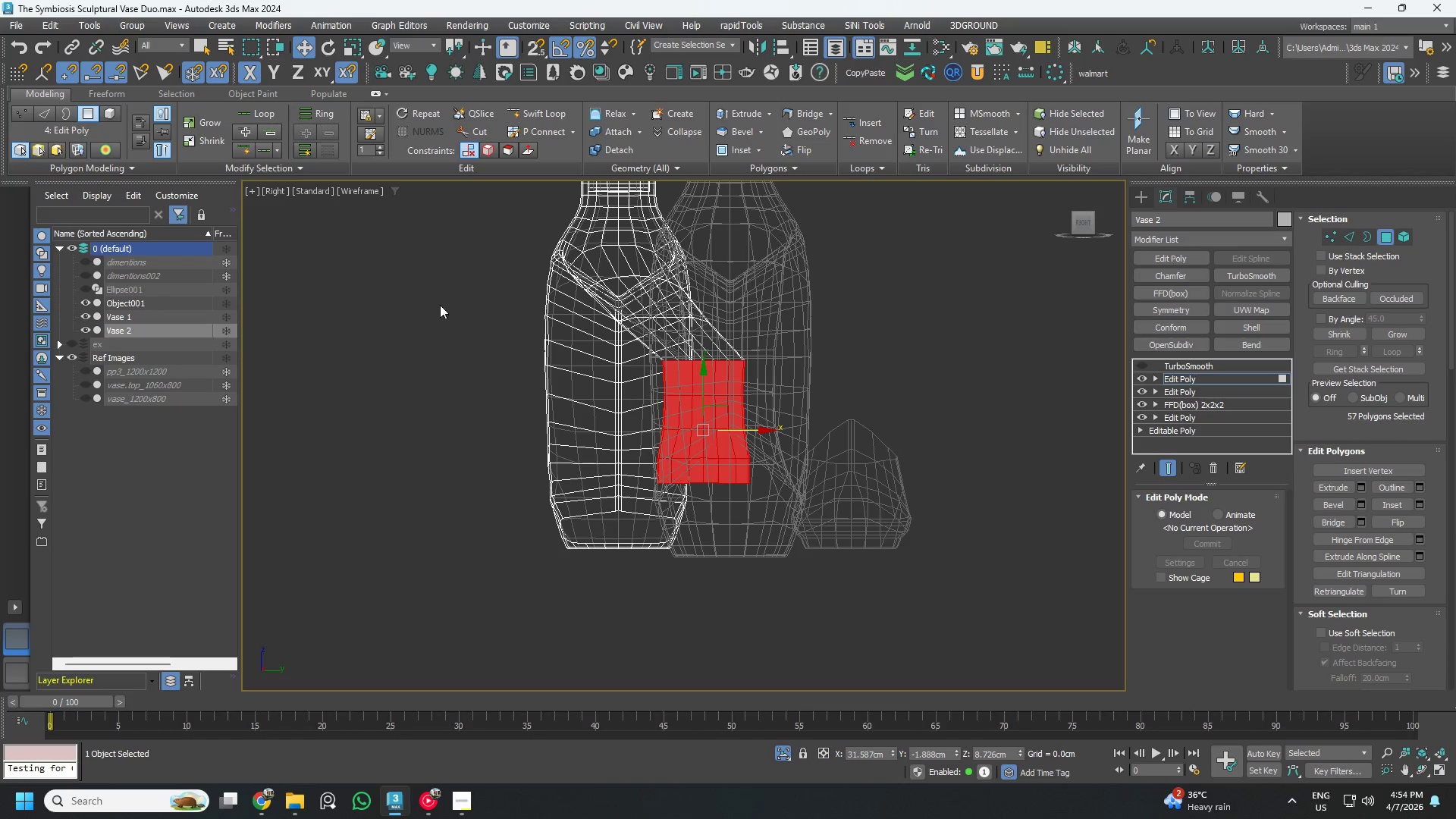 
key(Control+Z)
 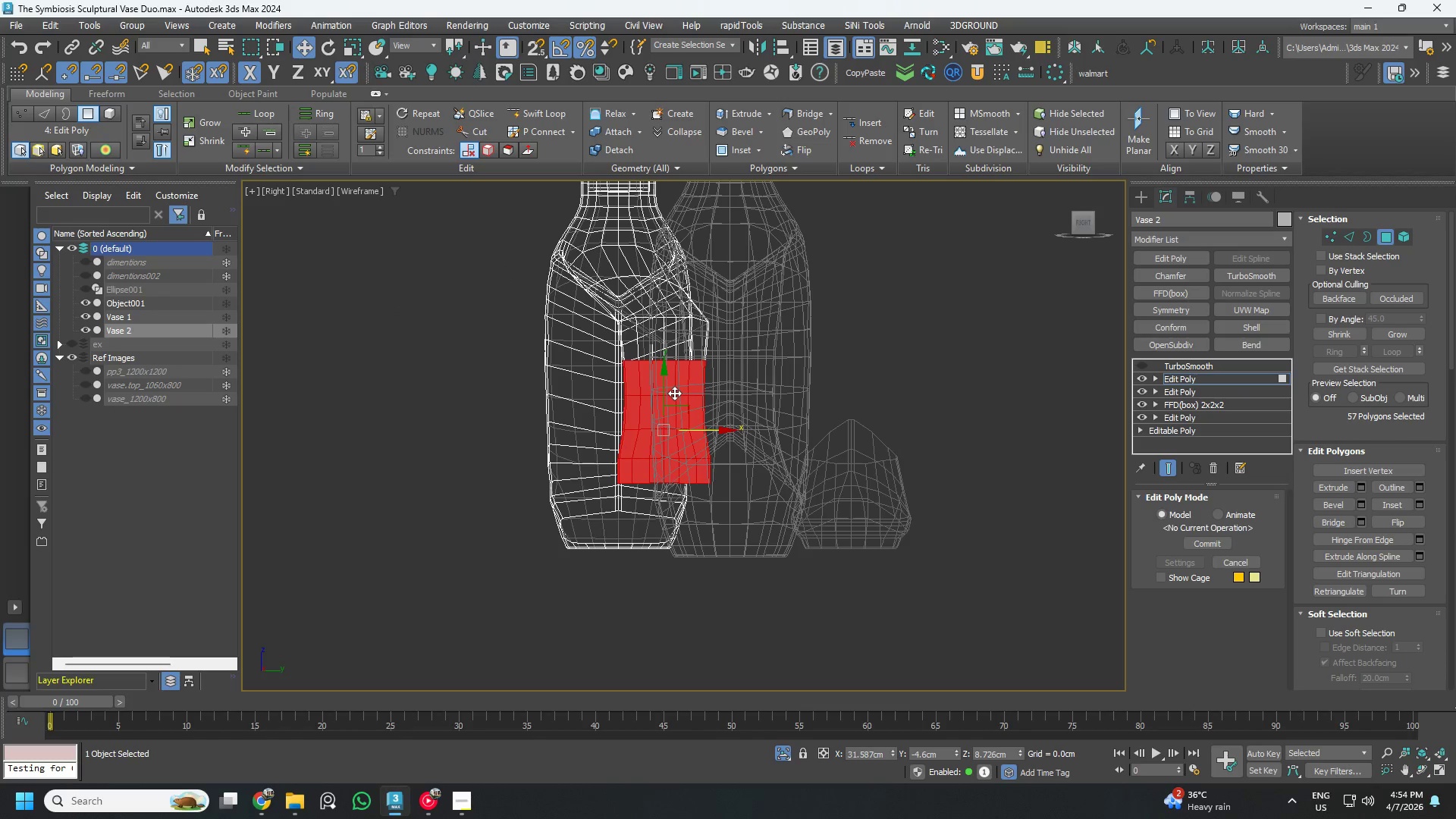 
key(Control+Z)
 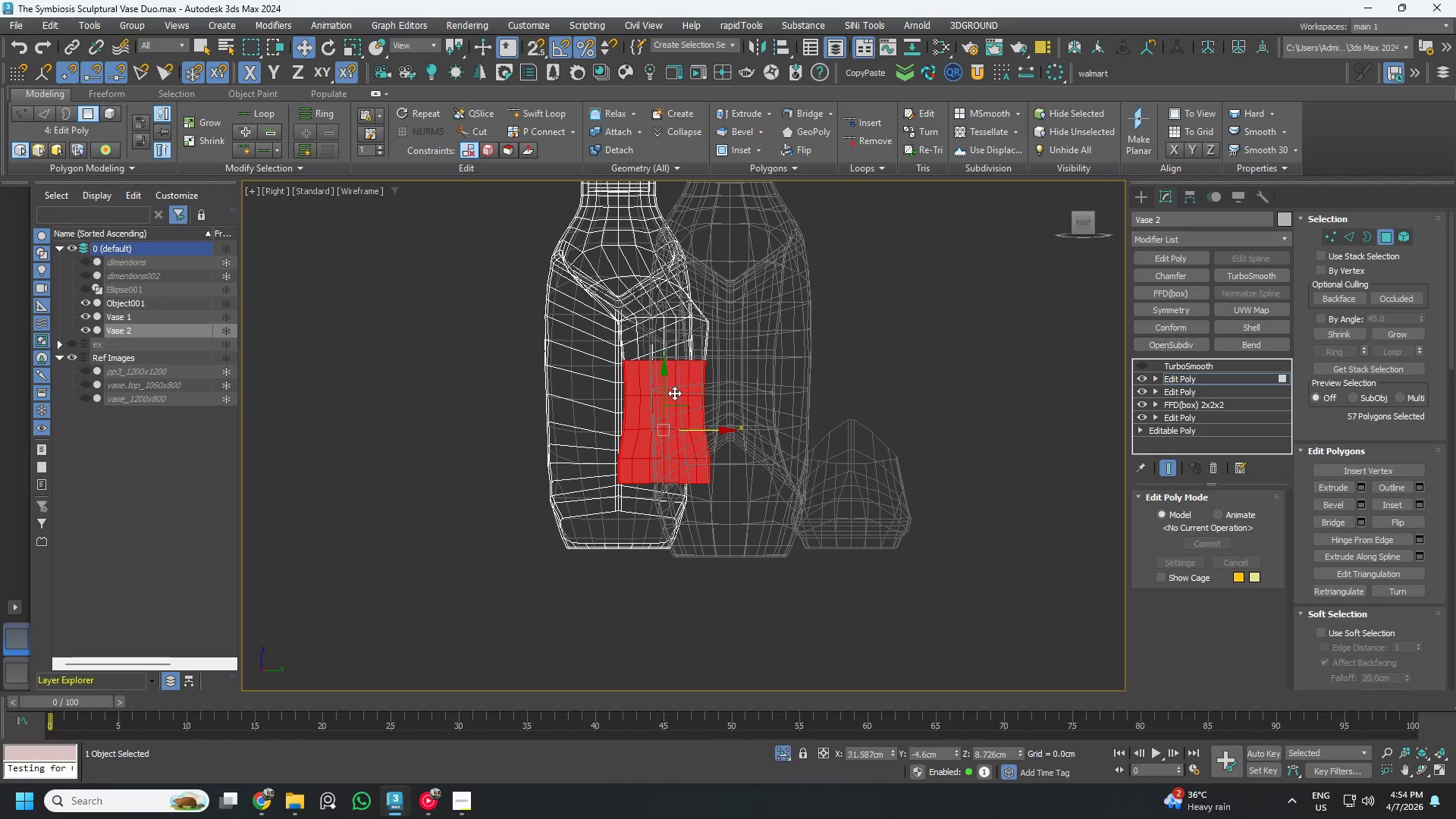 
key(Control+Z)
 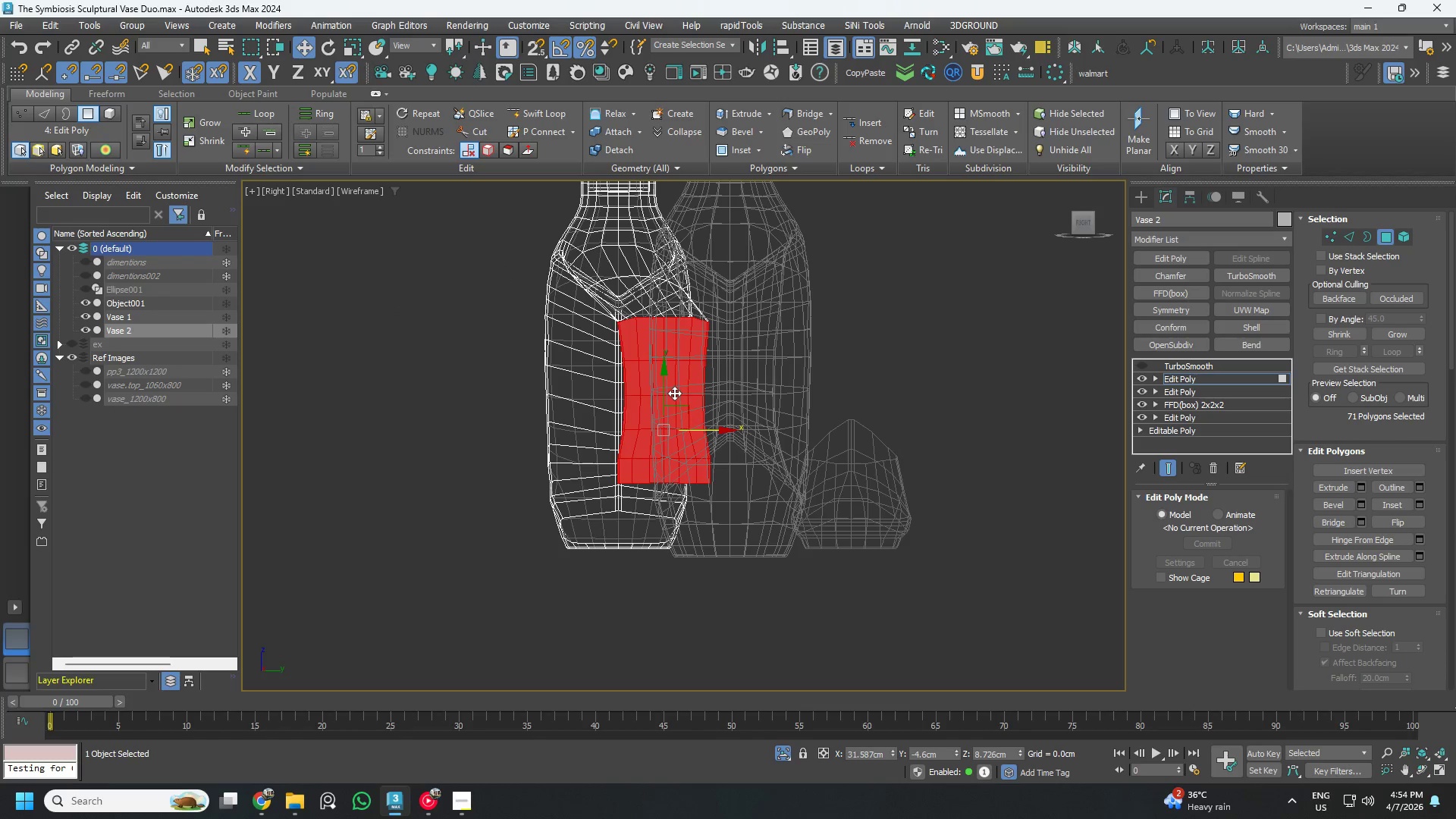 
key(Control+Z)
 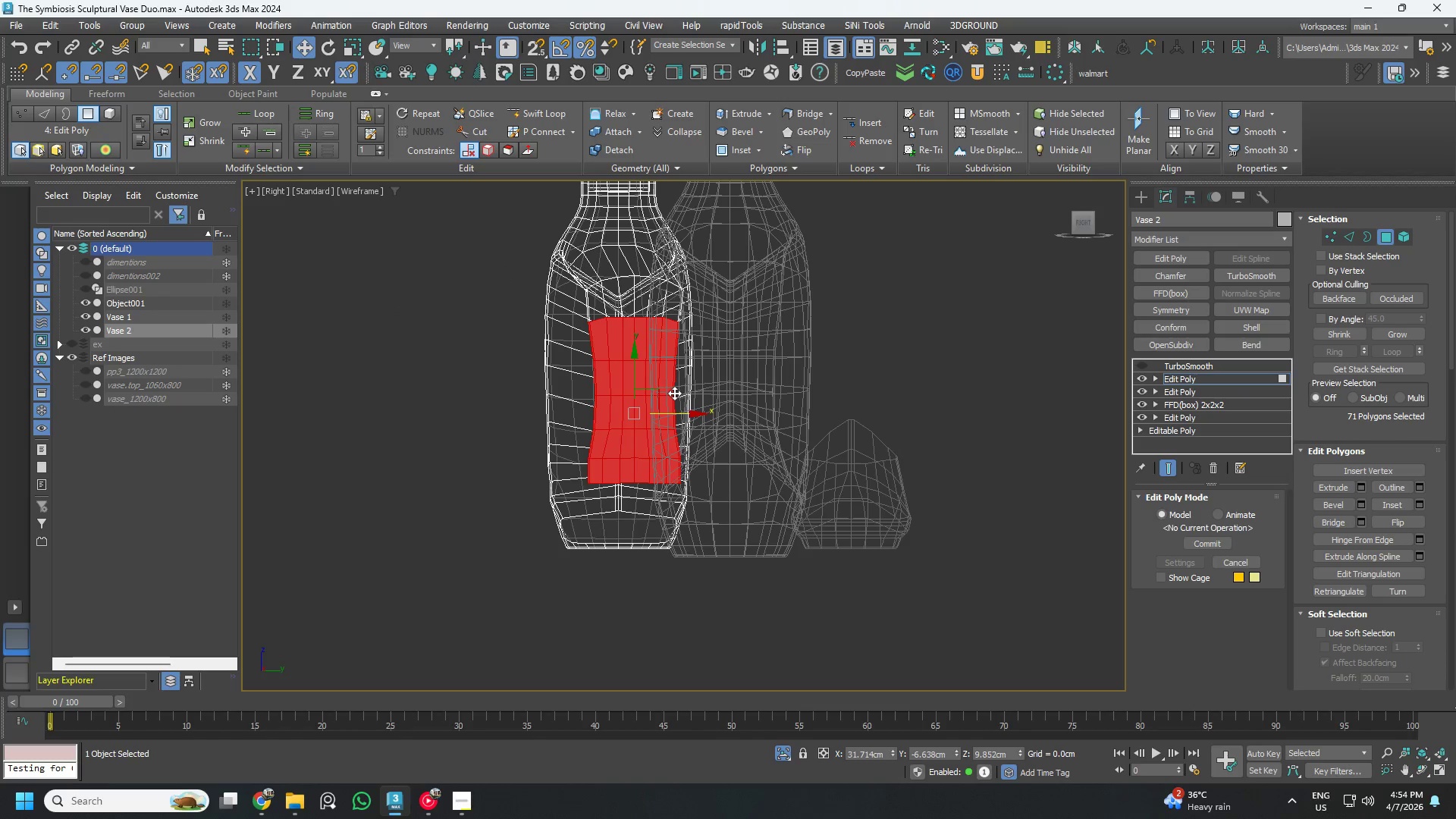 
key(Control+Z)
 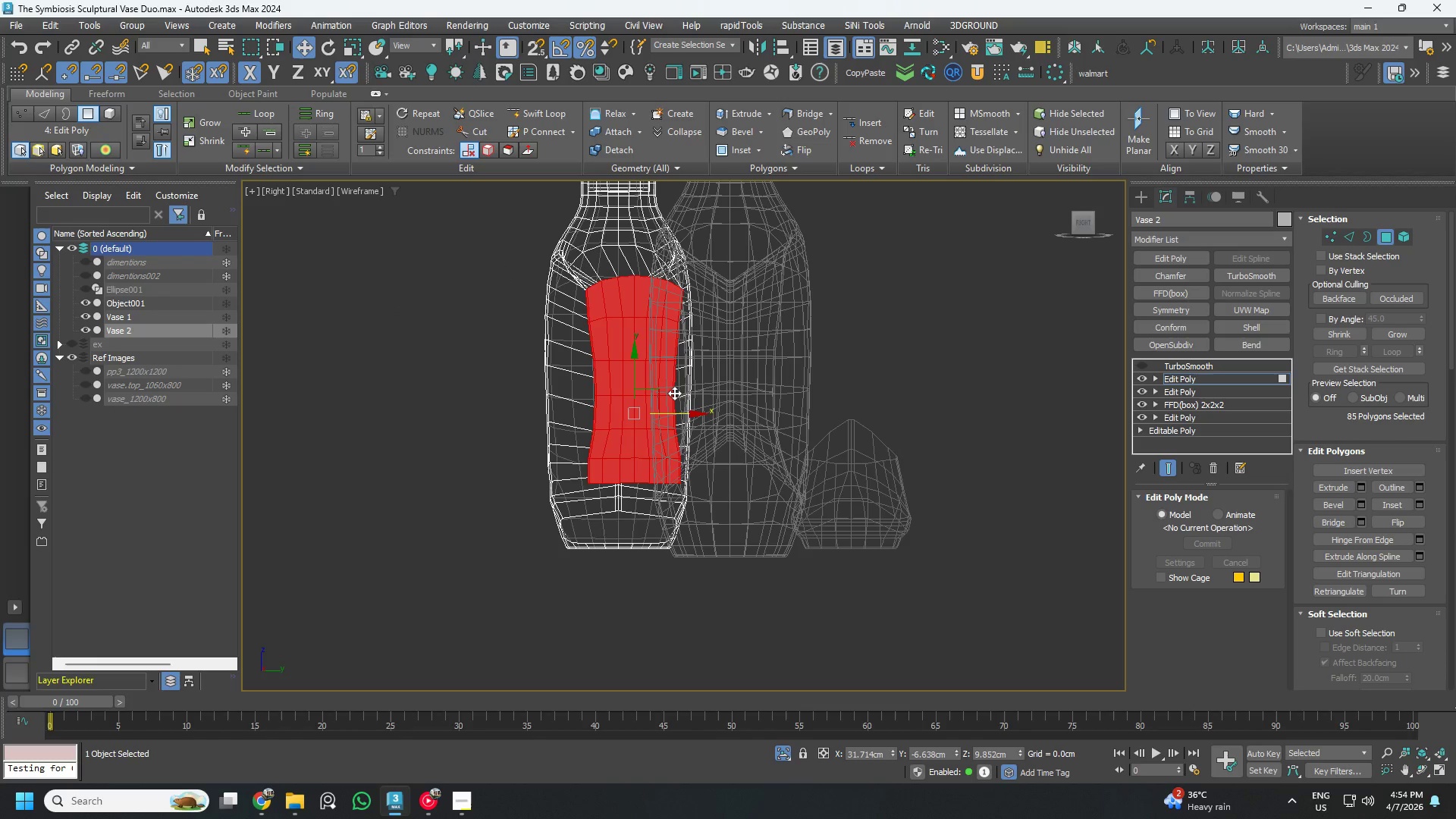 
key(Control+Z)
 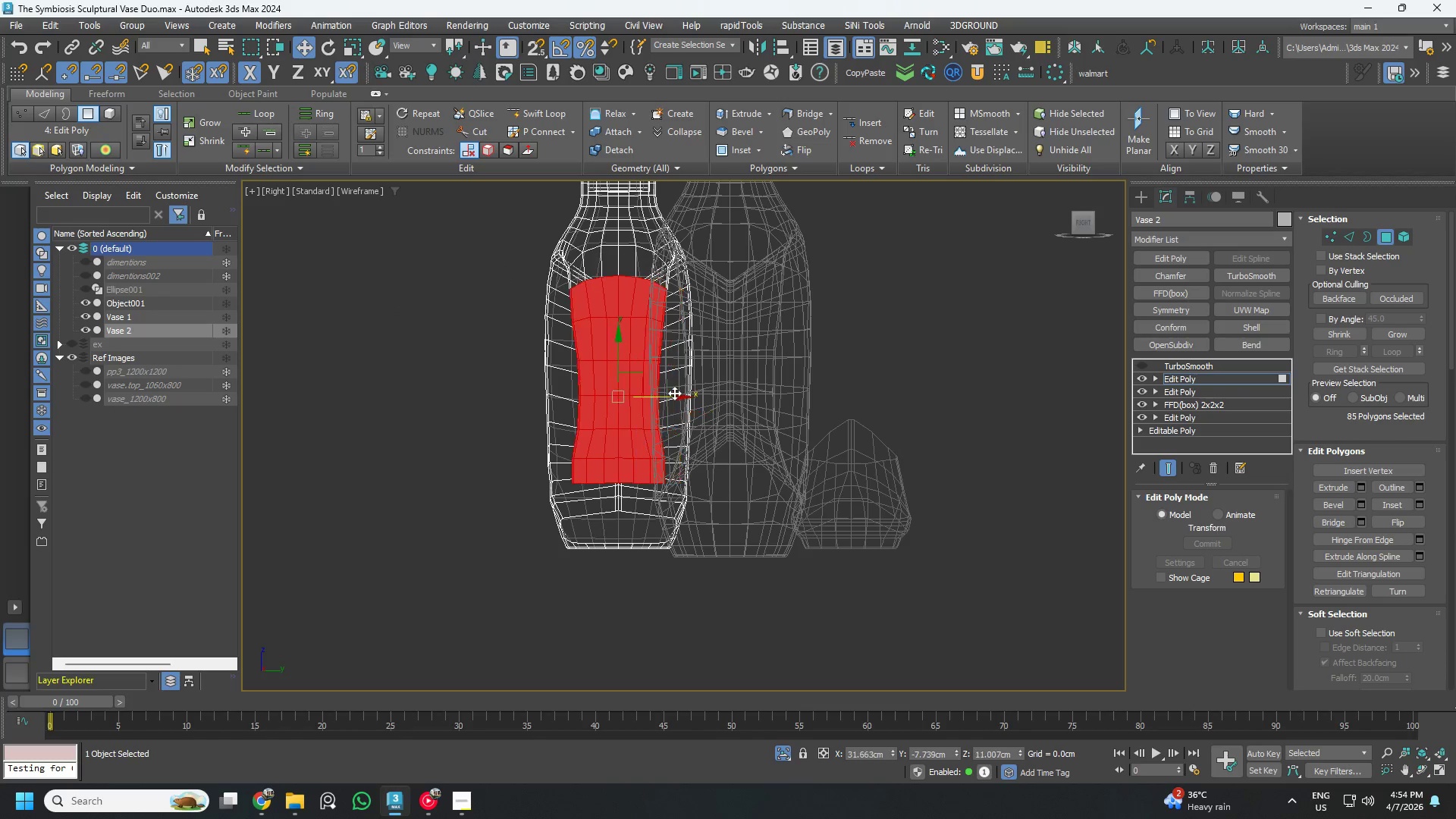 
key(Control+Z)
 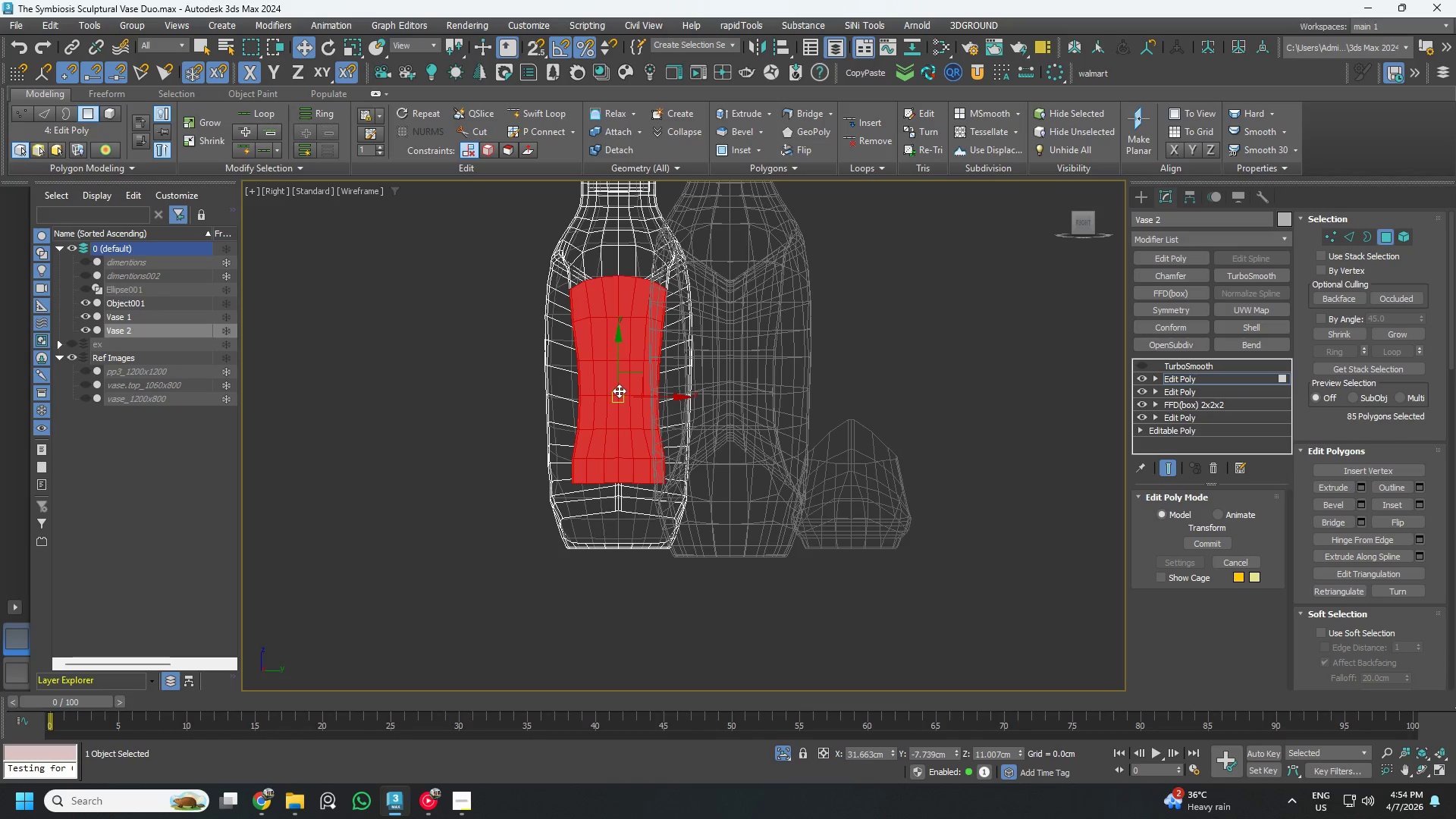 
scroll: coordinate [619, 391], scroll_direction: down, amount: 2.0
 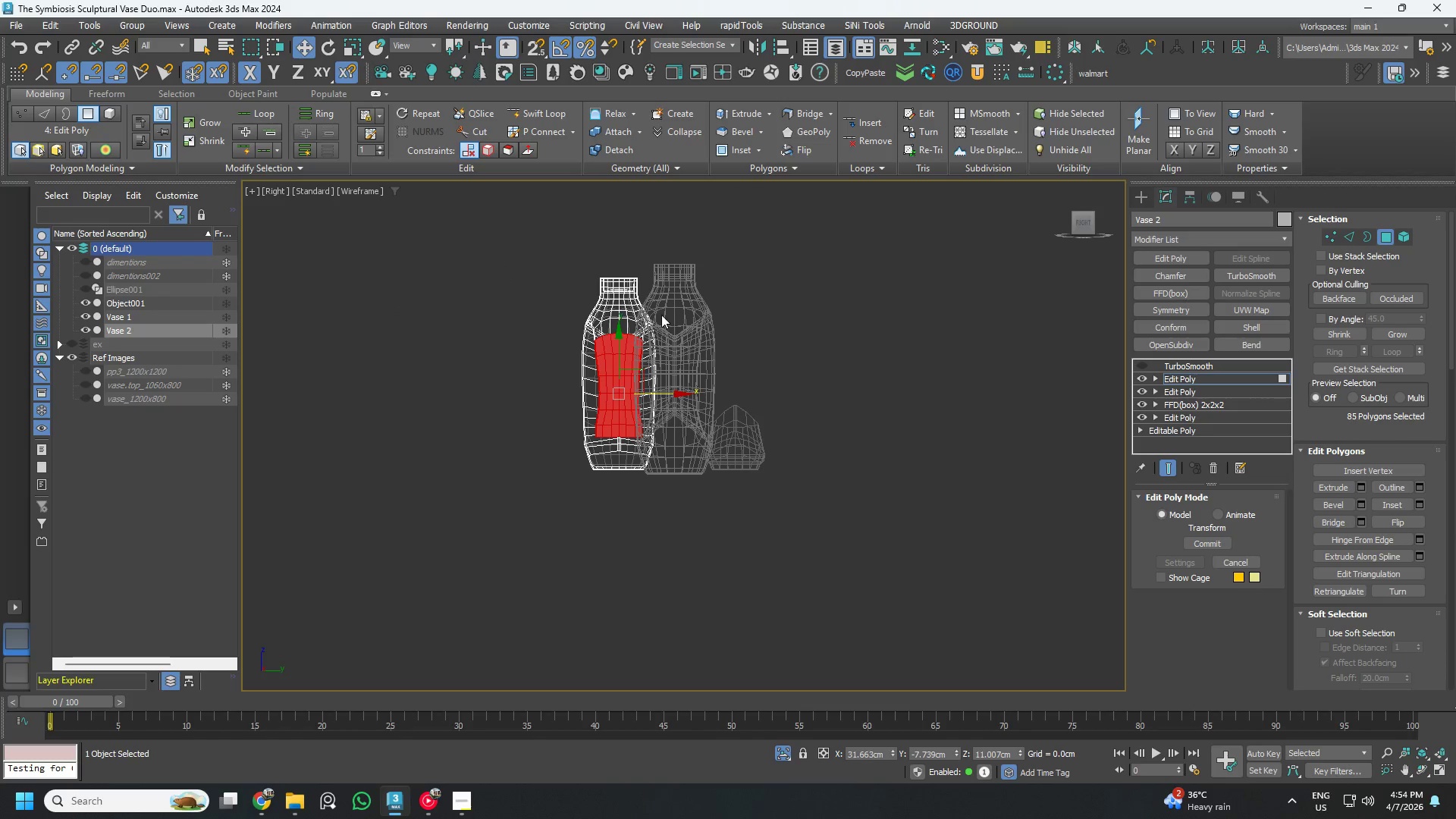 
scroll: coordinate [661, 313], scroll_direction: up, amount: 1.0
 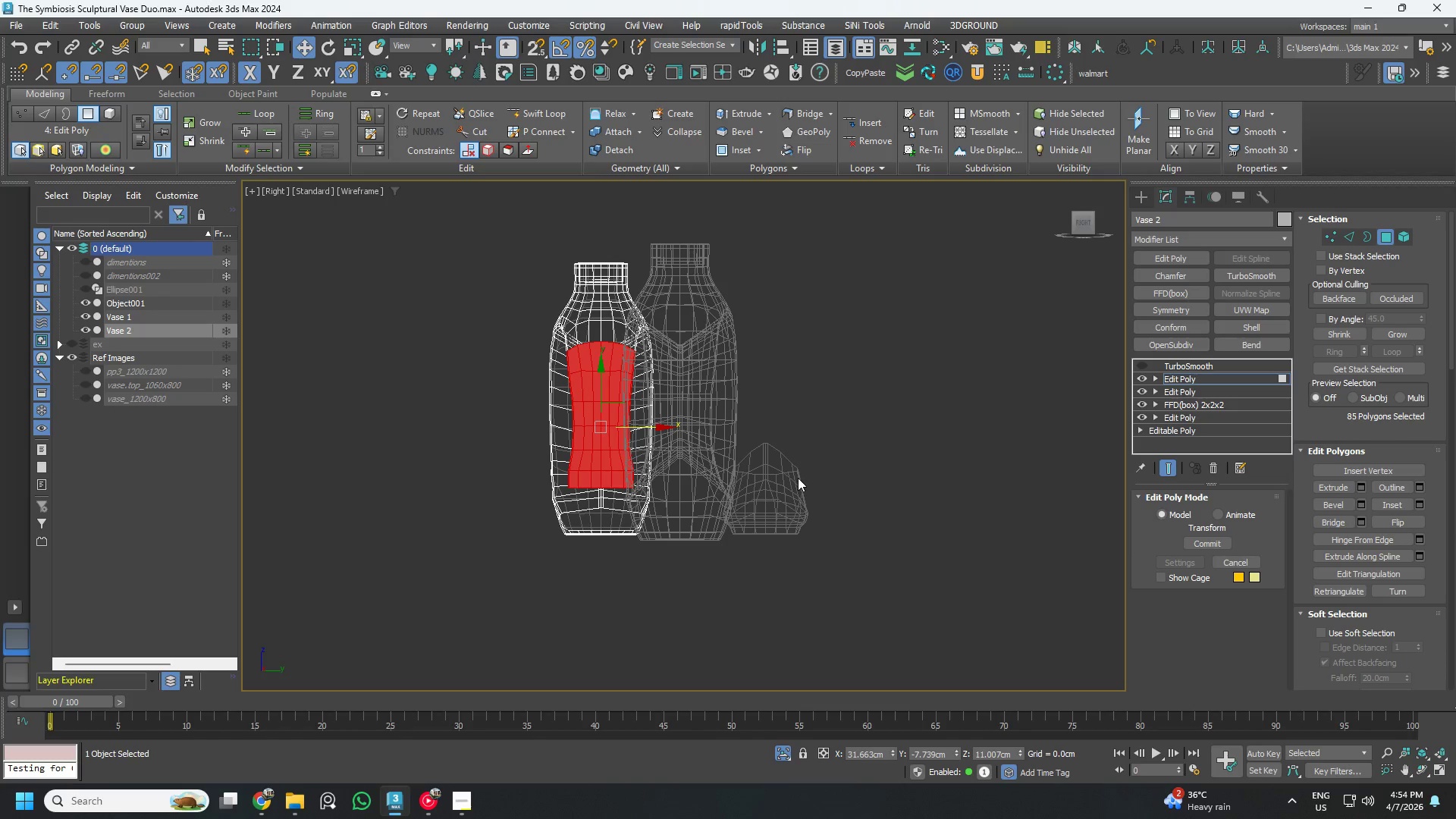 
key(Control+Z)
 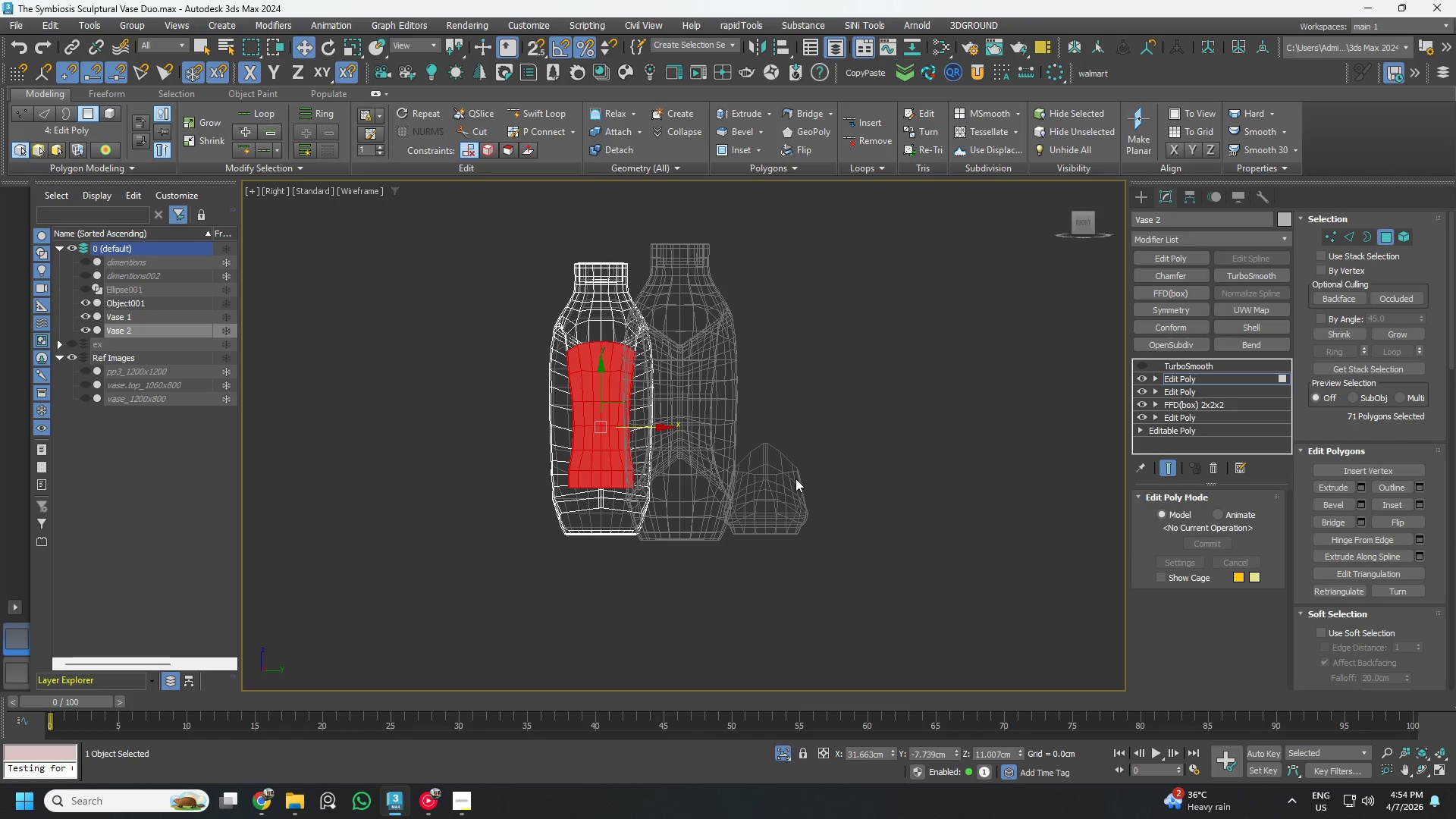 
key(Control+Z)
 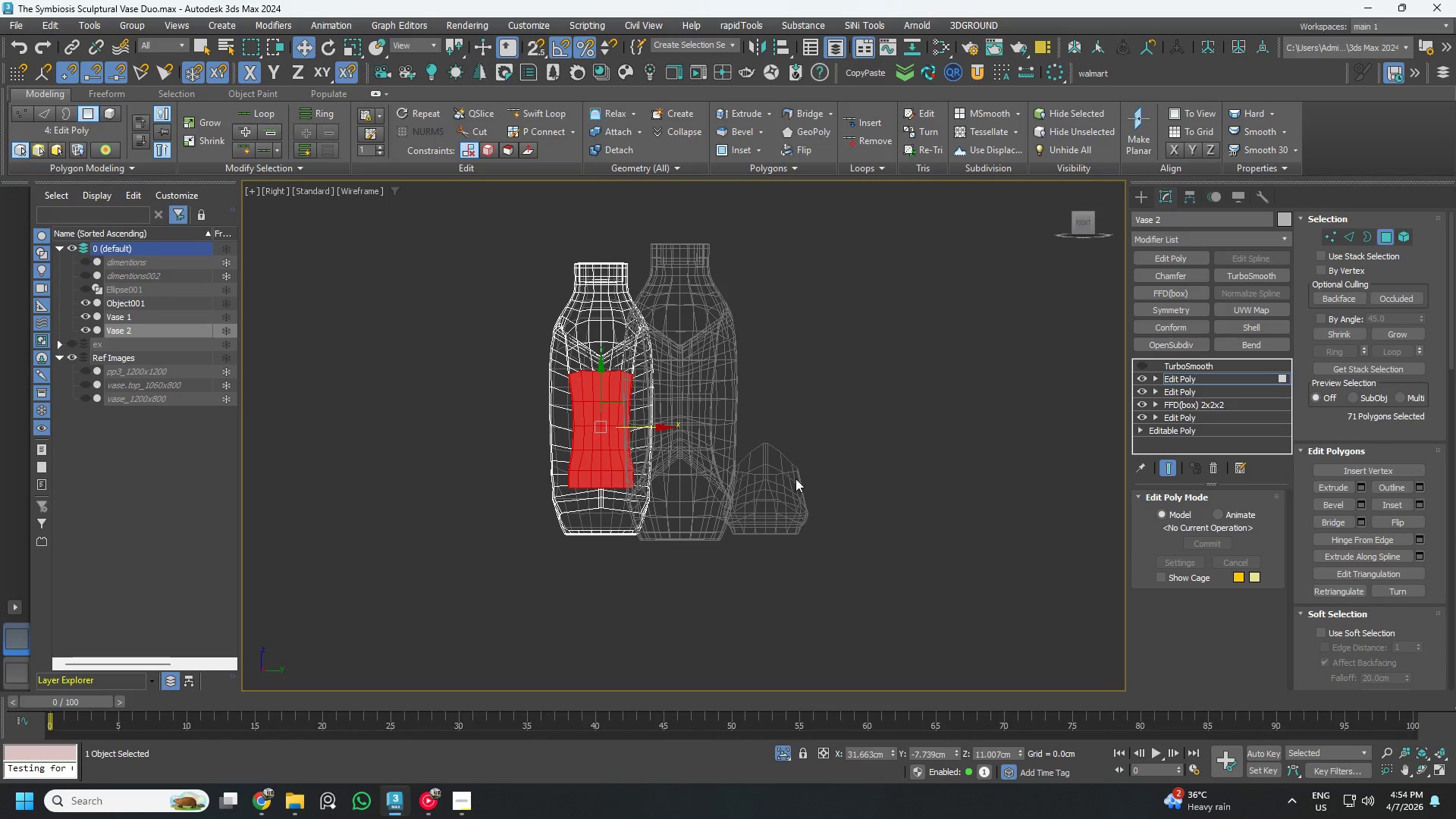 
key(Control+Z)
 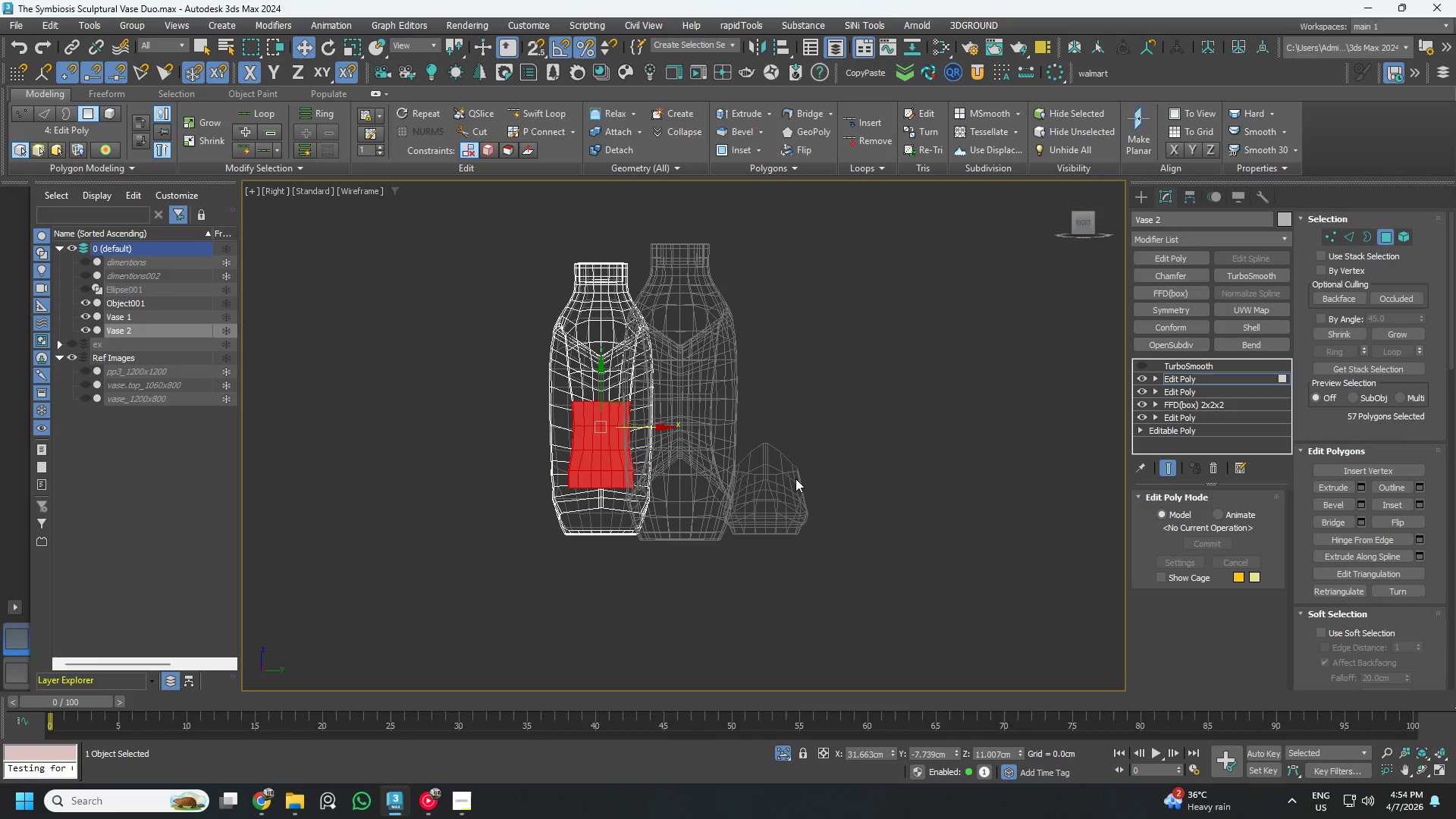 
key(Control+Z)
 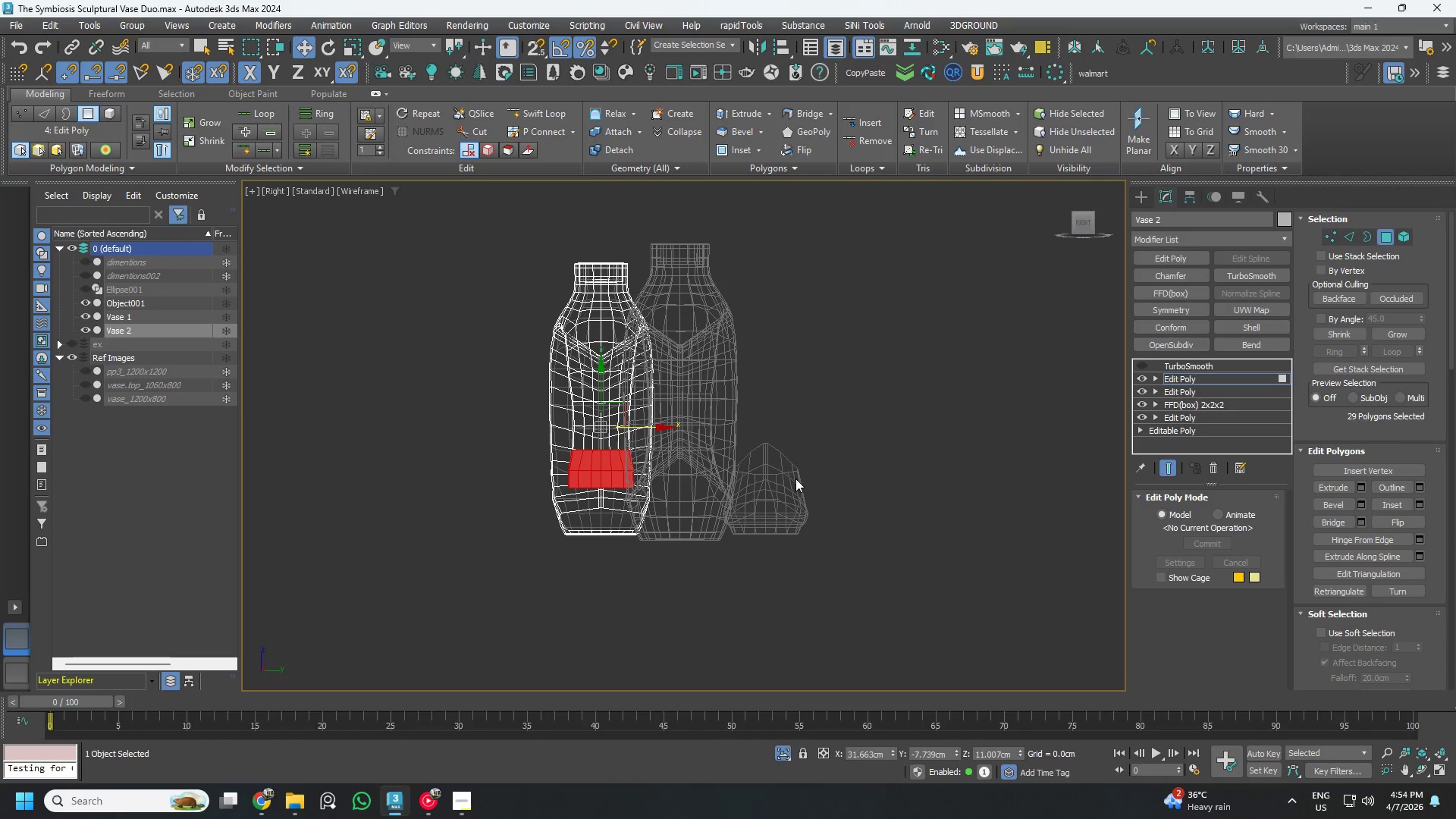 
key(Control+Z)
 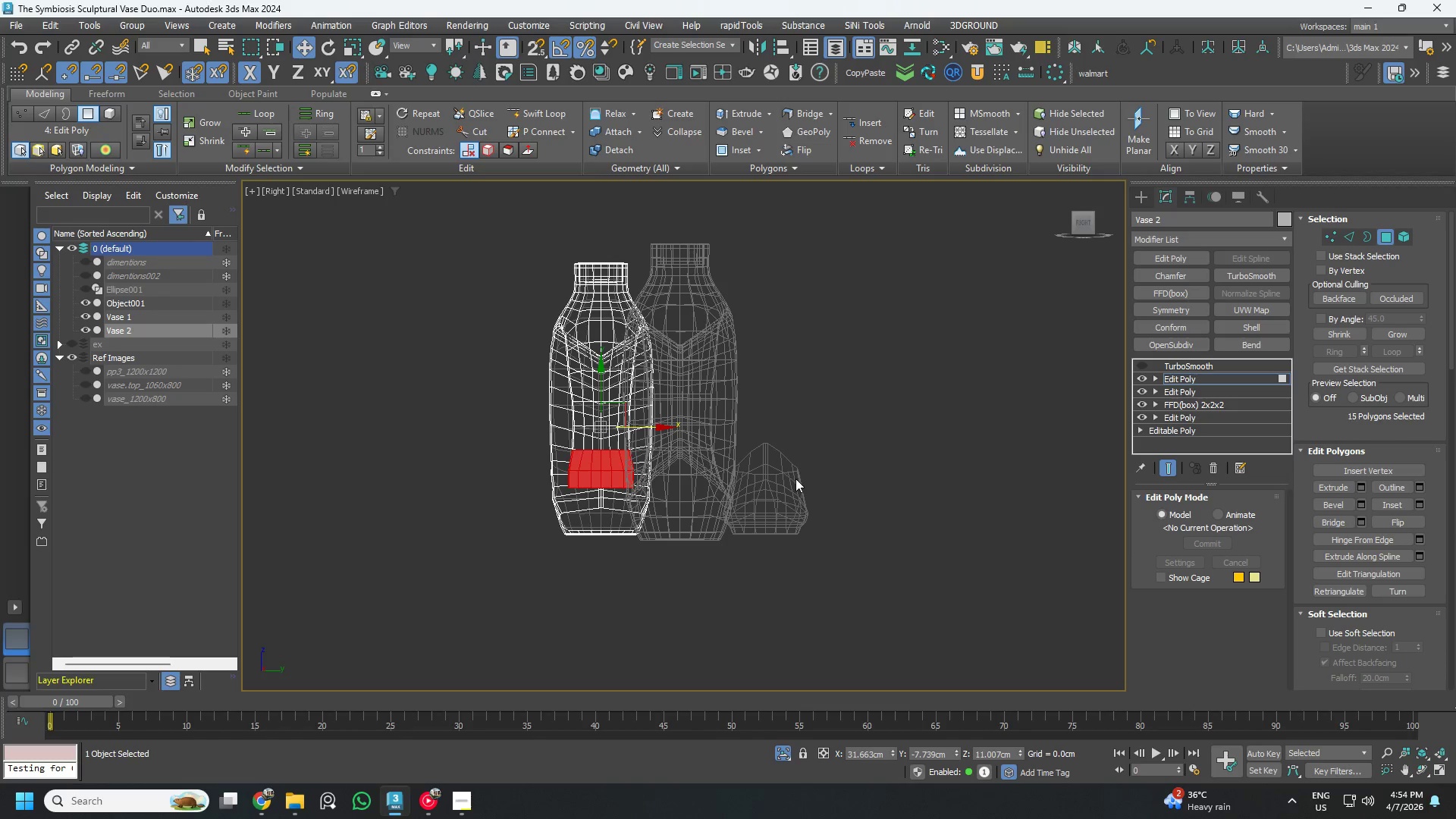 
key(Control+Z)
 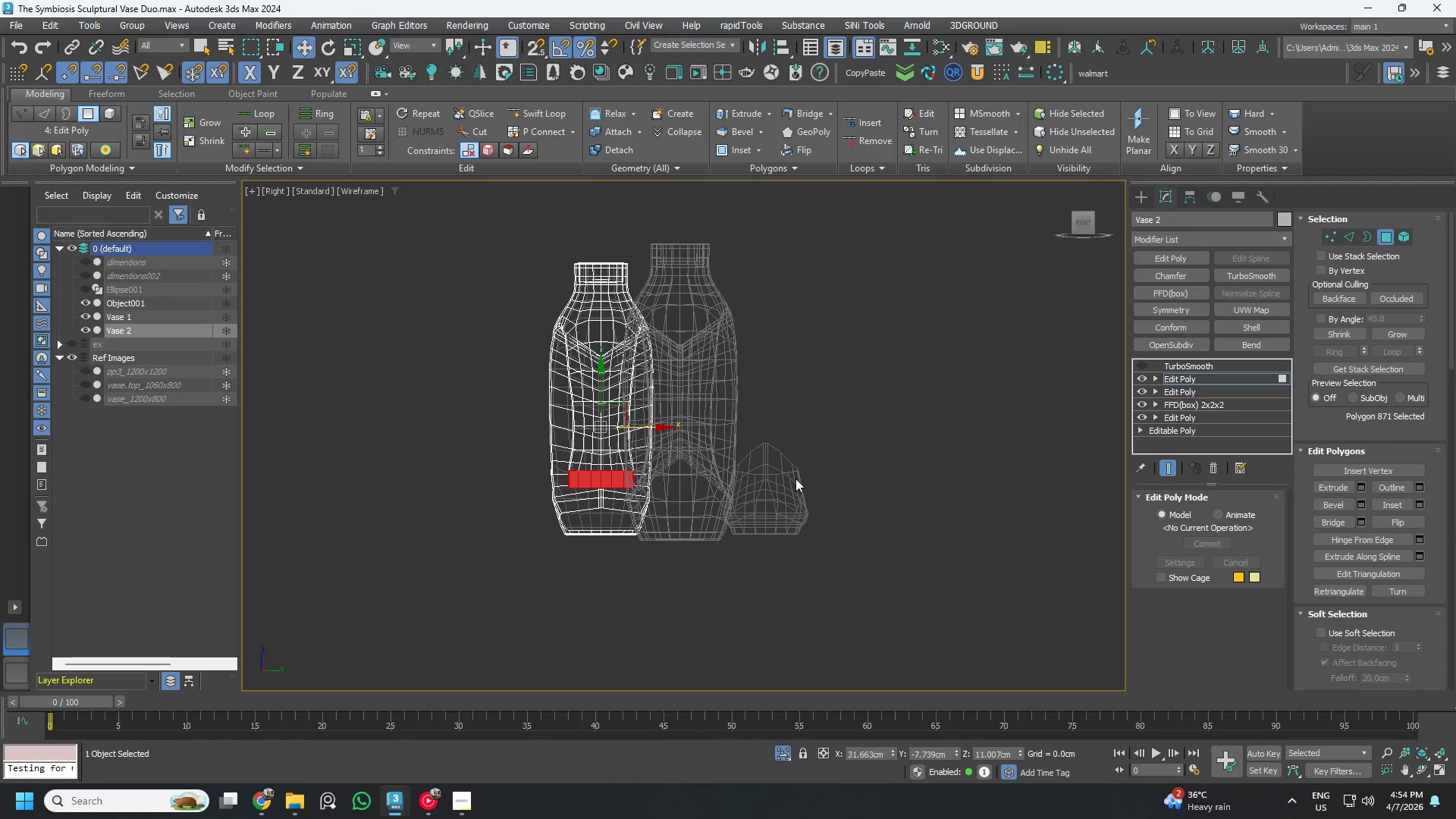 
key(Control+Z)
 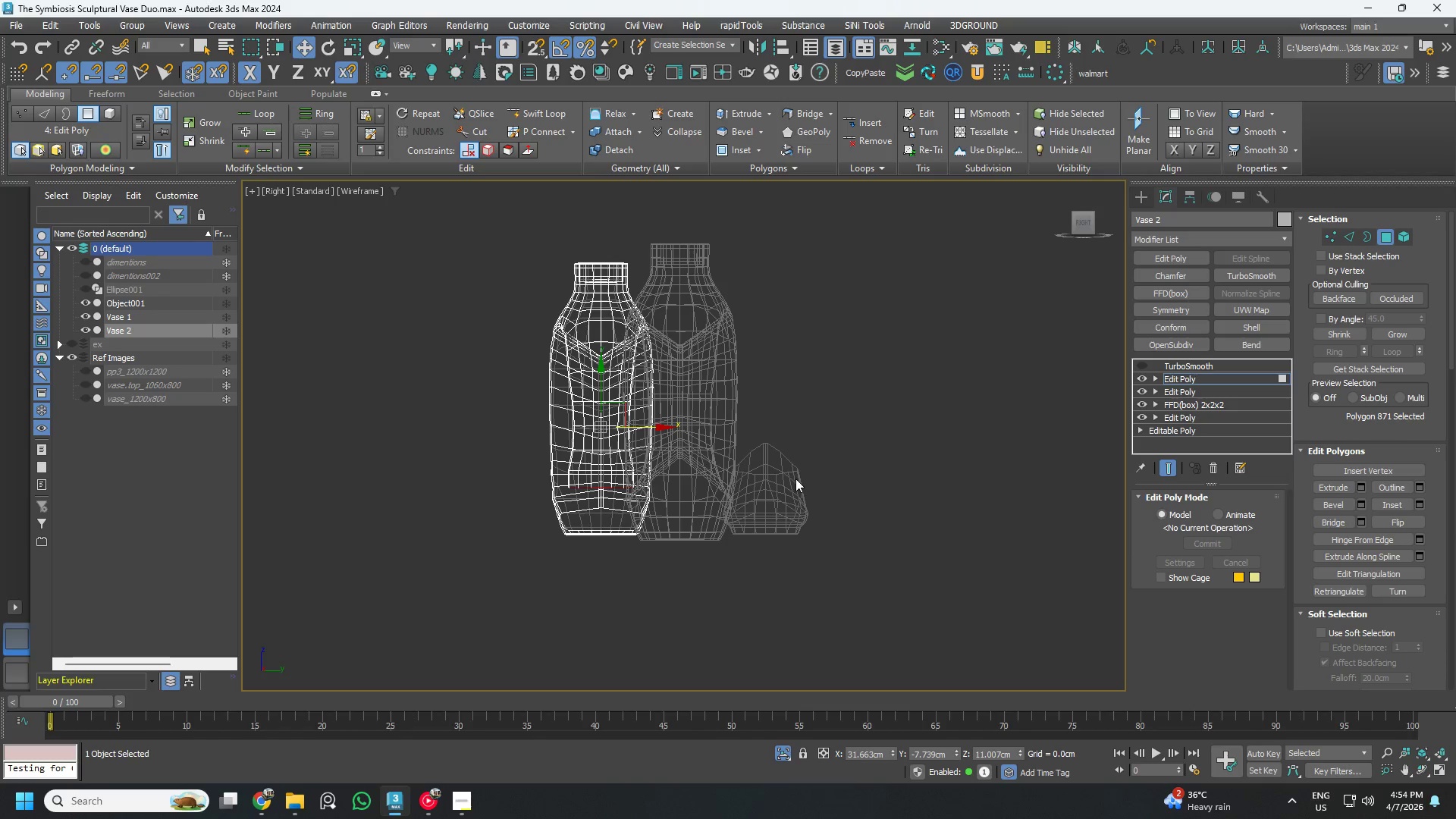 
key(Control+Z)
 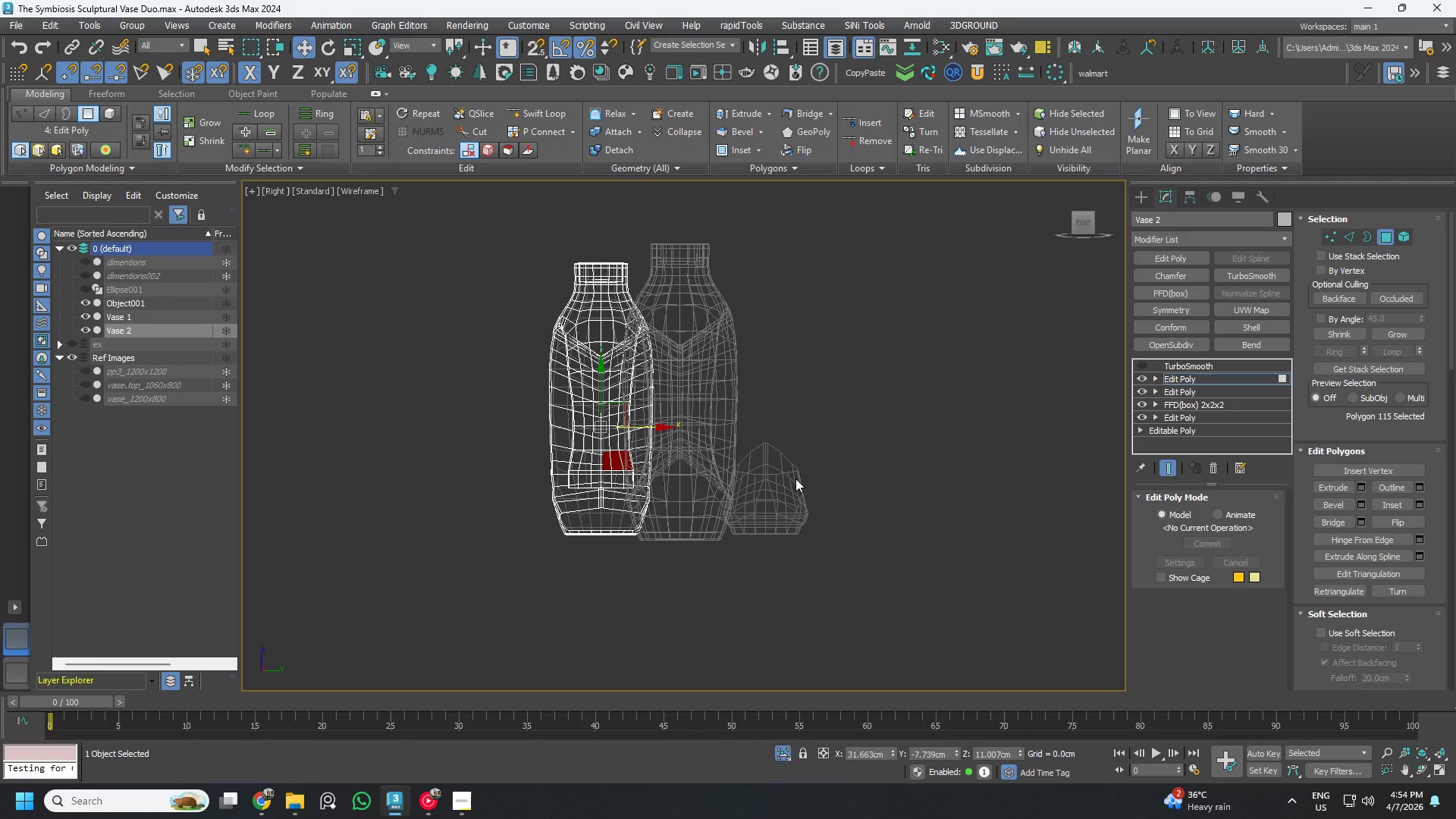 
key(Control+ControlLeft)
 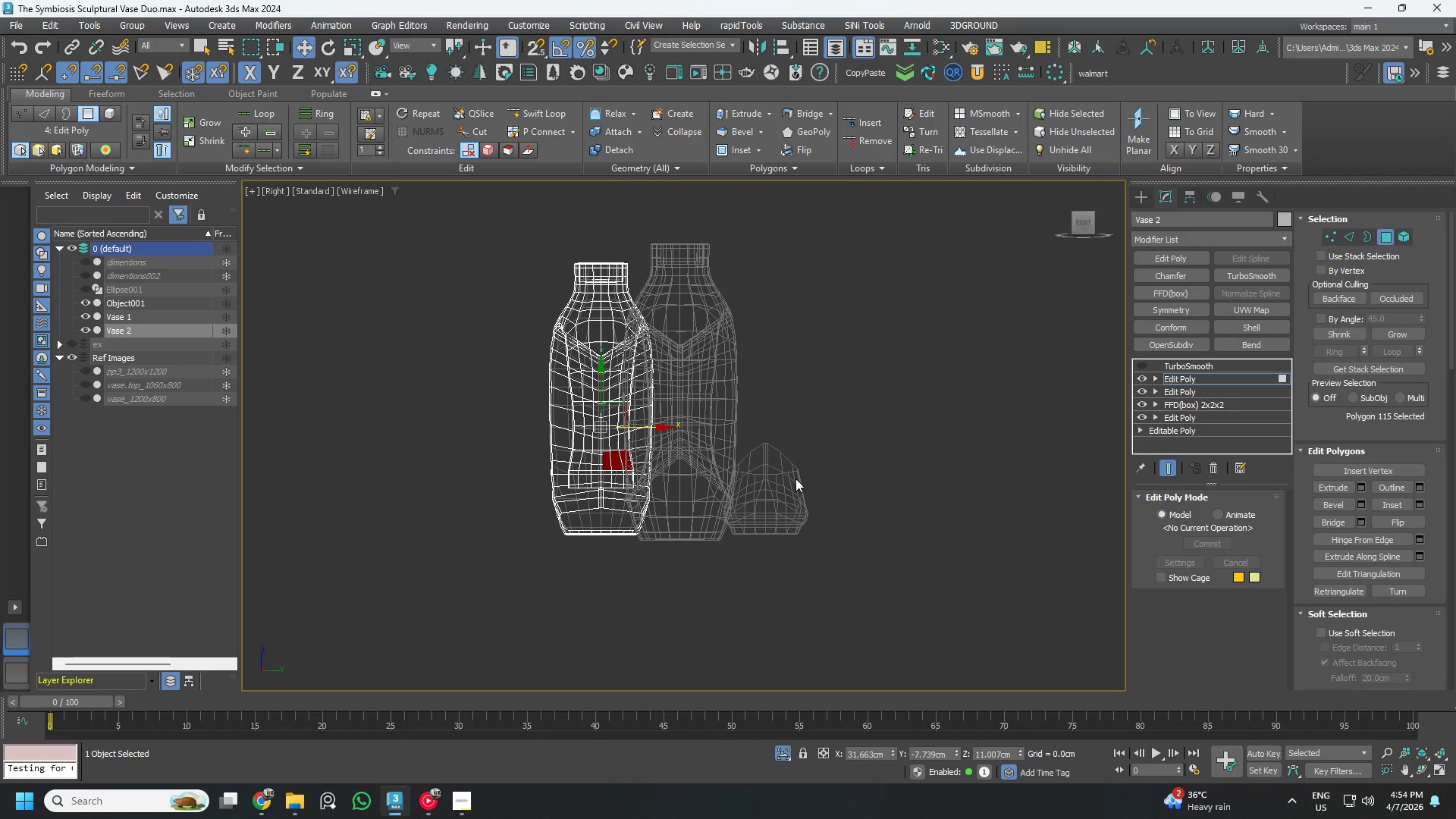 
key(Control+Z)
 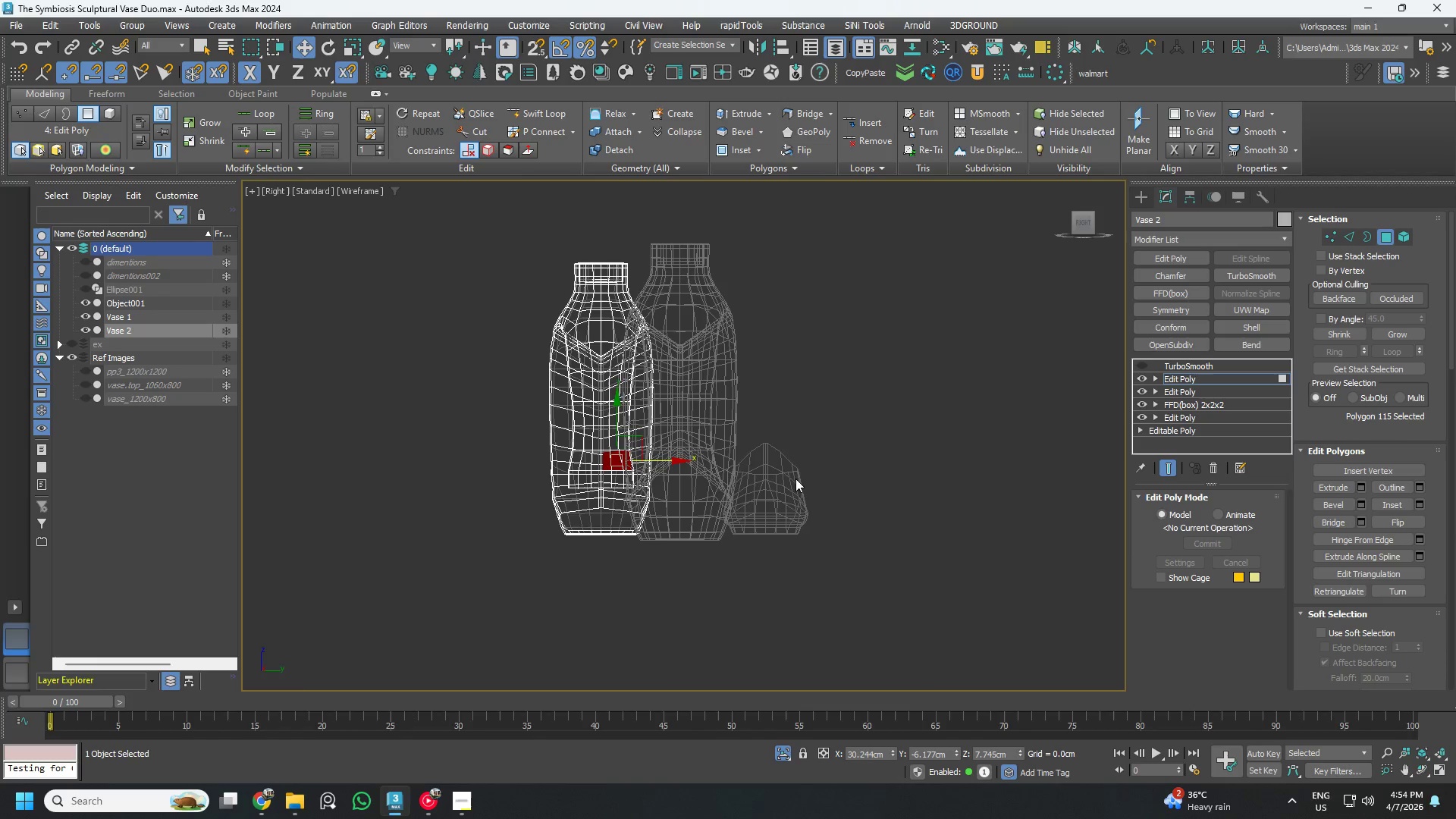 
type(zzzzz)
 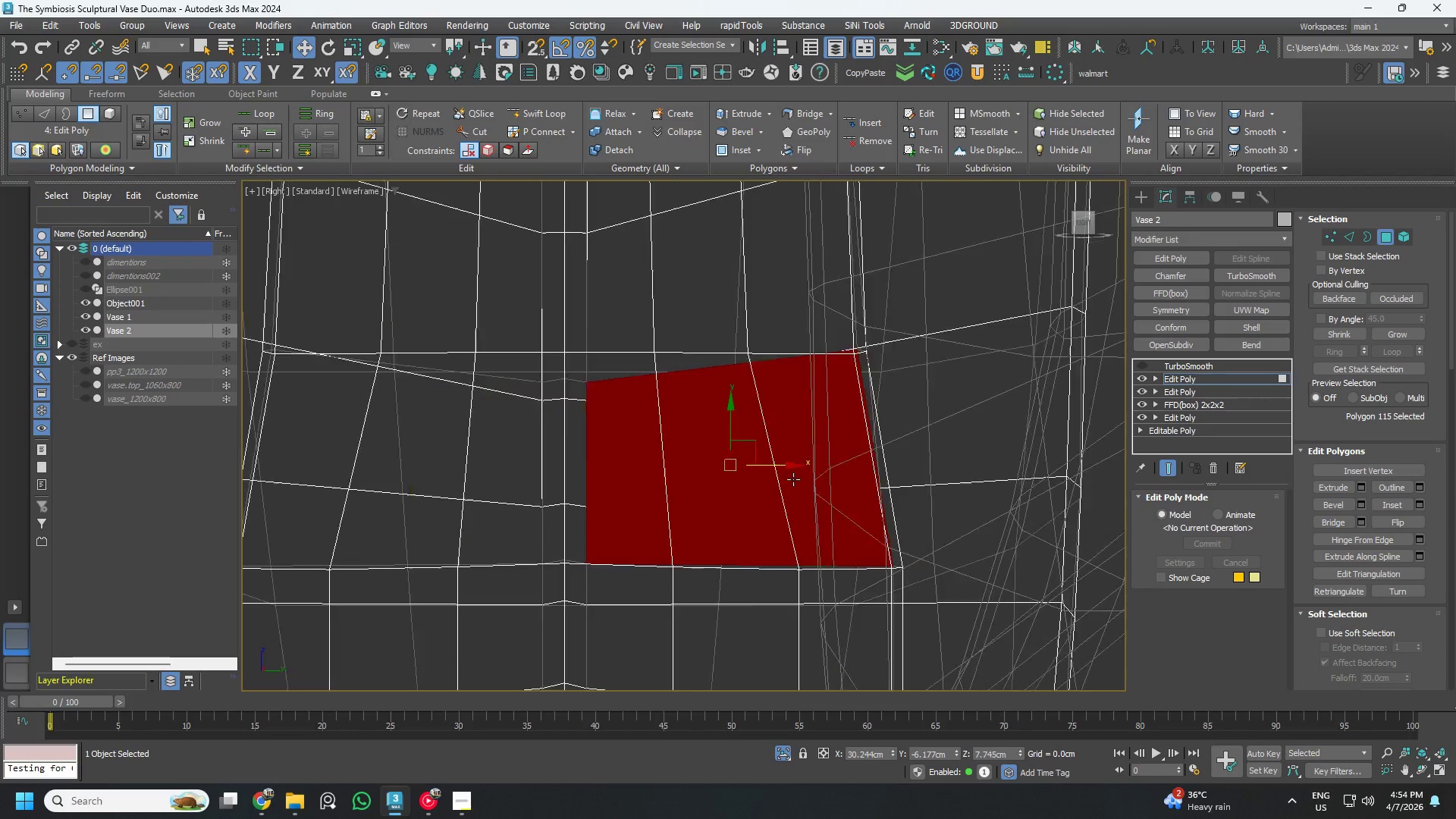 
key(Control+Z)
 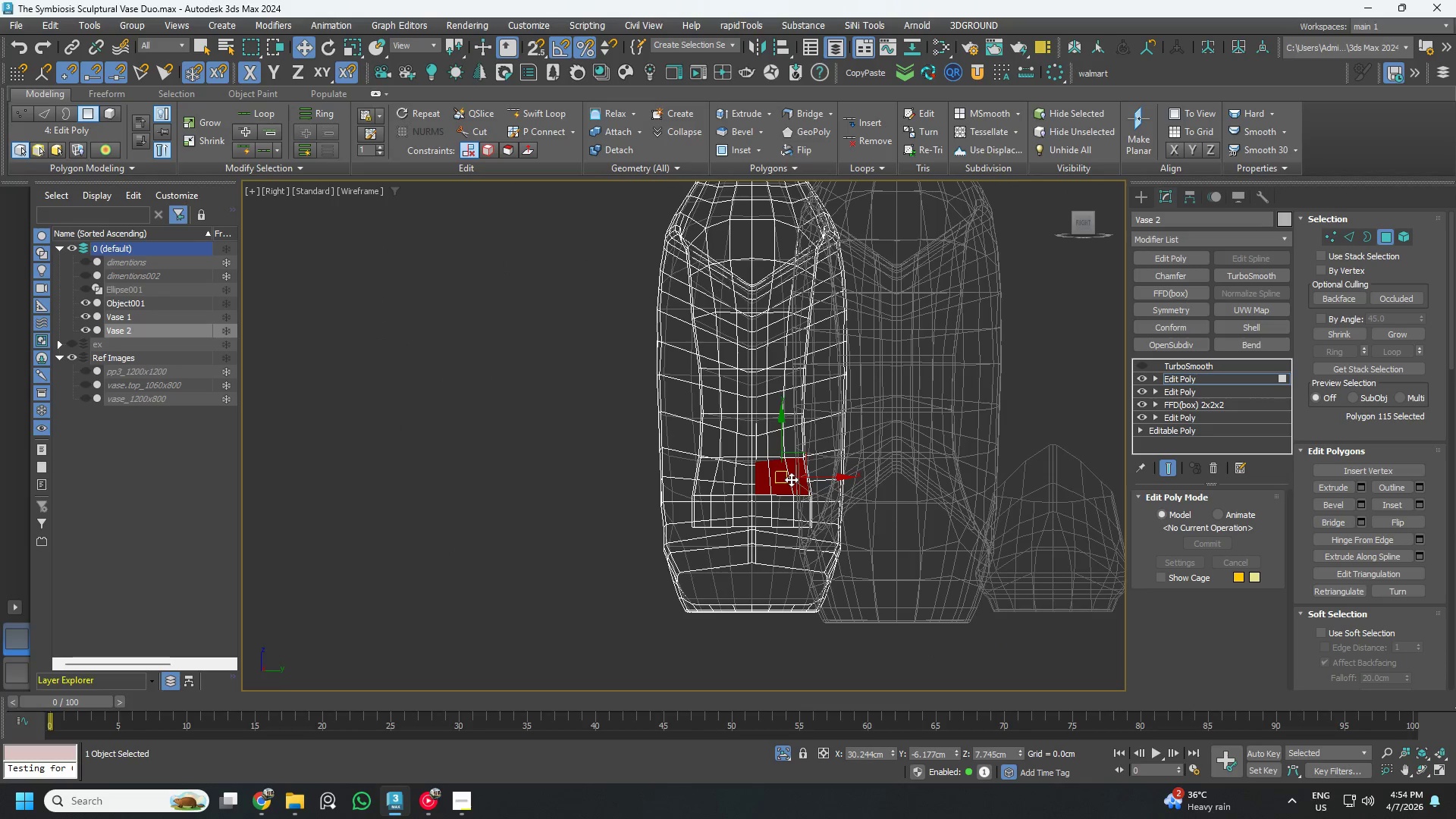 
key(Control+Z)
 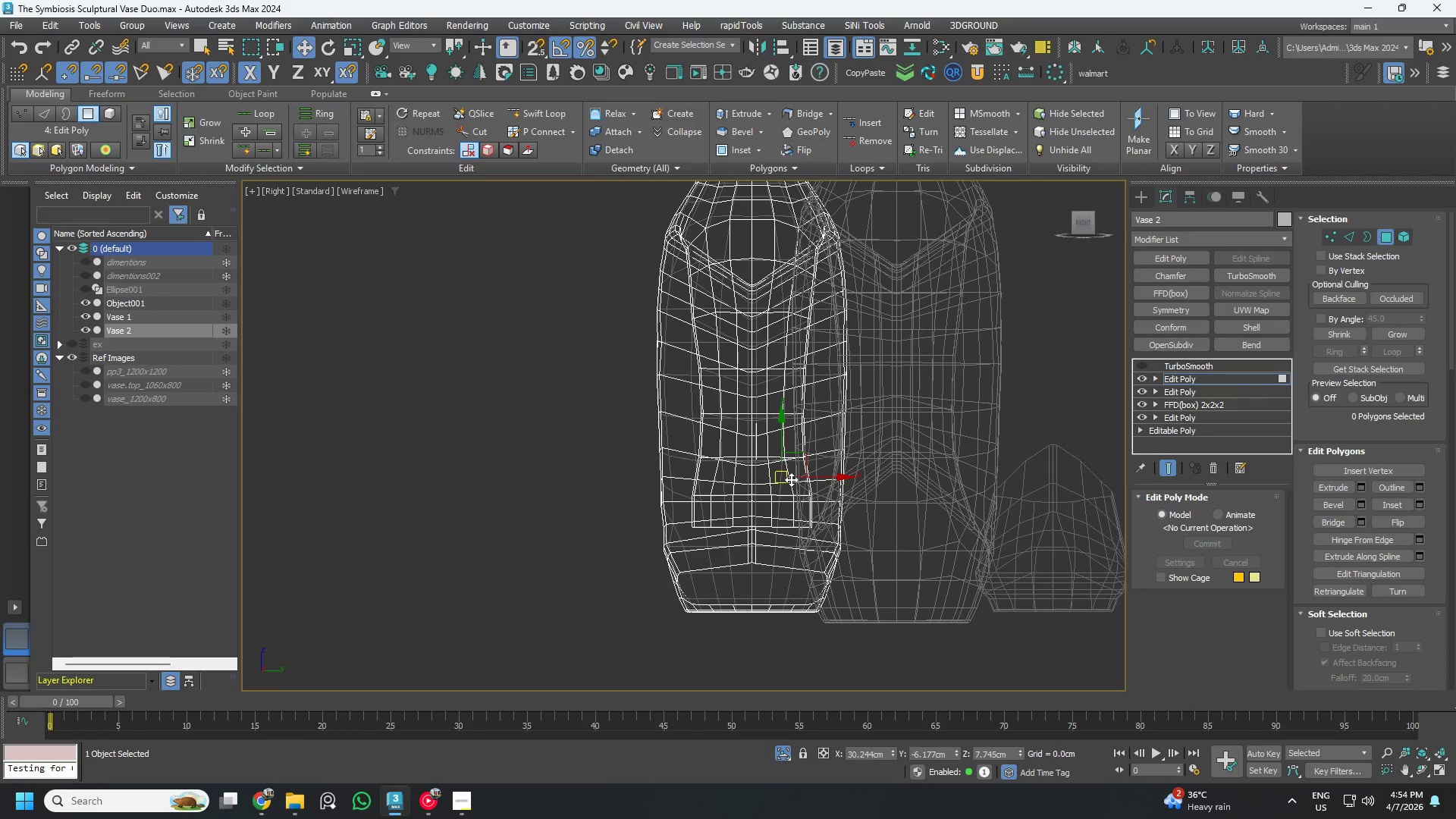 
scroll: coordinate [792, 479], scroll_direction: down, amount: 5.0
 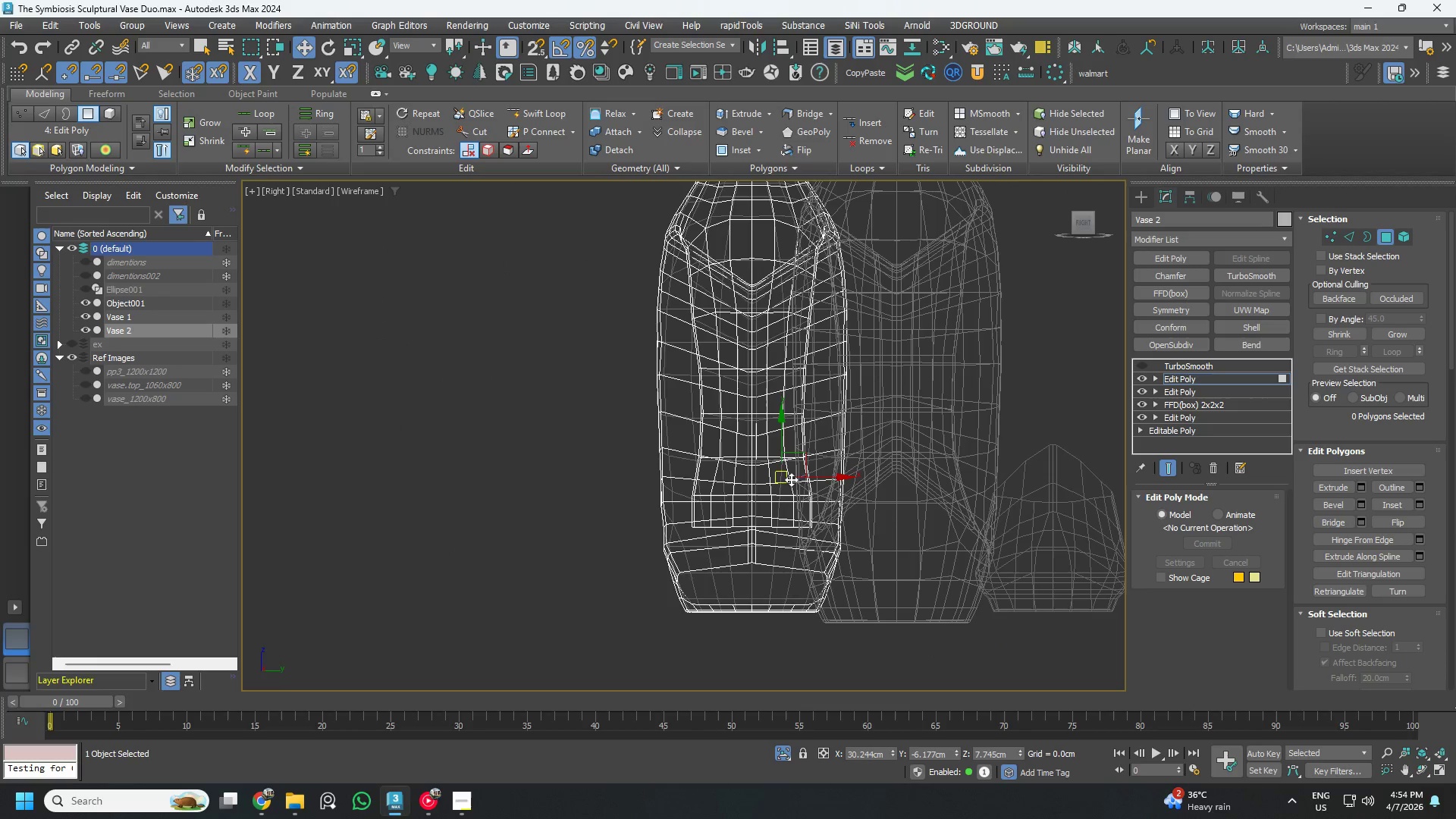 
key(Control+Z)
 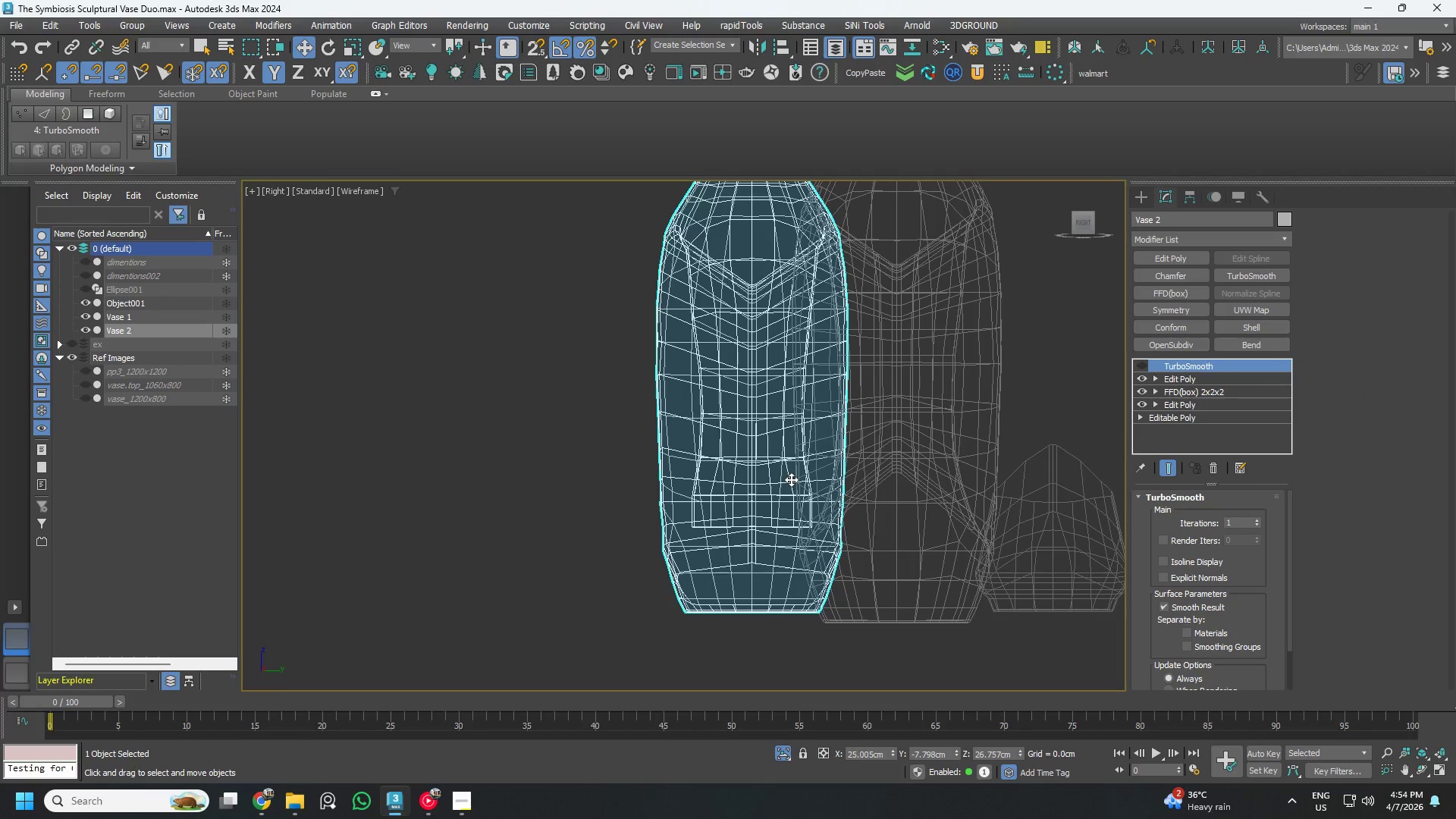 
key(Control+Z)
 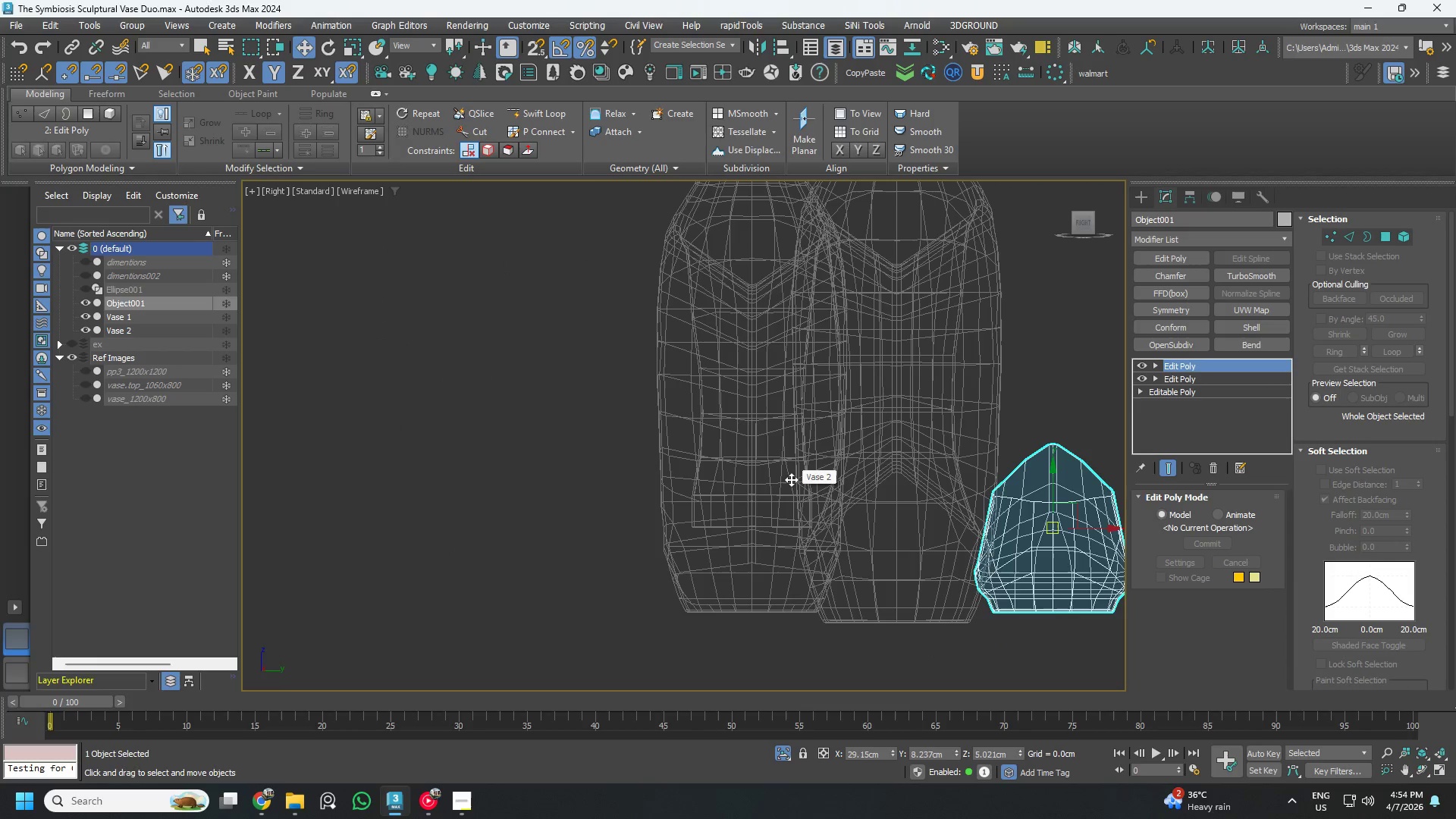 
key(Control+Z)
 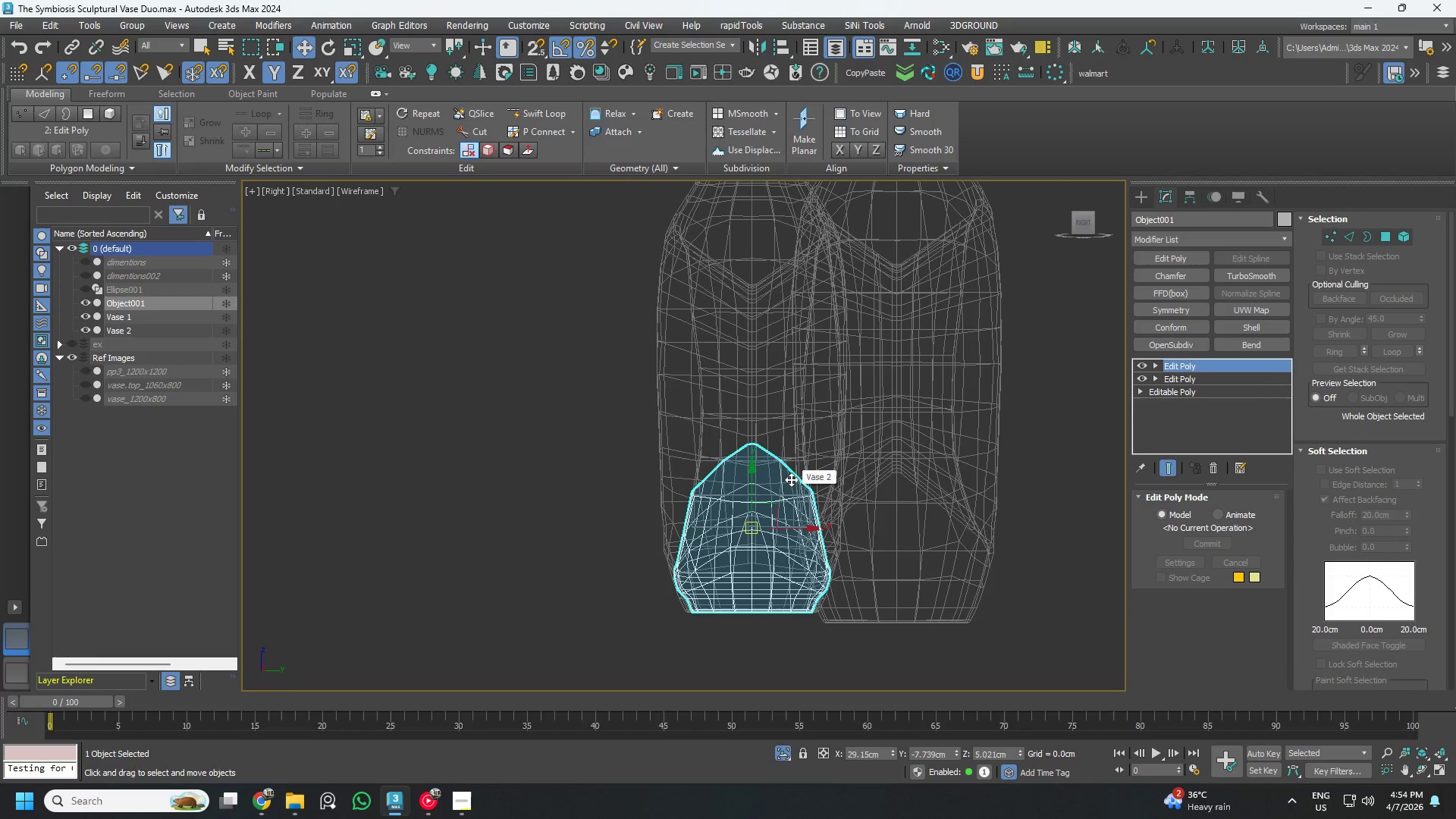 
key(Control+Z)
 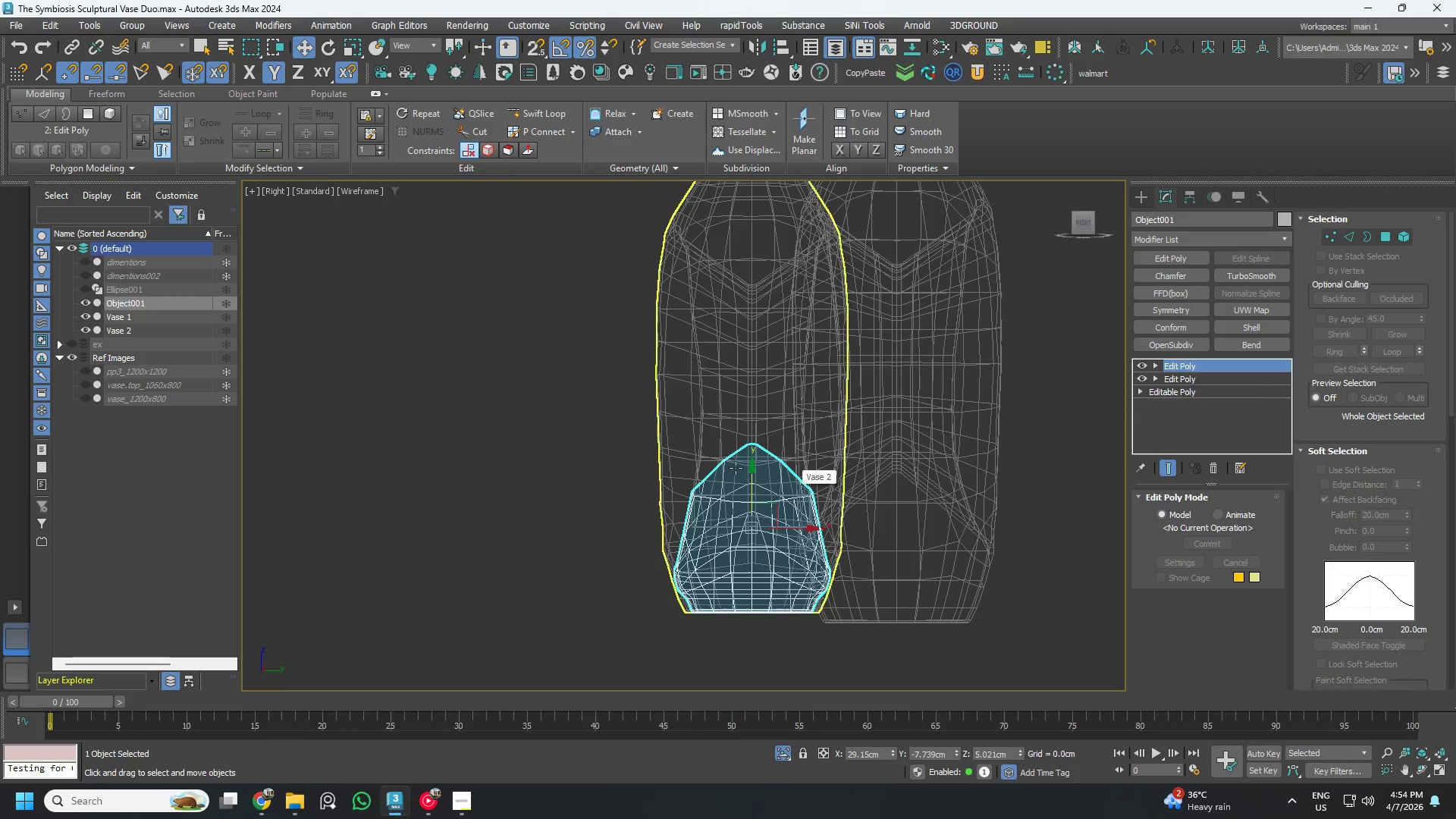 
scroll: coordinate [733, 467], scroll_direction: down, amount: 1.0
 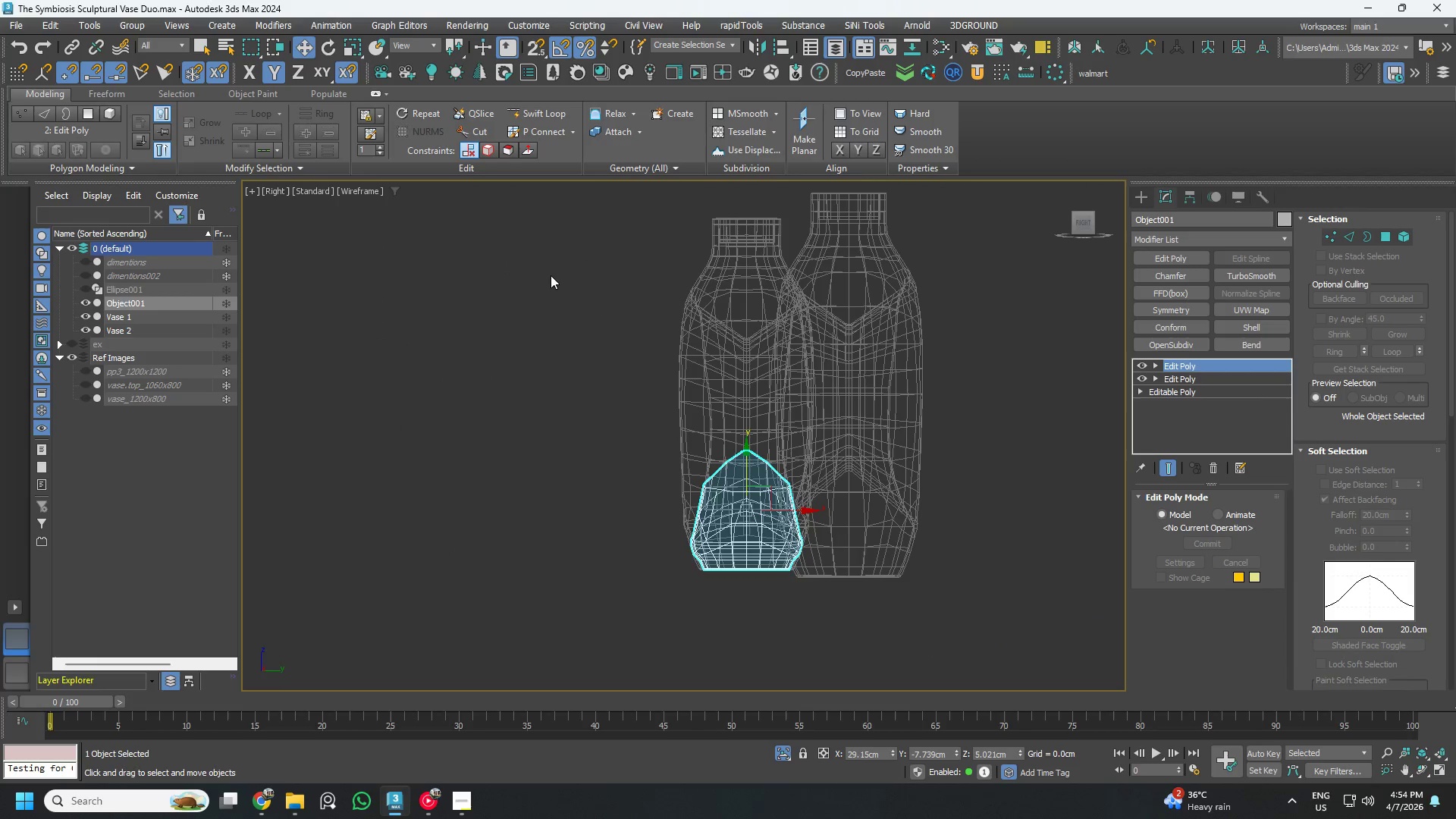 
left_click_drag(start_coordinate=[550, 273], to_coordinate=[742, 571])
 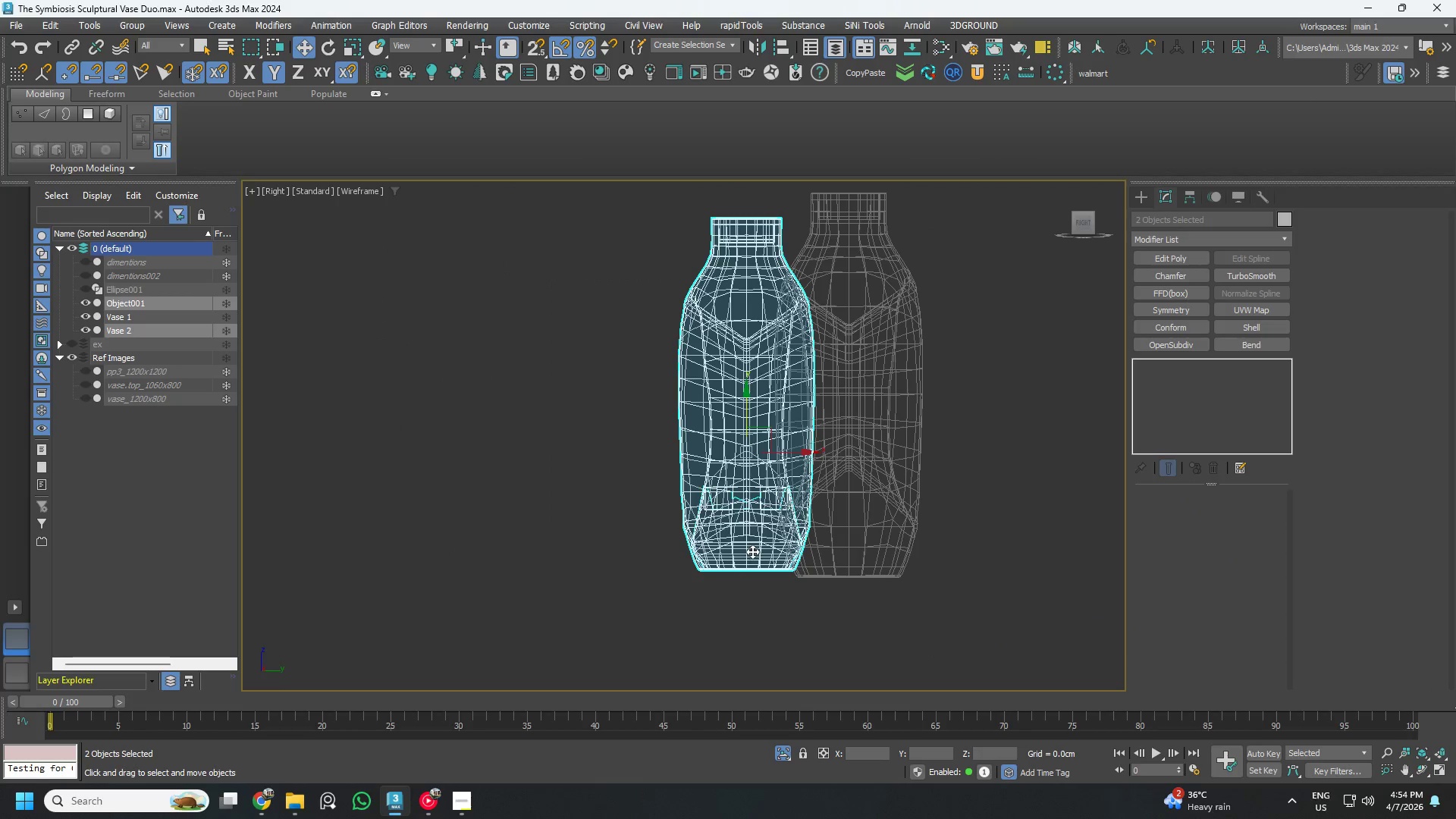 
key(R)
 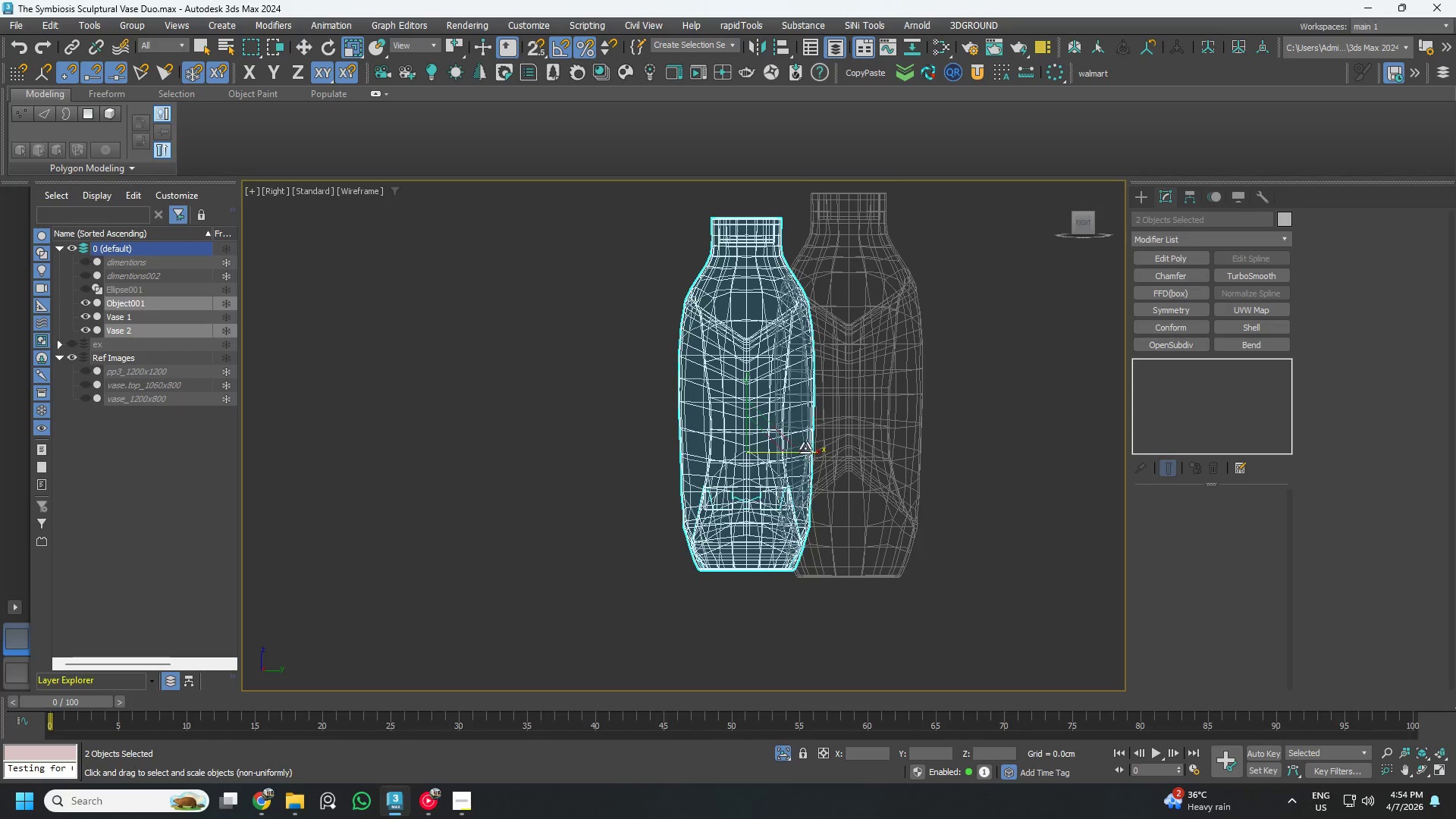 
left_click_drag(start_coordinate=[811, 450], to_coordinate=[805, 452])
 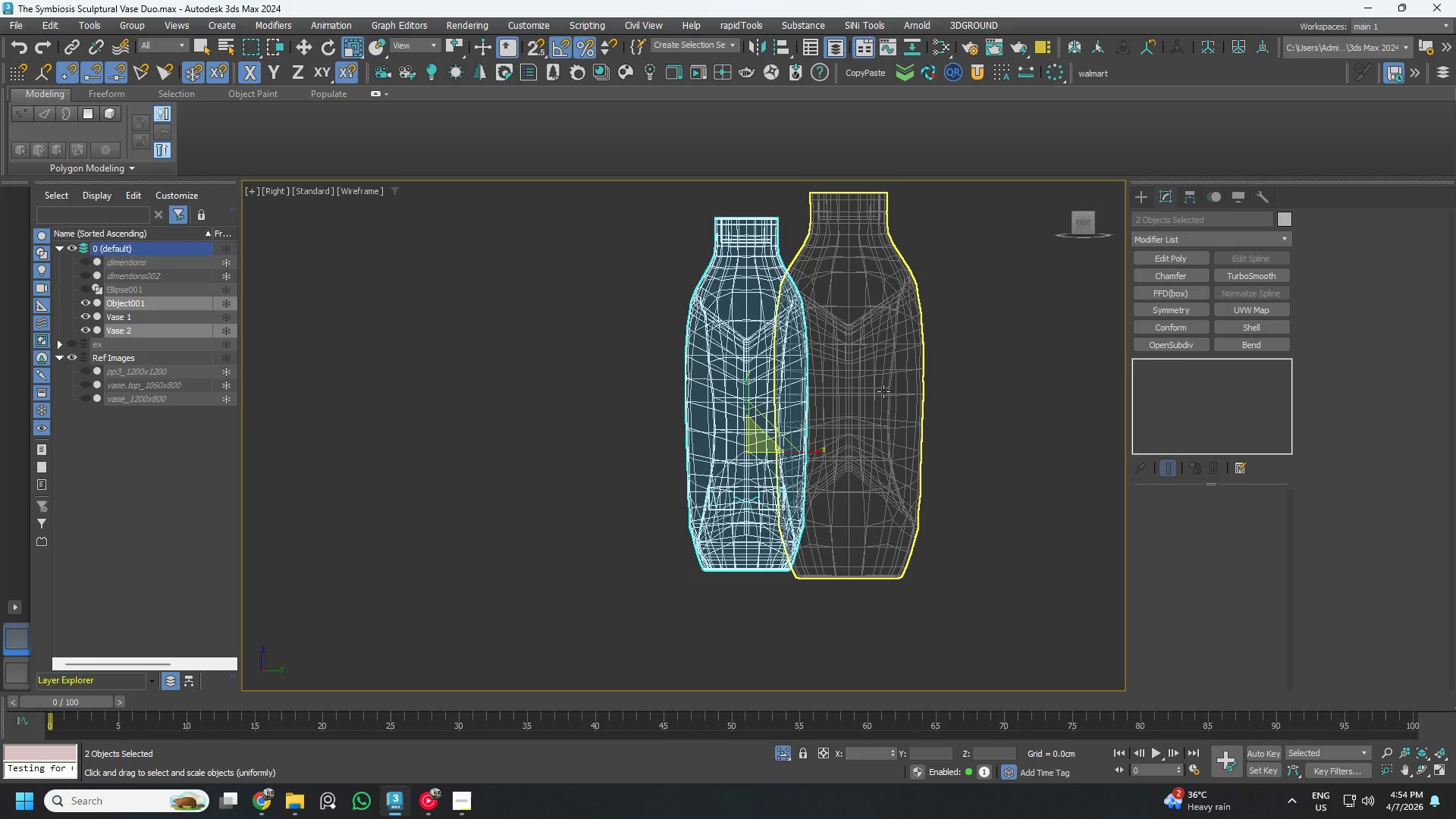 
left_click([883, 391])
 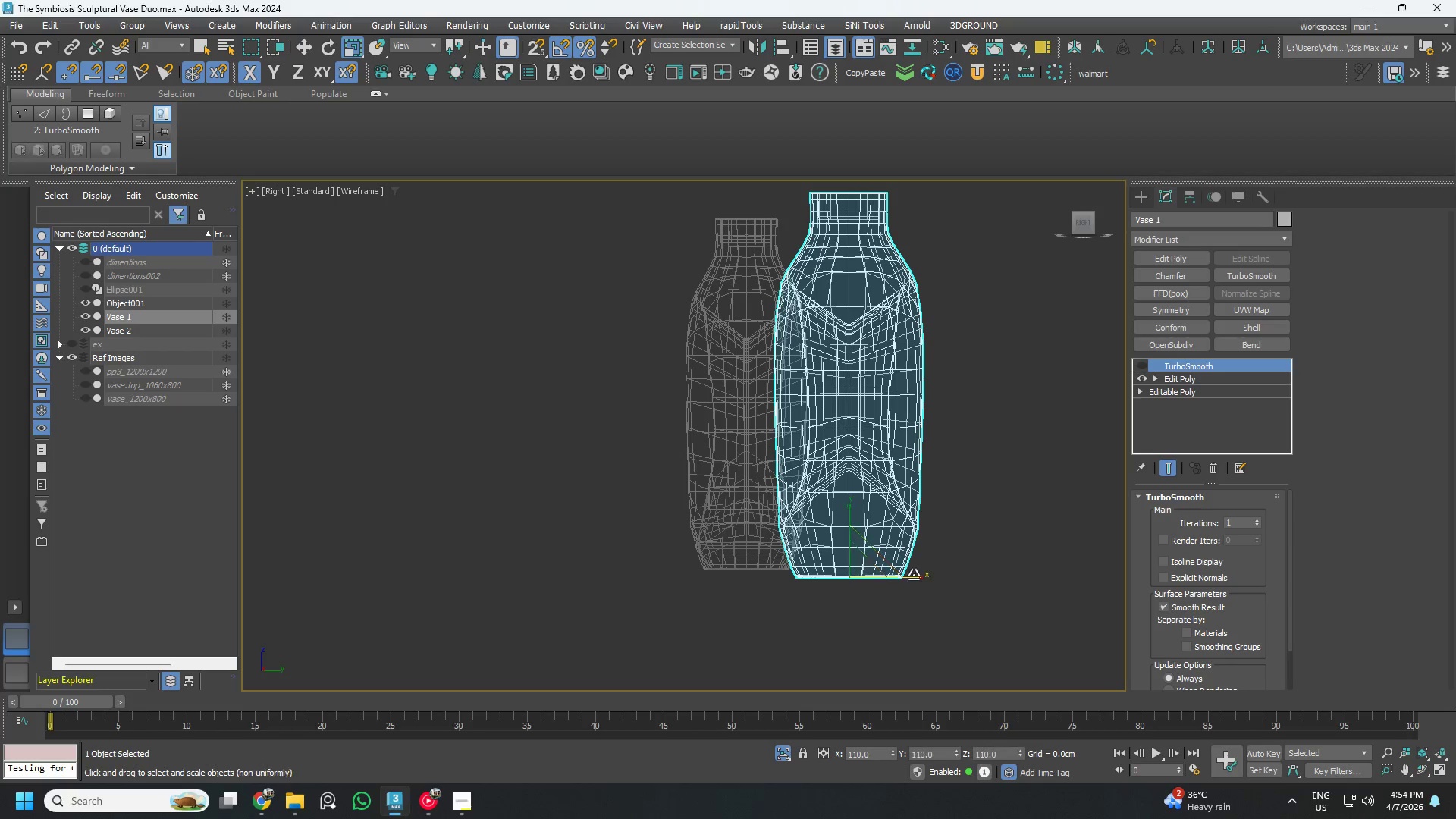 
left_click_drag(start_coordinate=[914, 575], to_coordinate=[908, 579])
 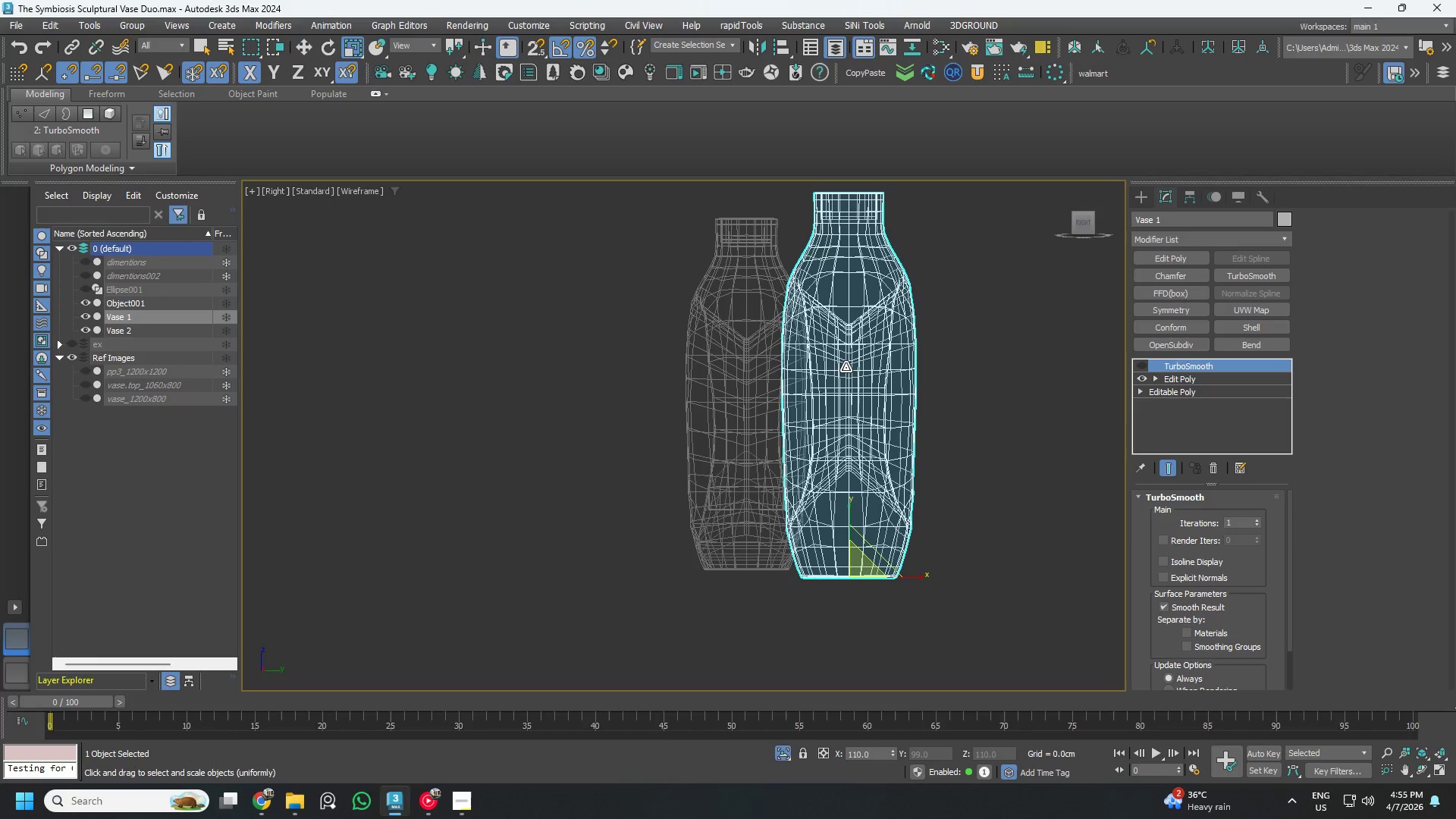 
key(W)
 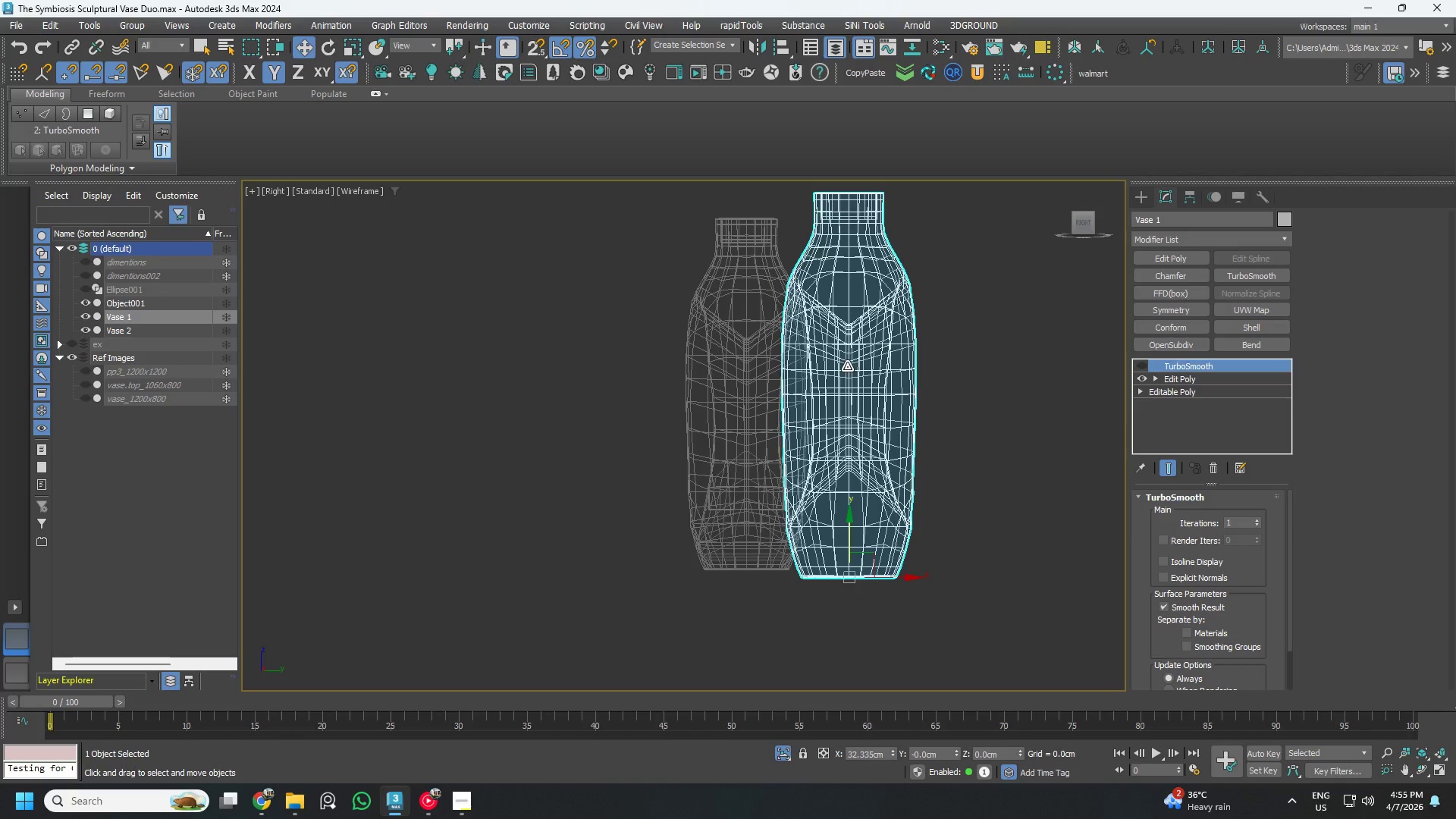 
right_click([847, 366])
 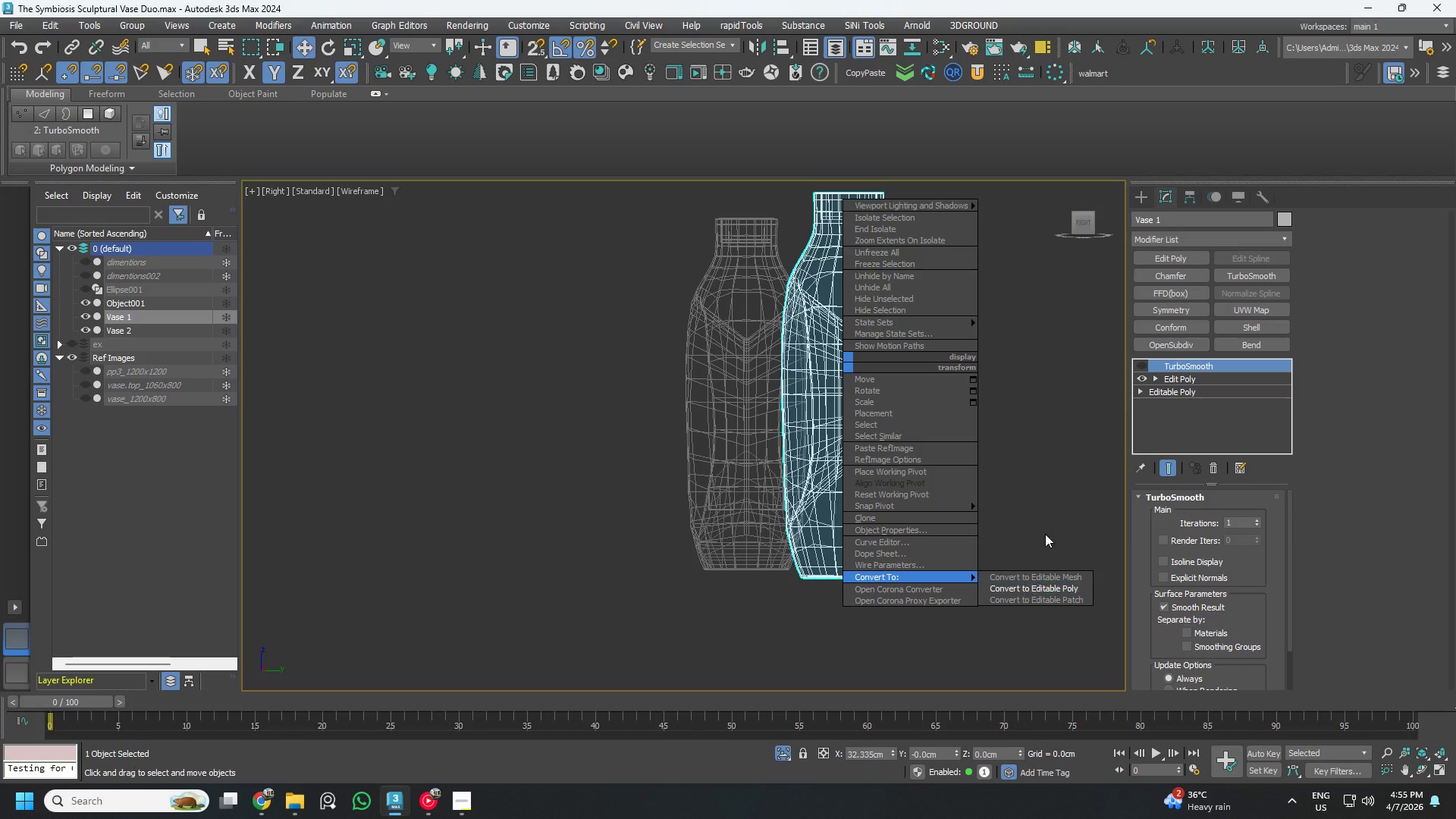 
left_click([1263, 198])
 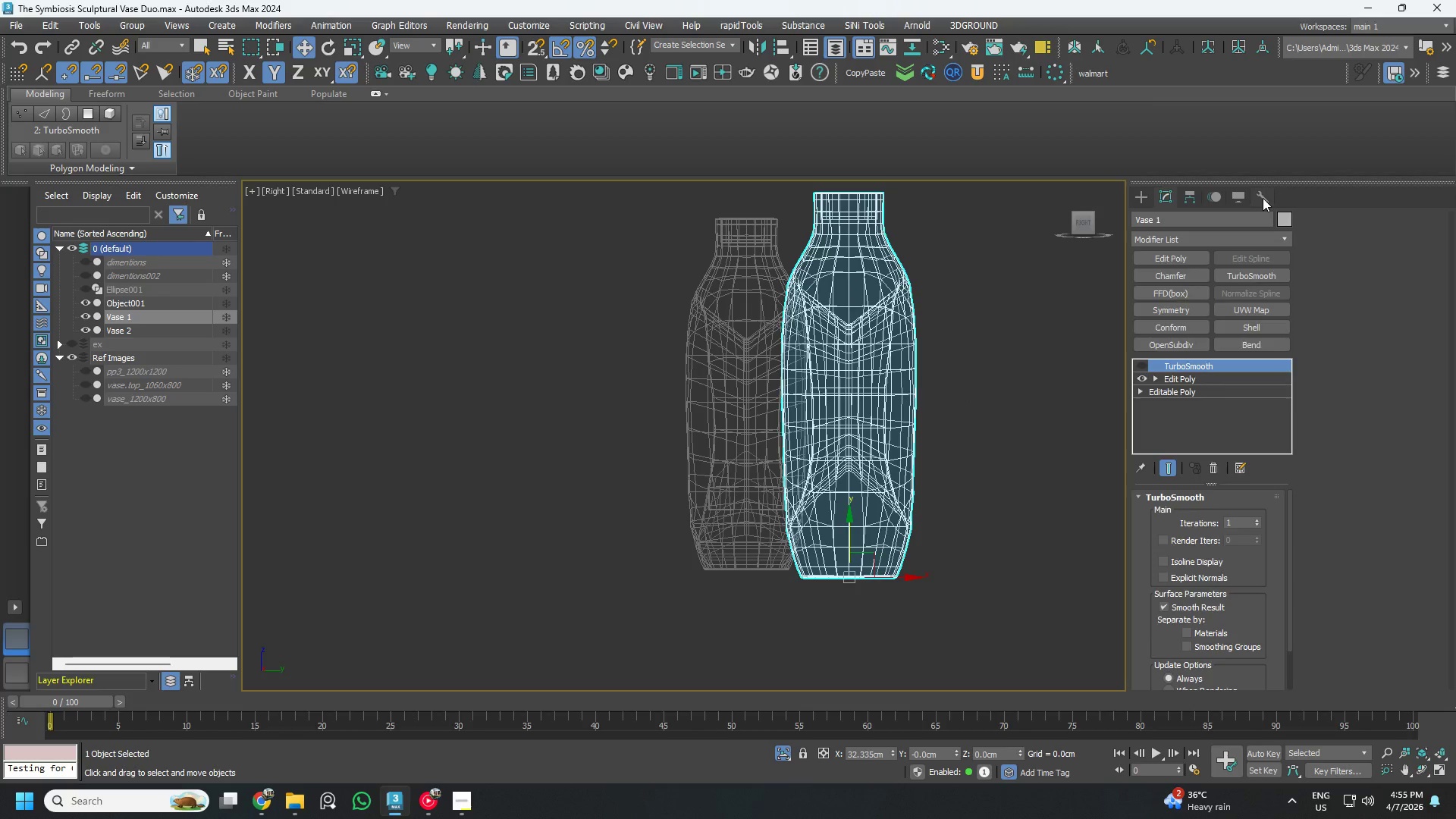 
left_click([1263, 198])
 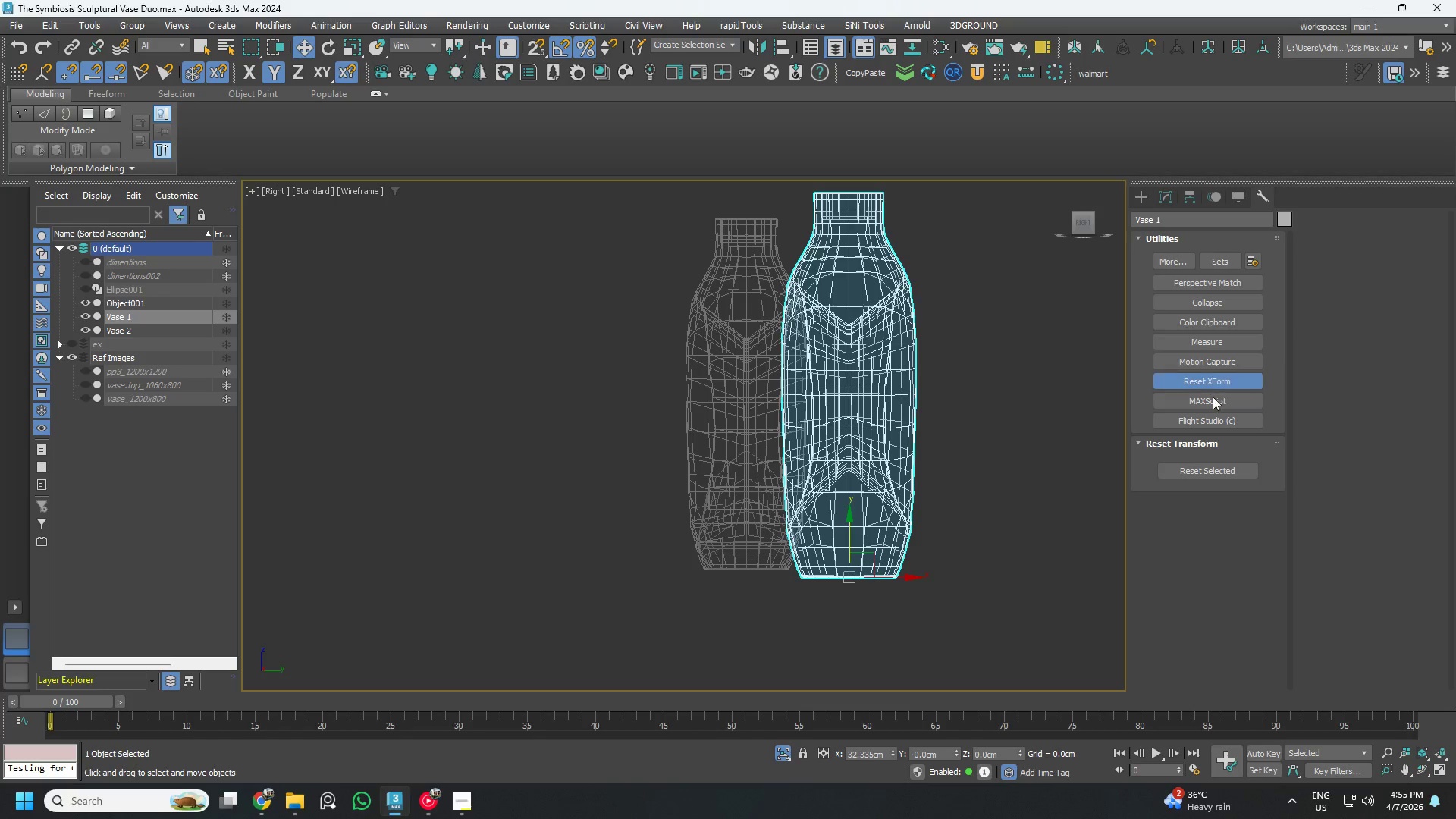 
left_click([1207, 472])
 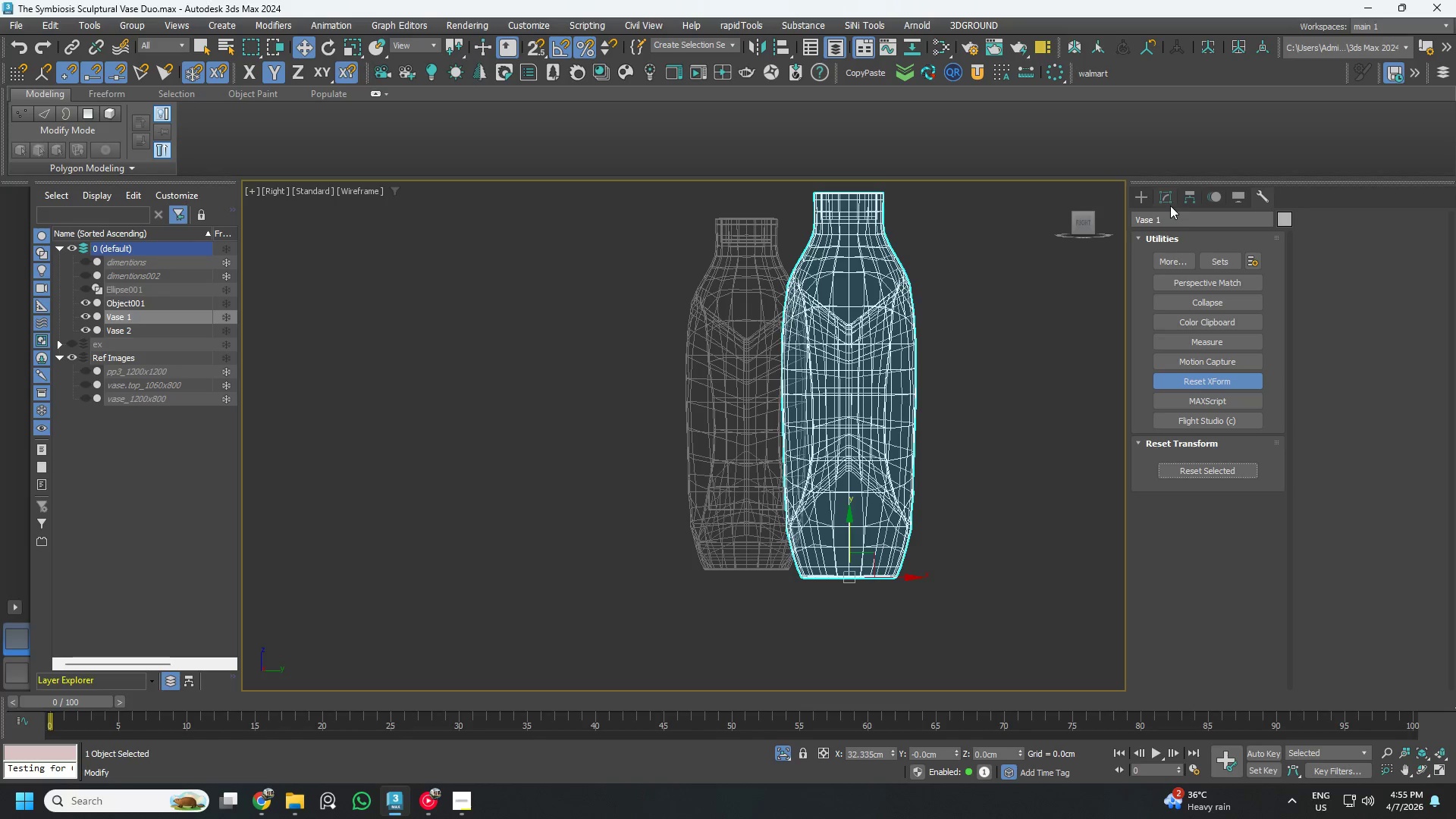 
left_click([1166, 194])
 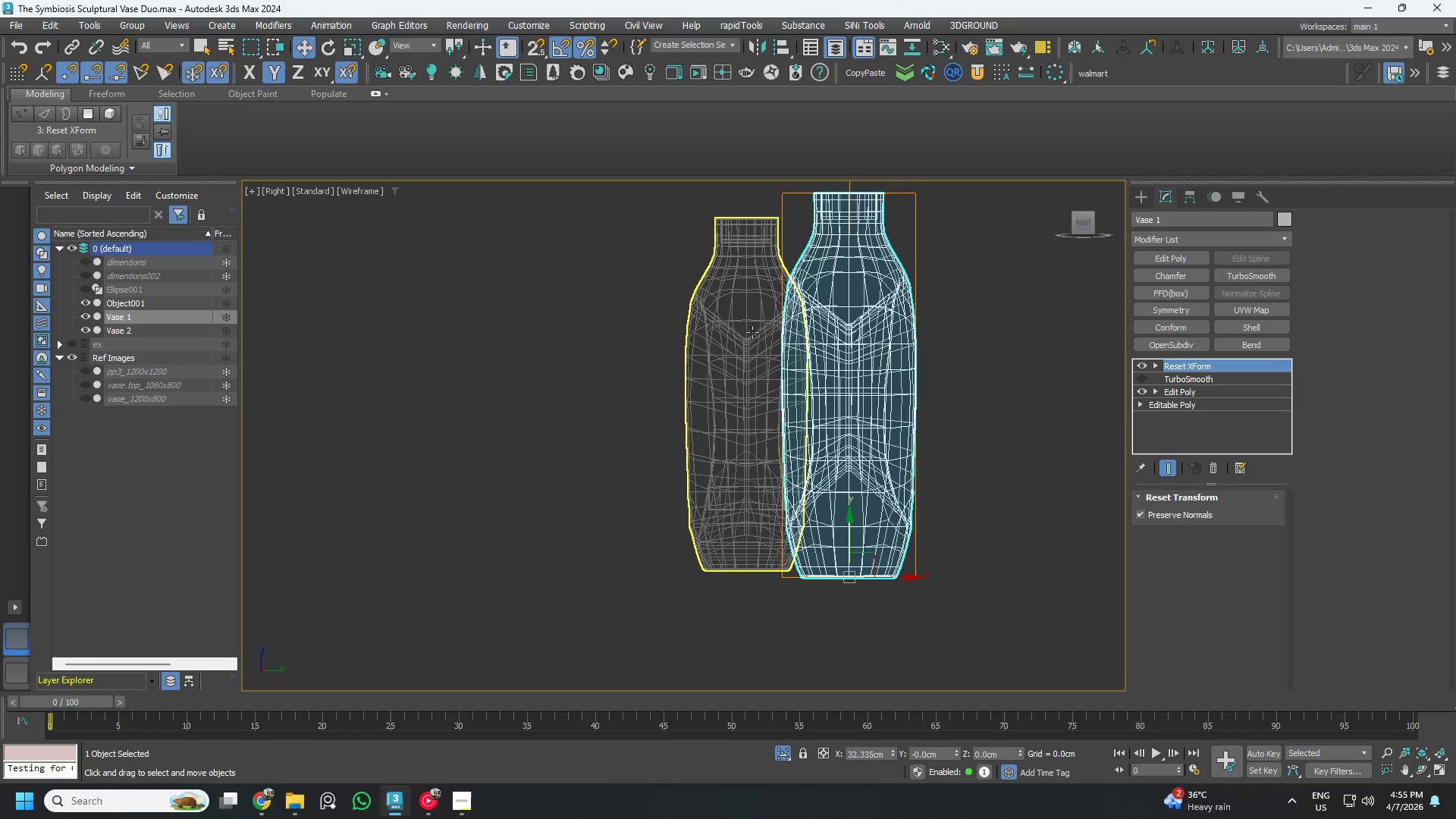 
right_click([752, 332])
 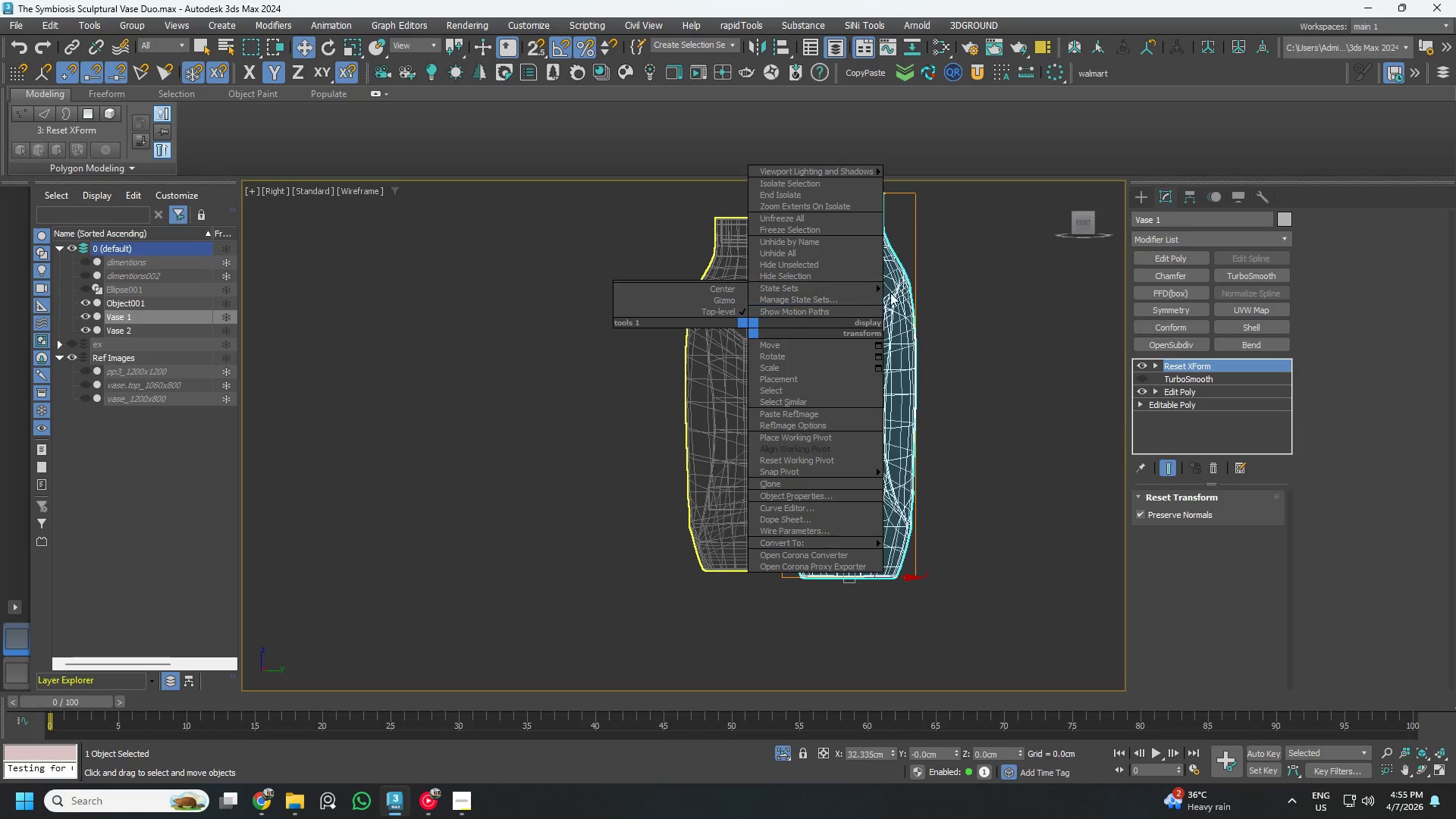 
right_click([896, 290])
 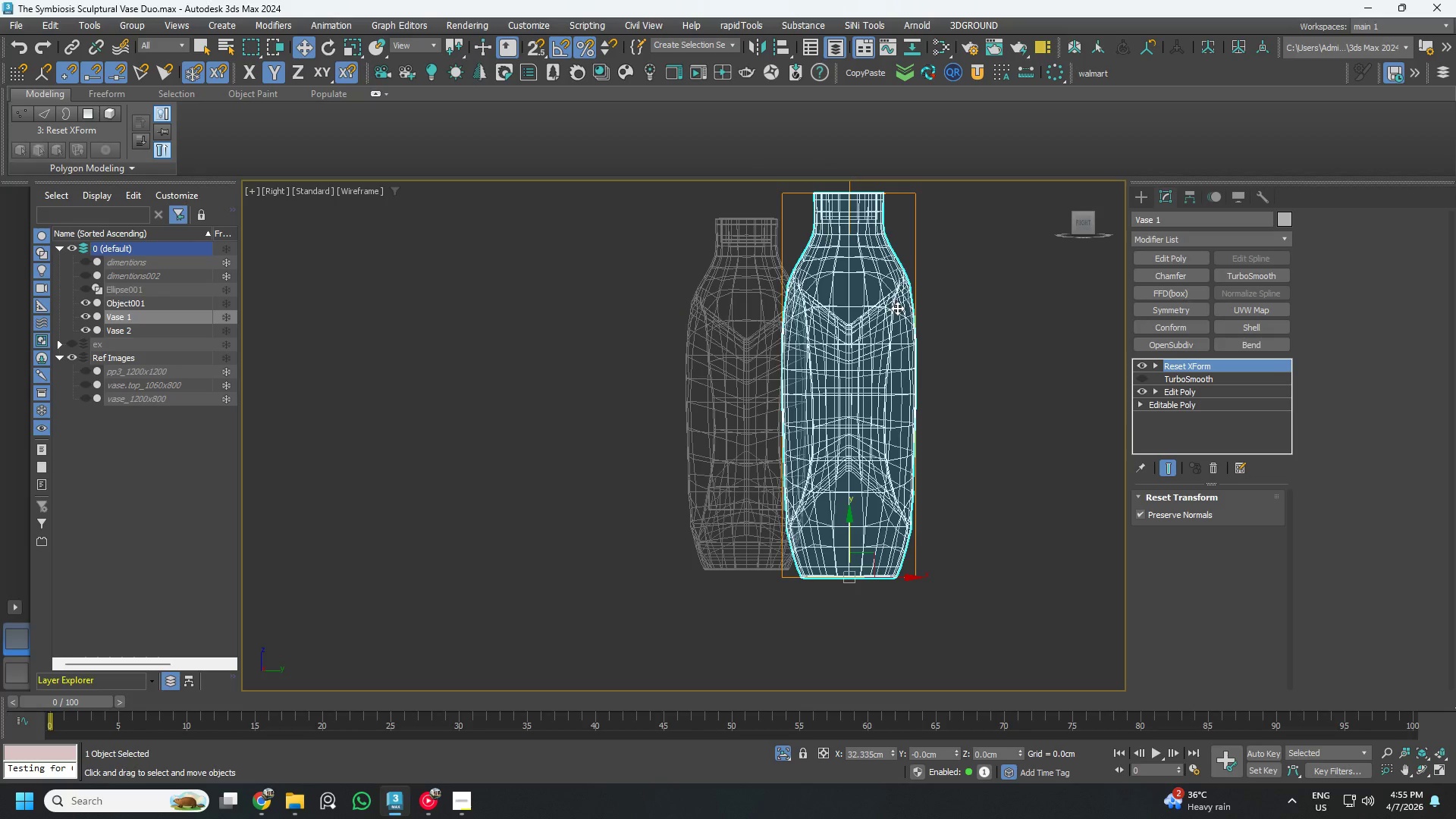 
right_click([895, 309])
 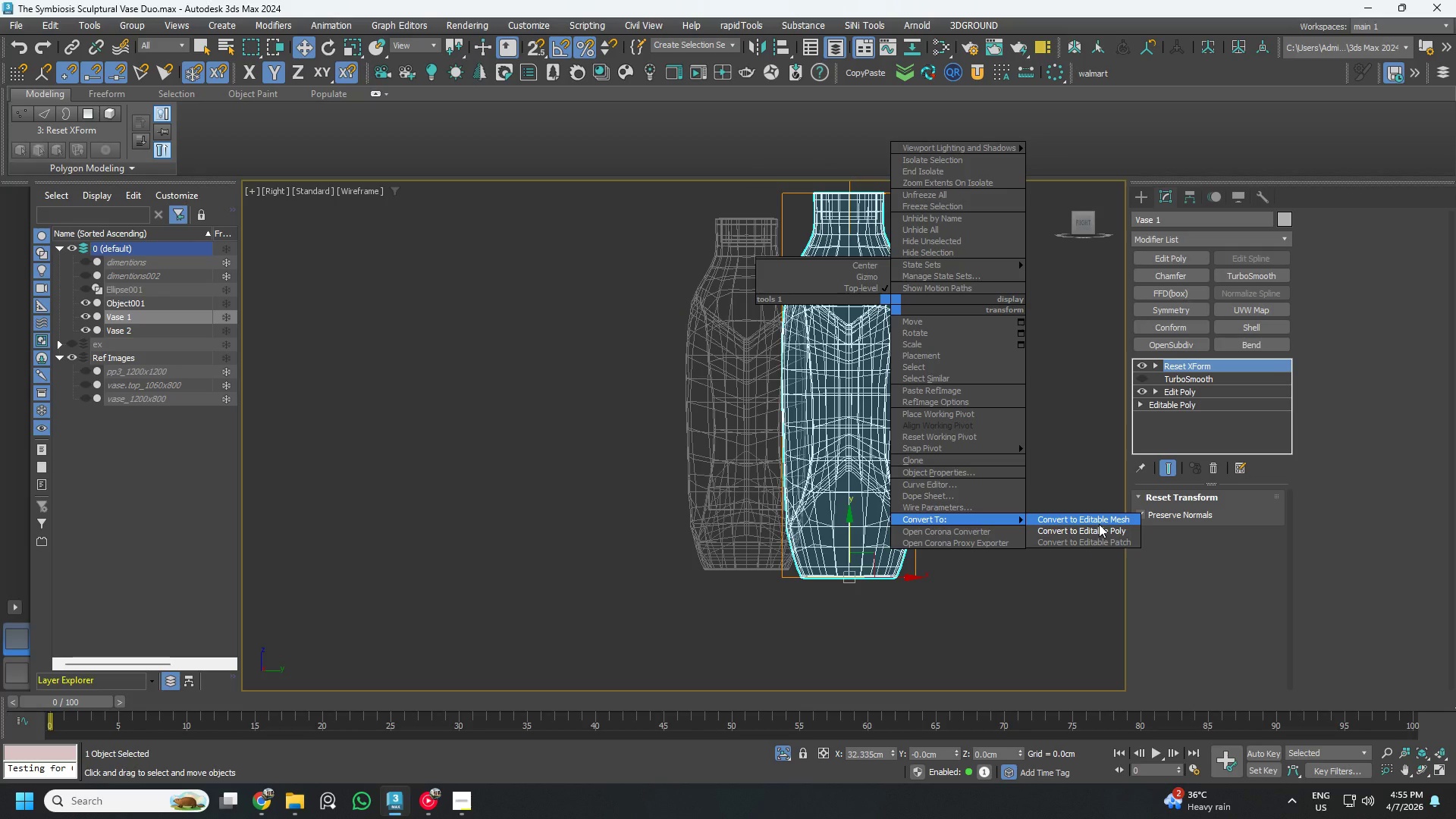 
left_click([1099, 529])
 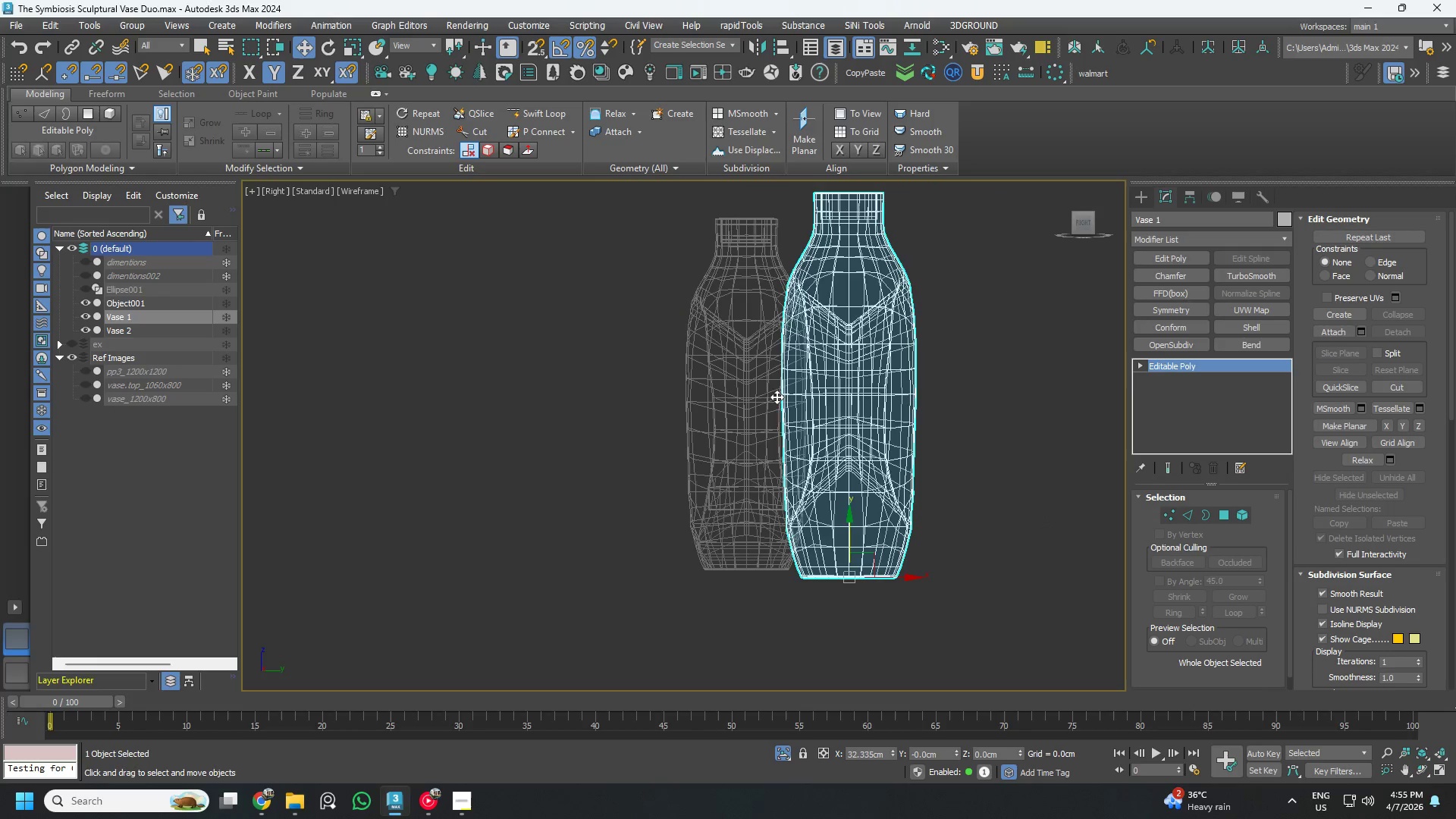 
scroll: coordinate [781, 390], scroll_direction: down, amount: 1.0
 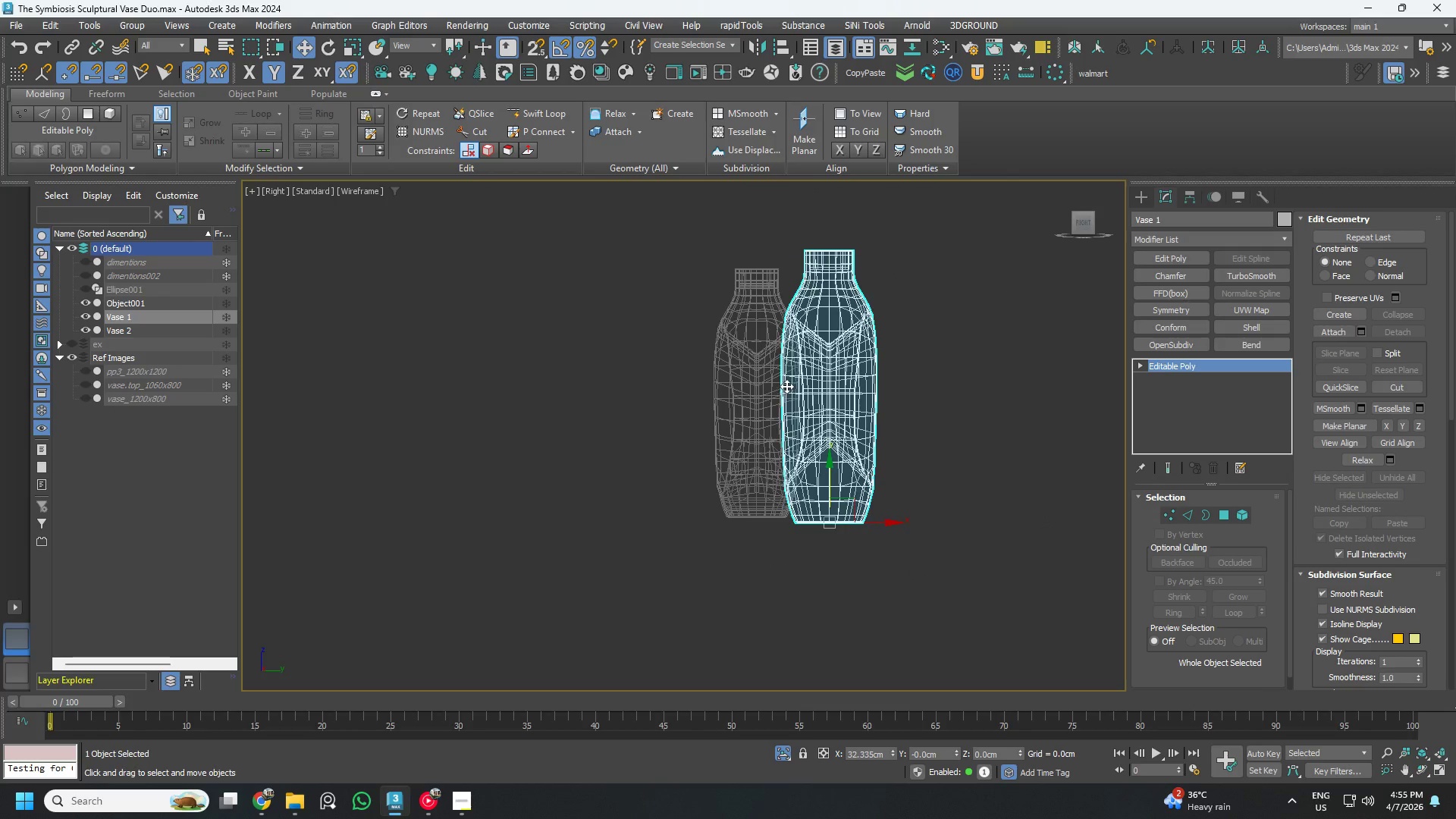 
key(F3)
 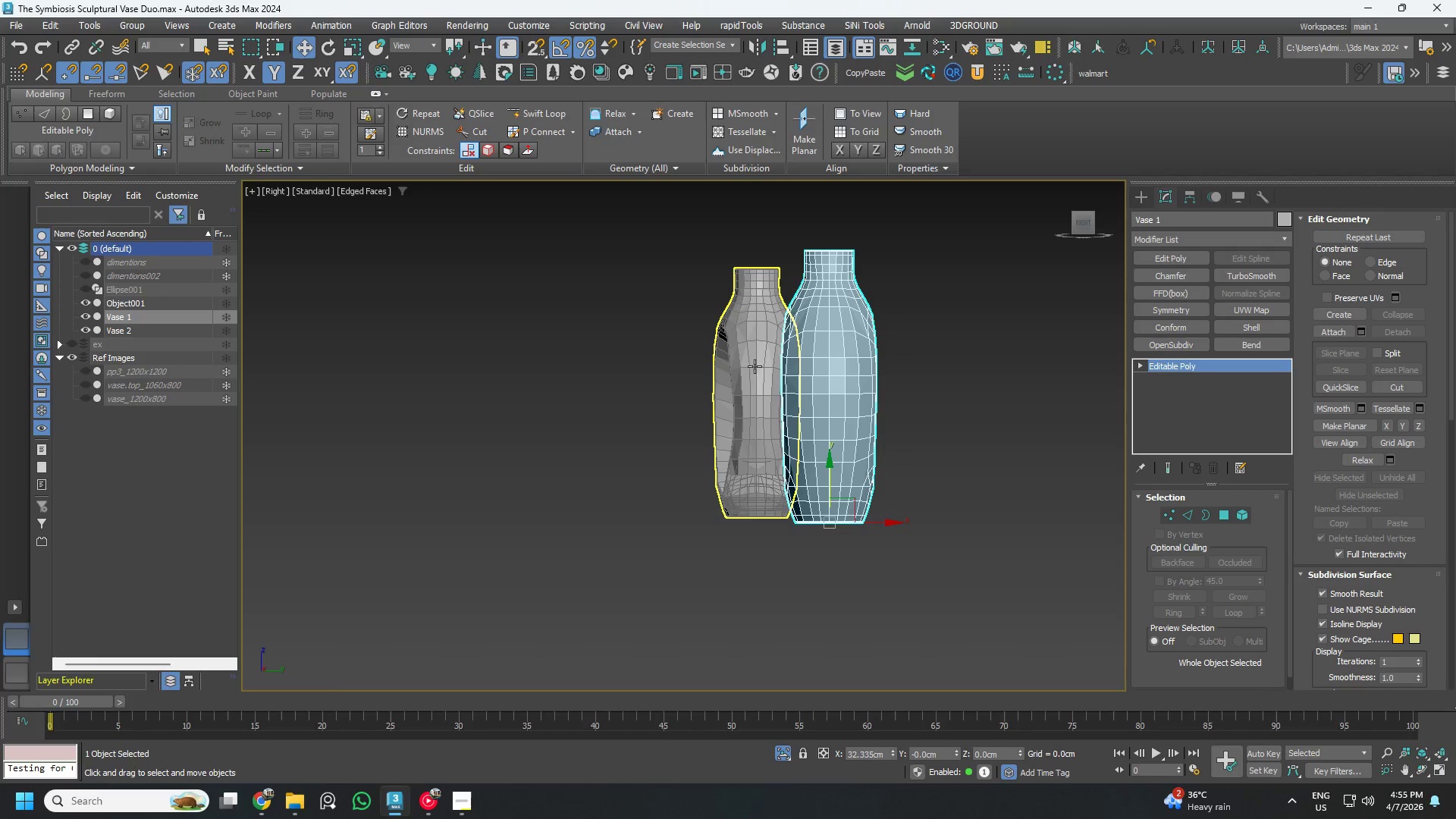 
left_click([755, 364])
 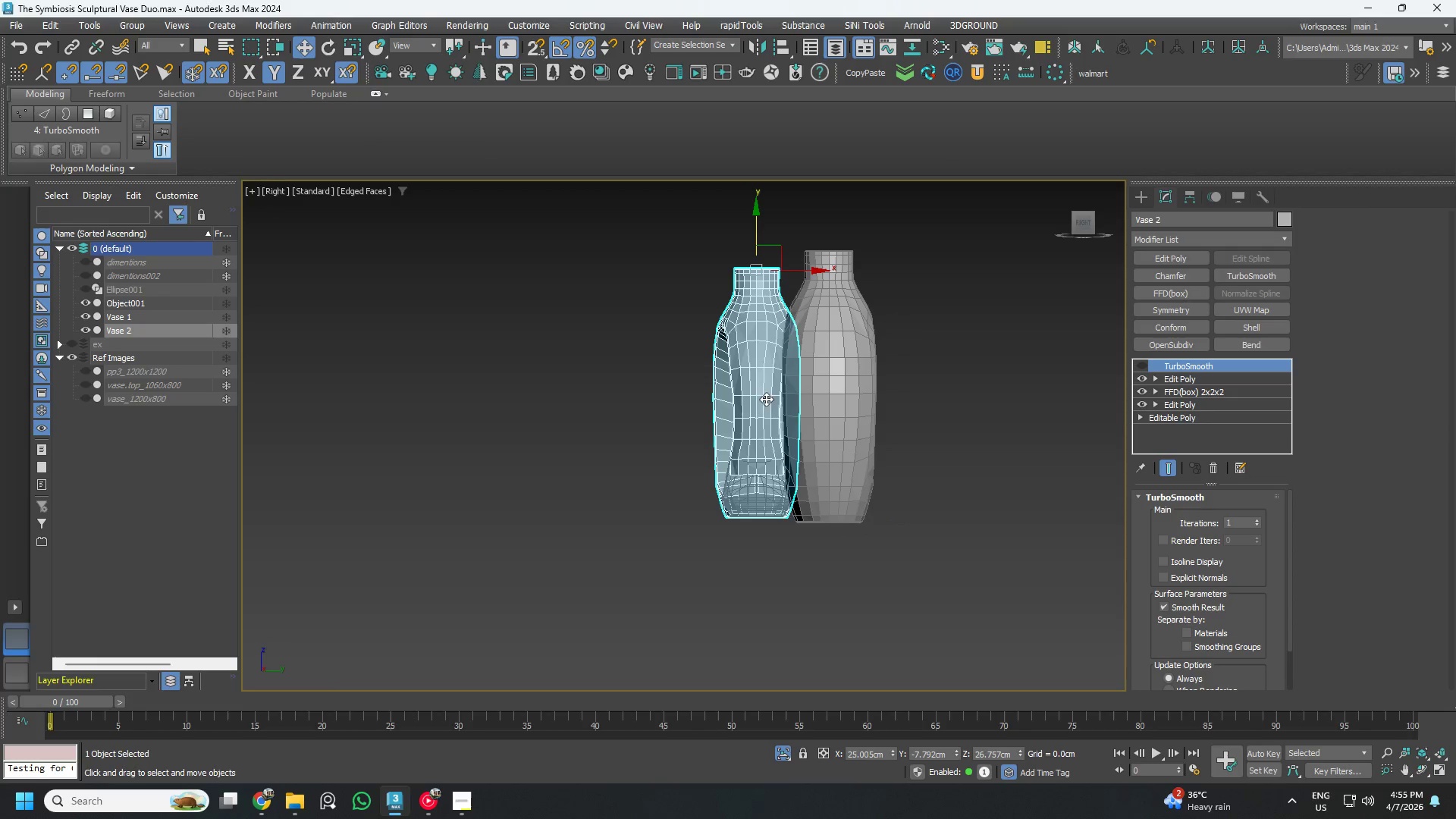 
scroll: coordinate [755, 475], scroll_direction: up, amount: 2.0
 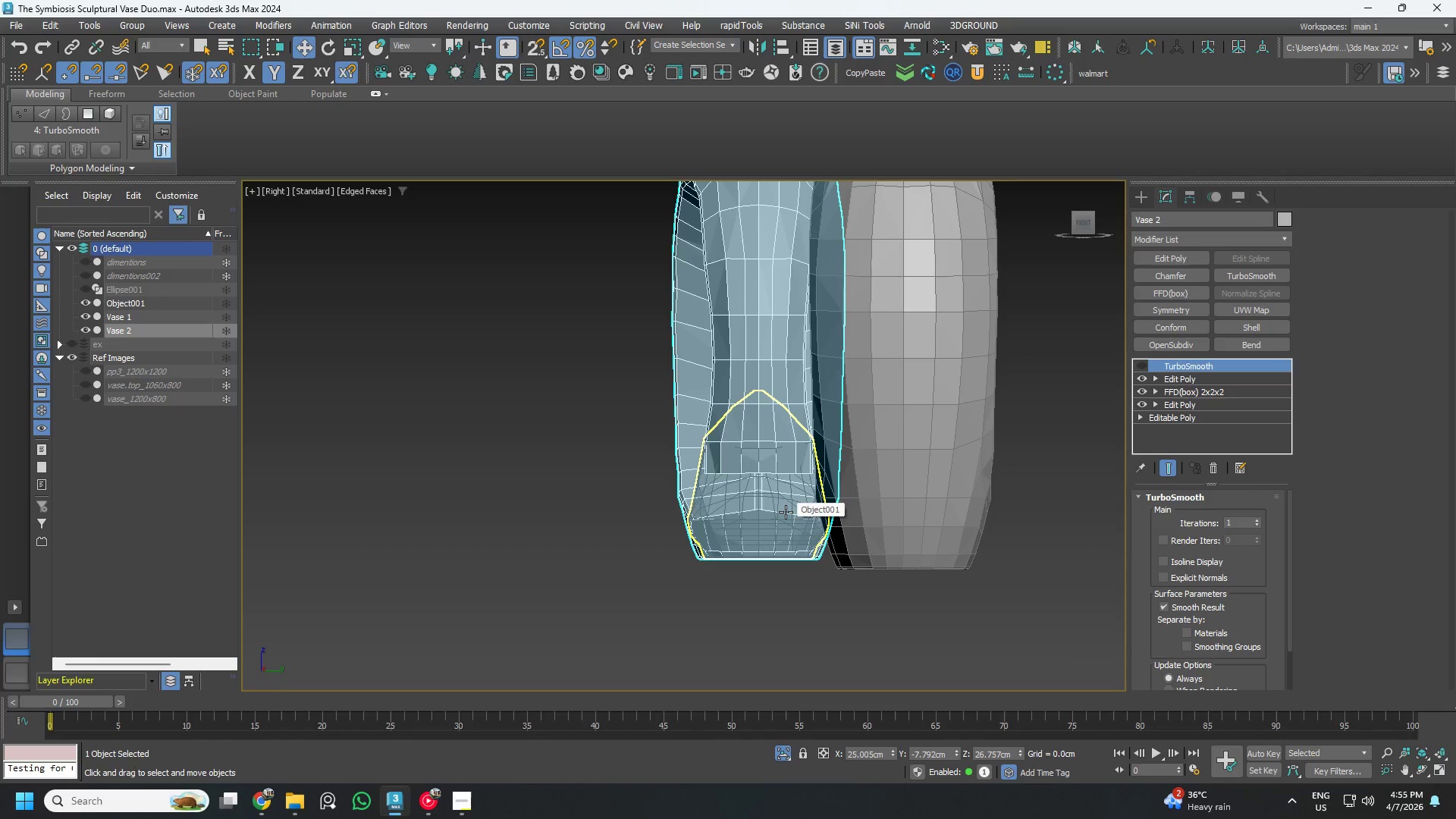 
left_click([786, 512])
 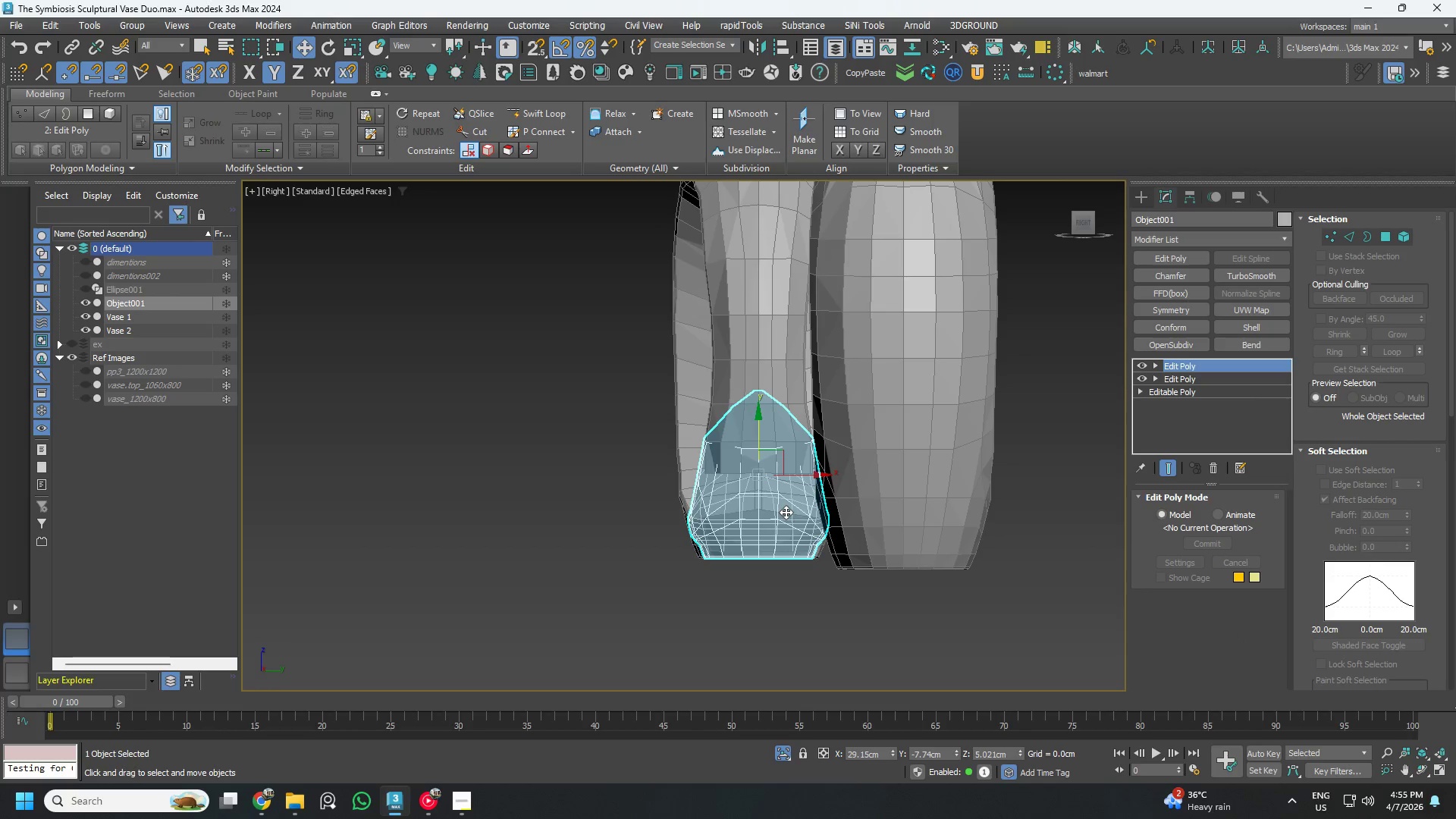 
scroll: coordinate [786, 512], scroll_direction: down, amount: 1.0
 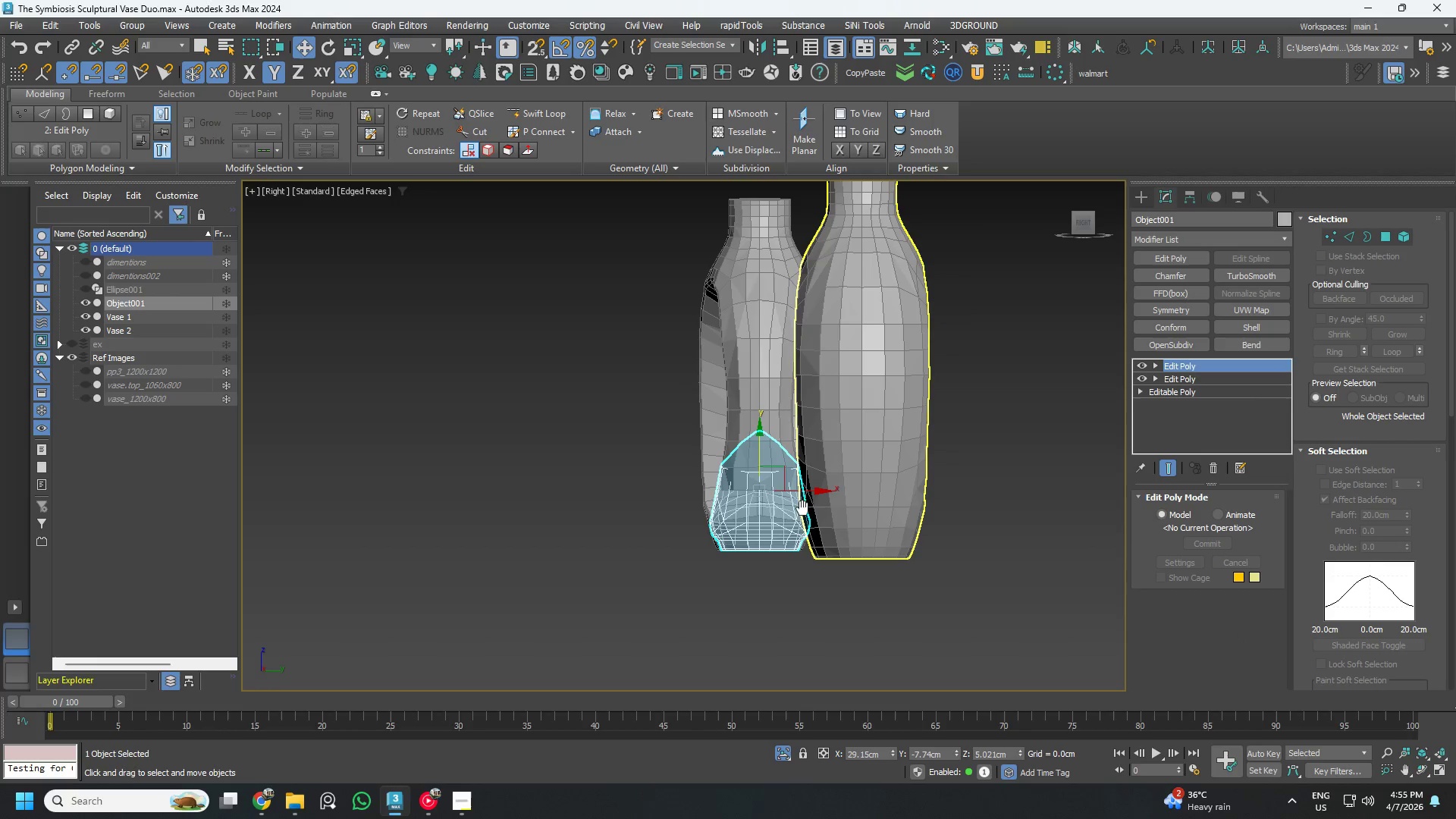 
key(R)
 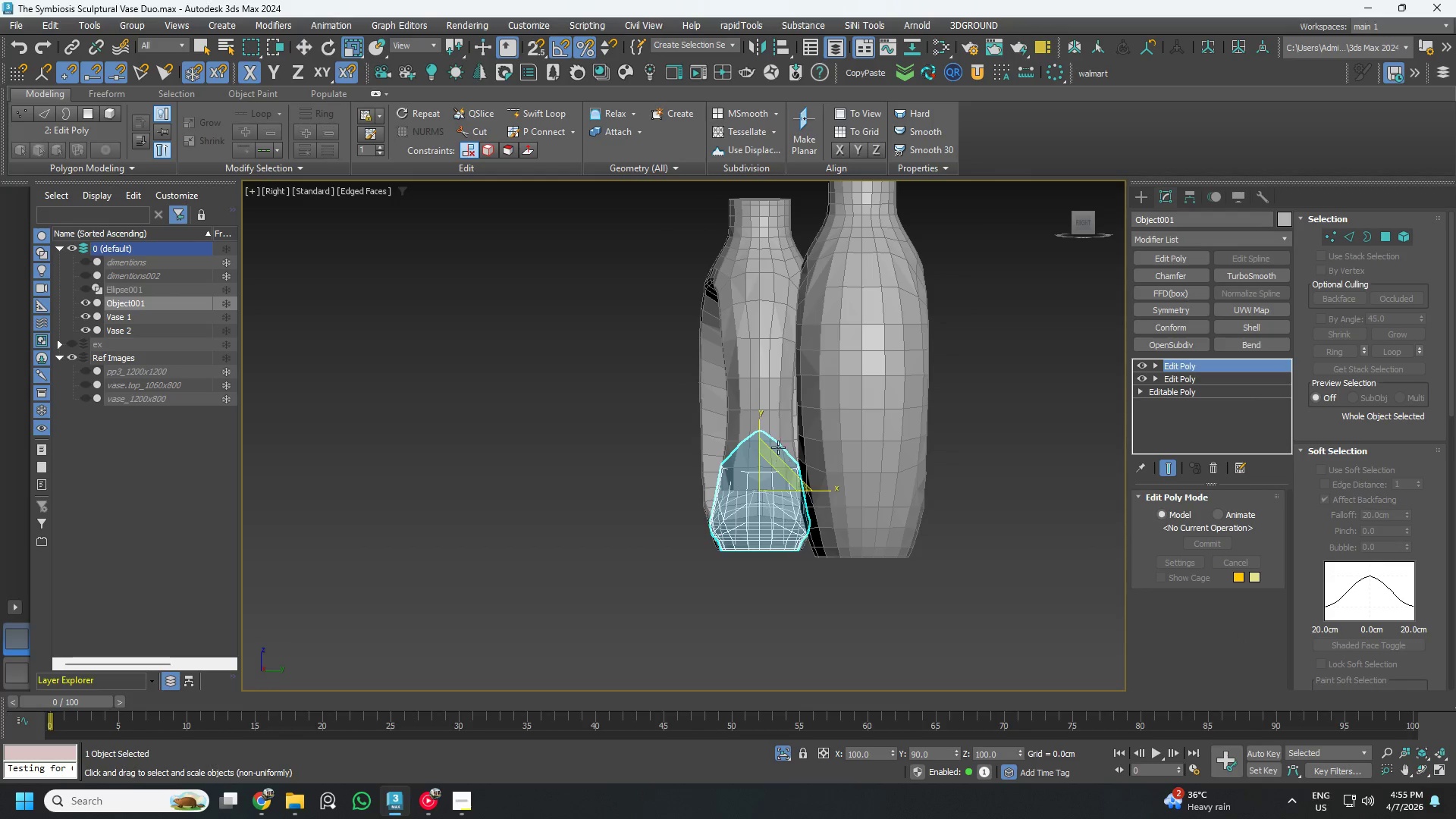 
left_click([755, 370])
 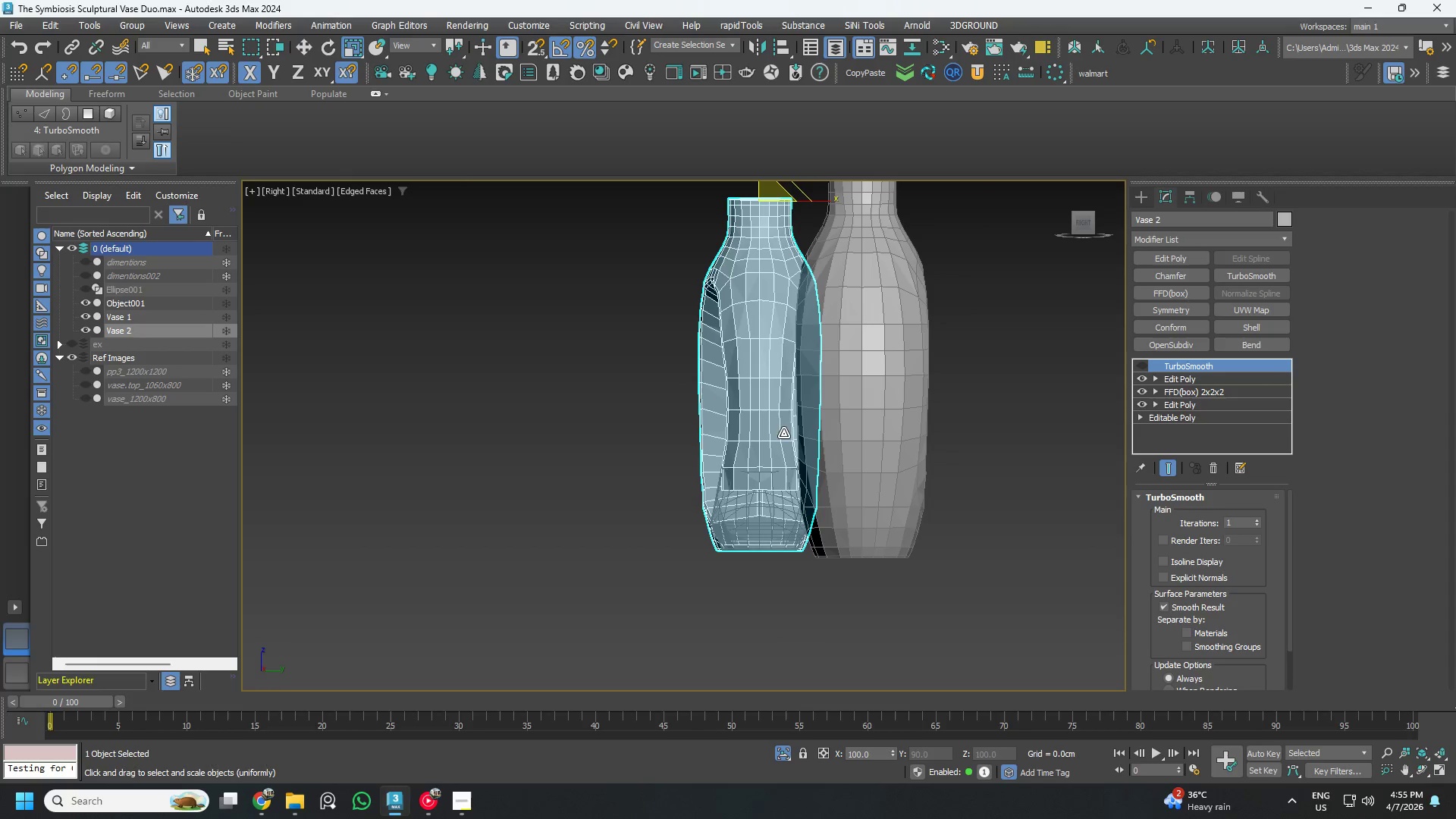 
left_click([756, 522])
 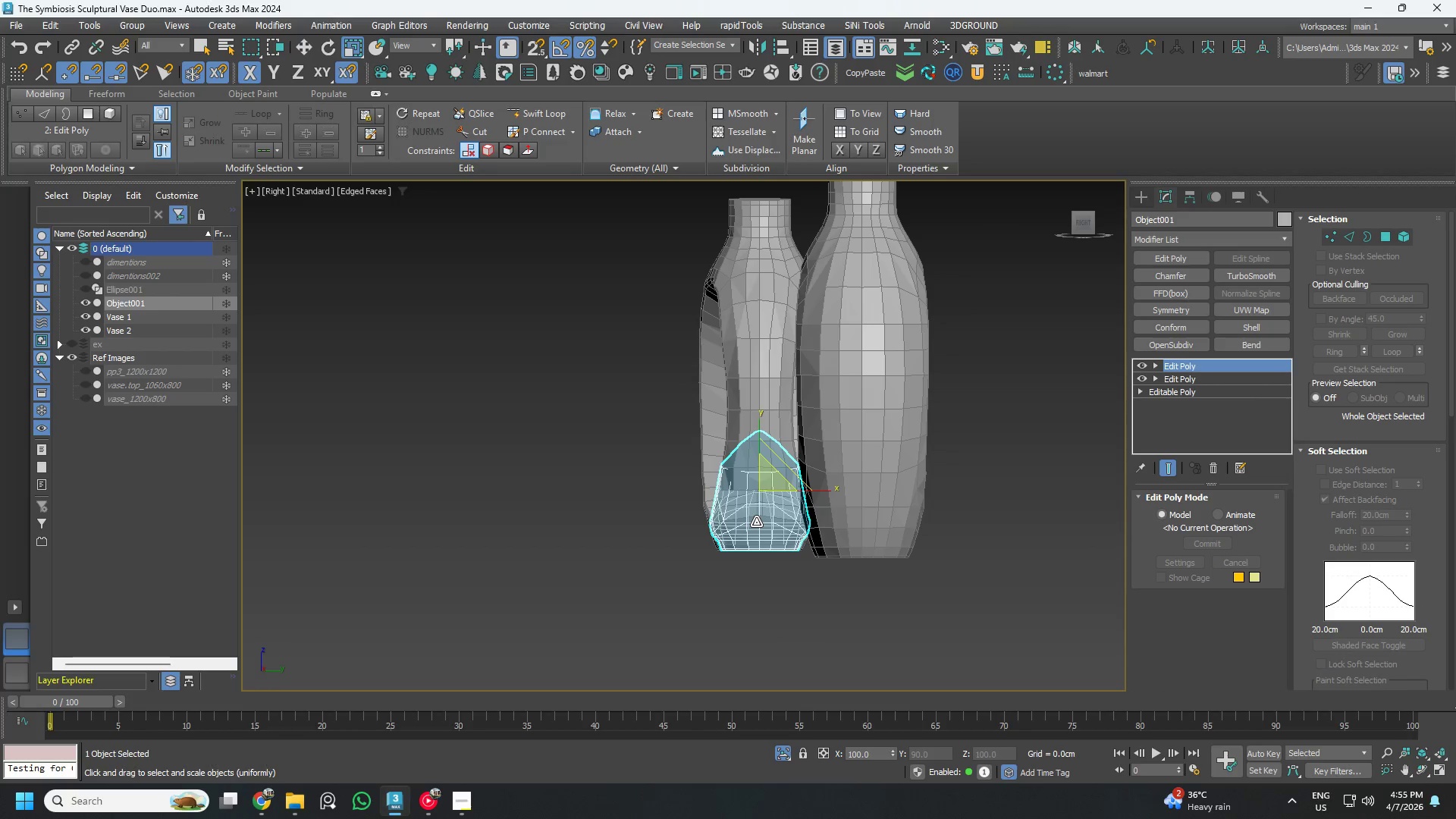 
key(W)
 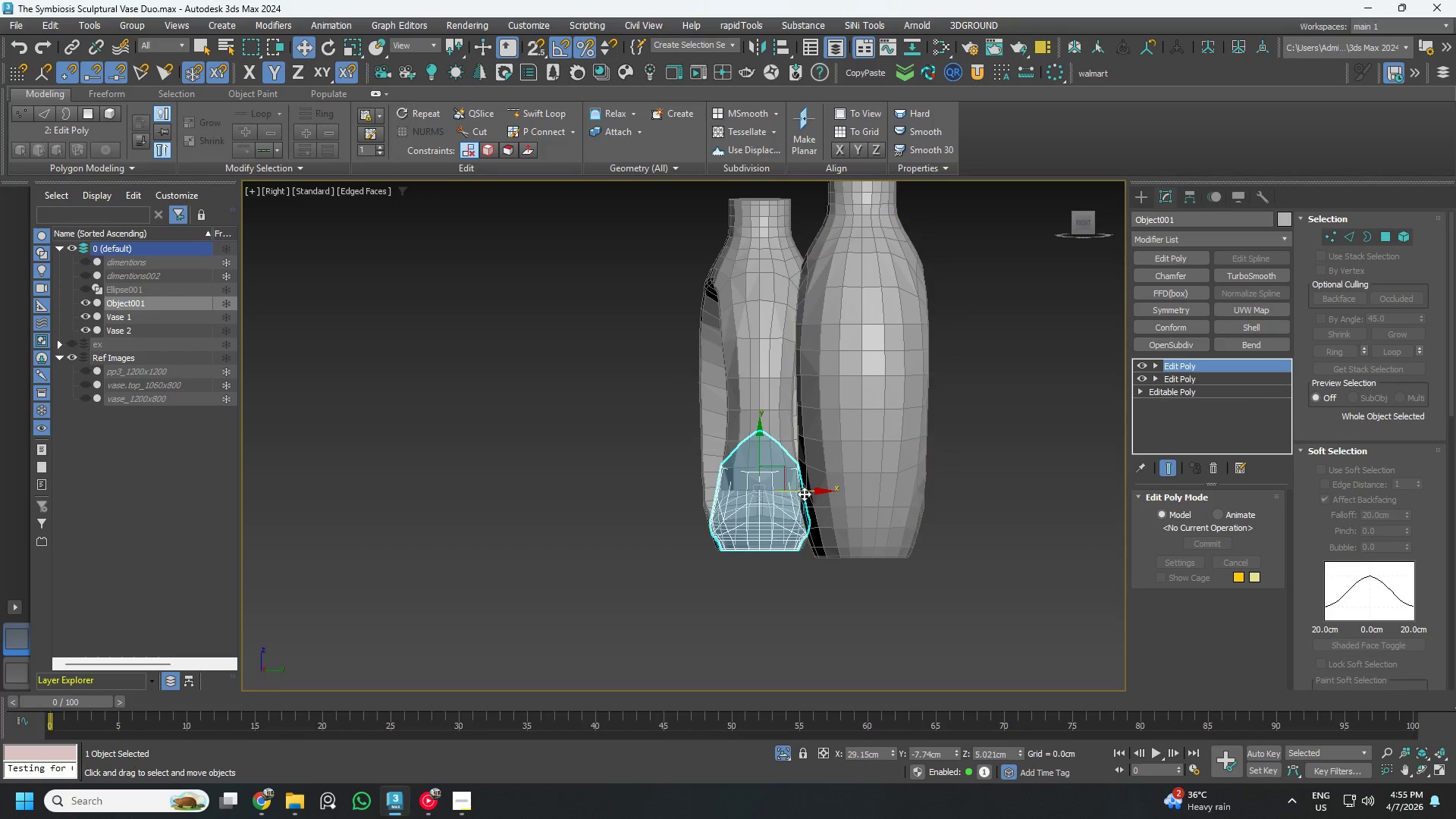 
left_click_drag(start_coordinate=[802, 493], to_coordinate=[1007, 544])
 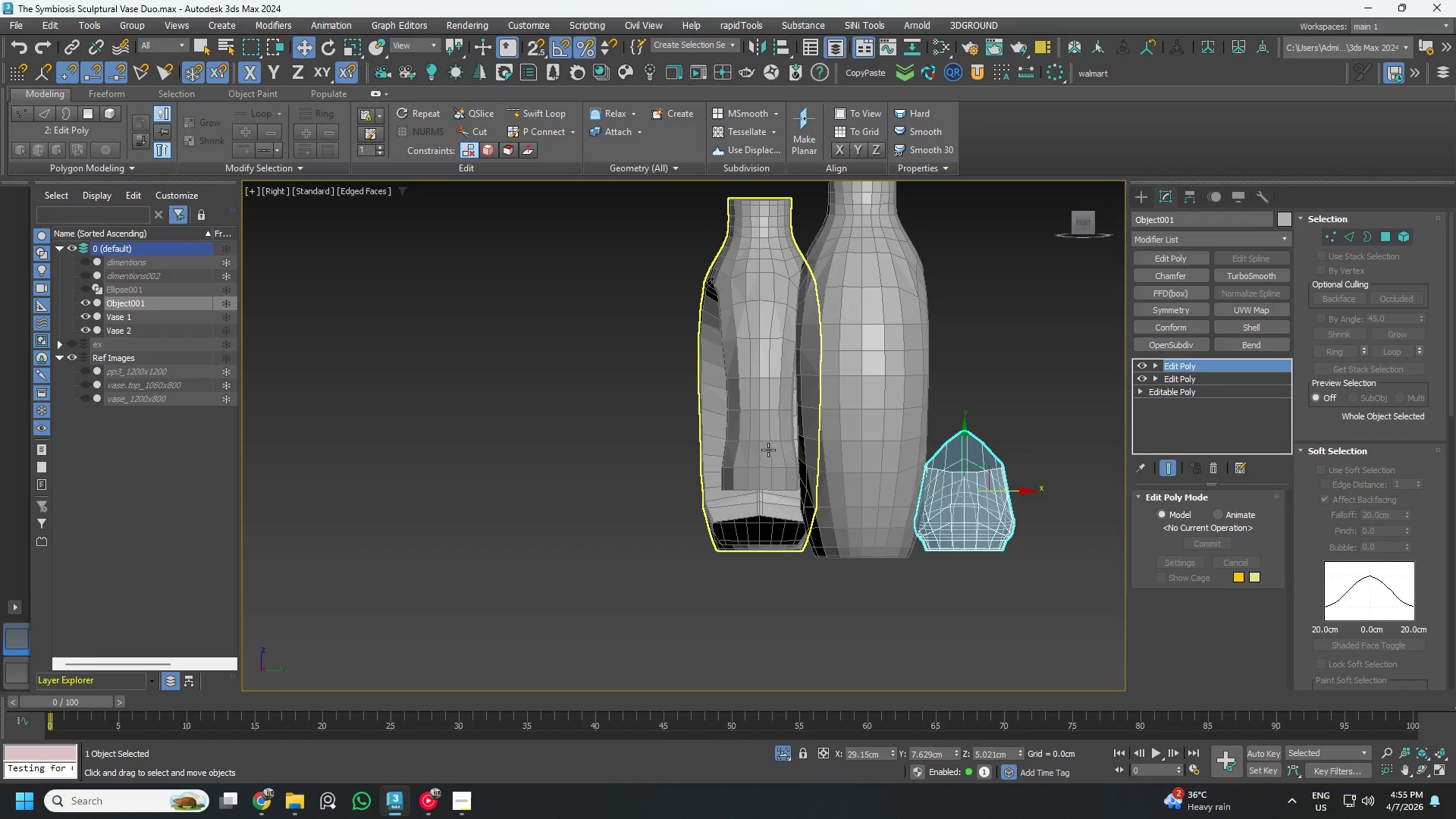 
left_click([761, 444])
 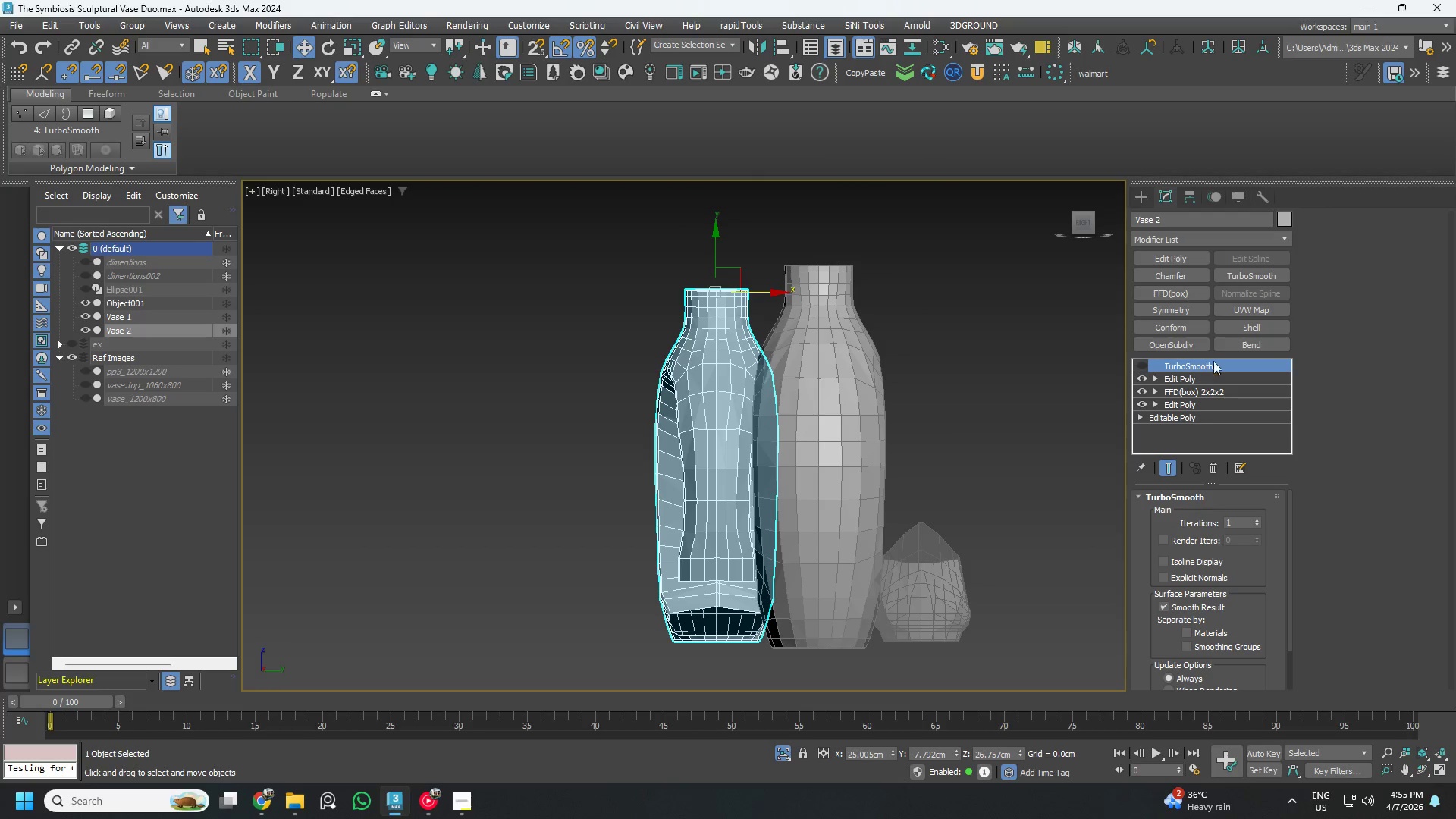 
left_click([1193, 381])
 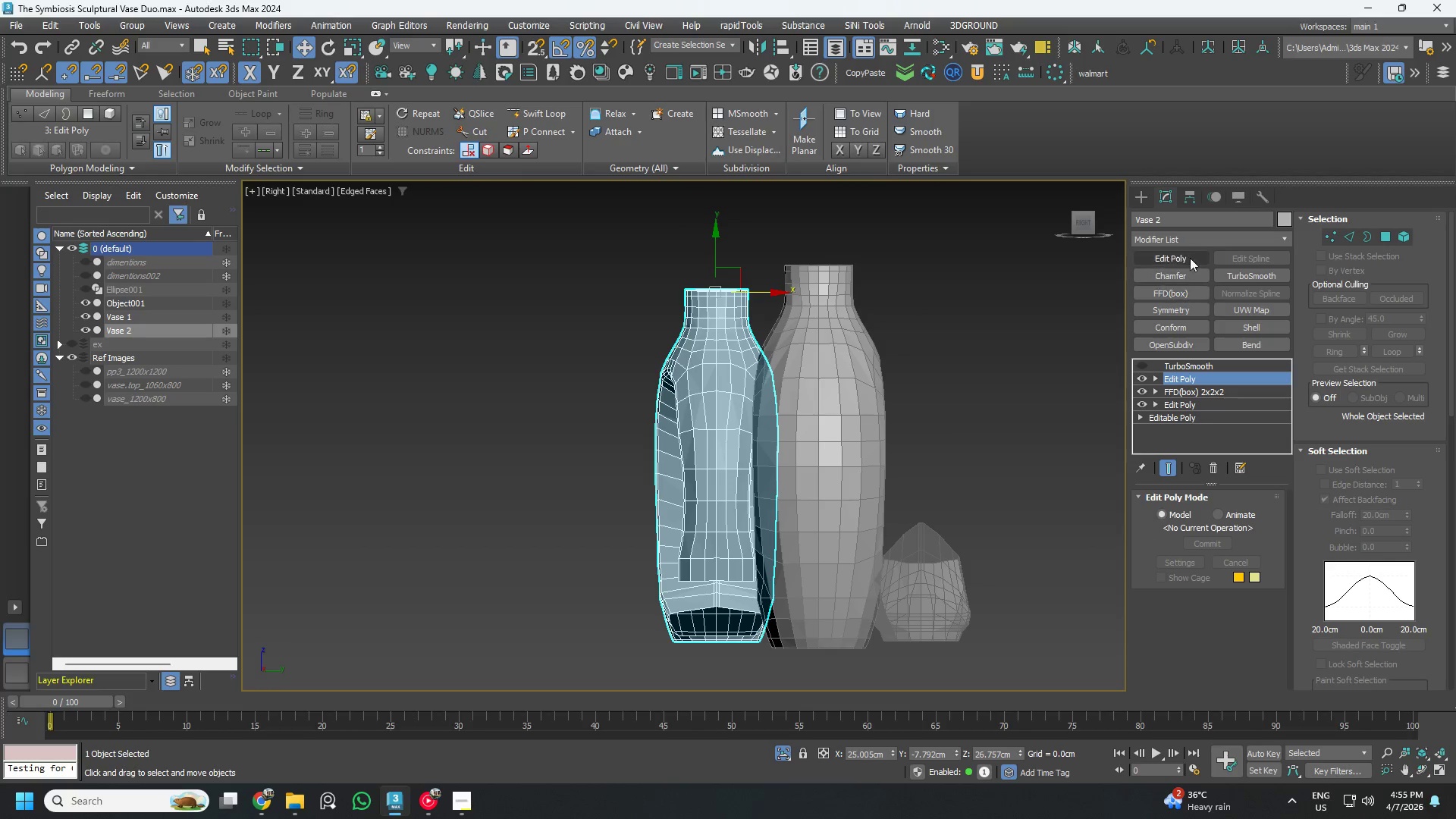 
left_click([1188, 257])
 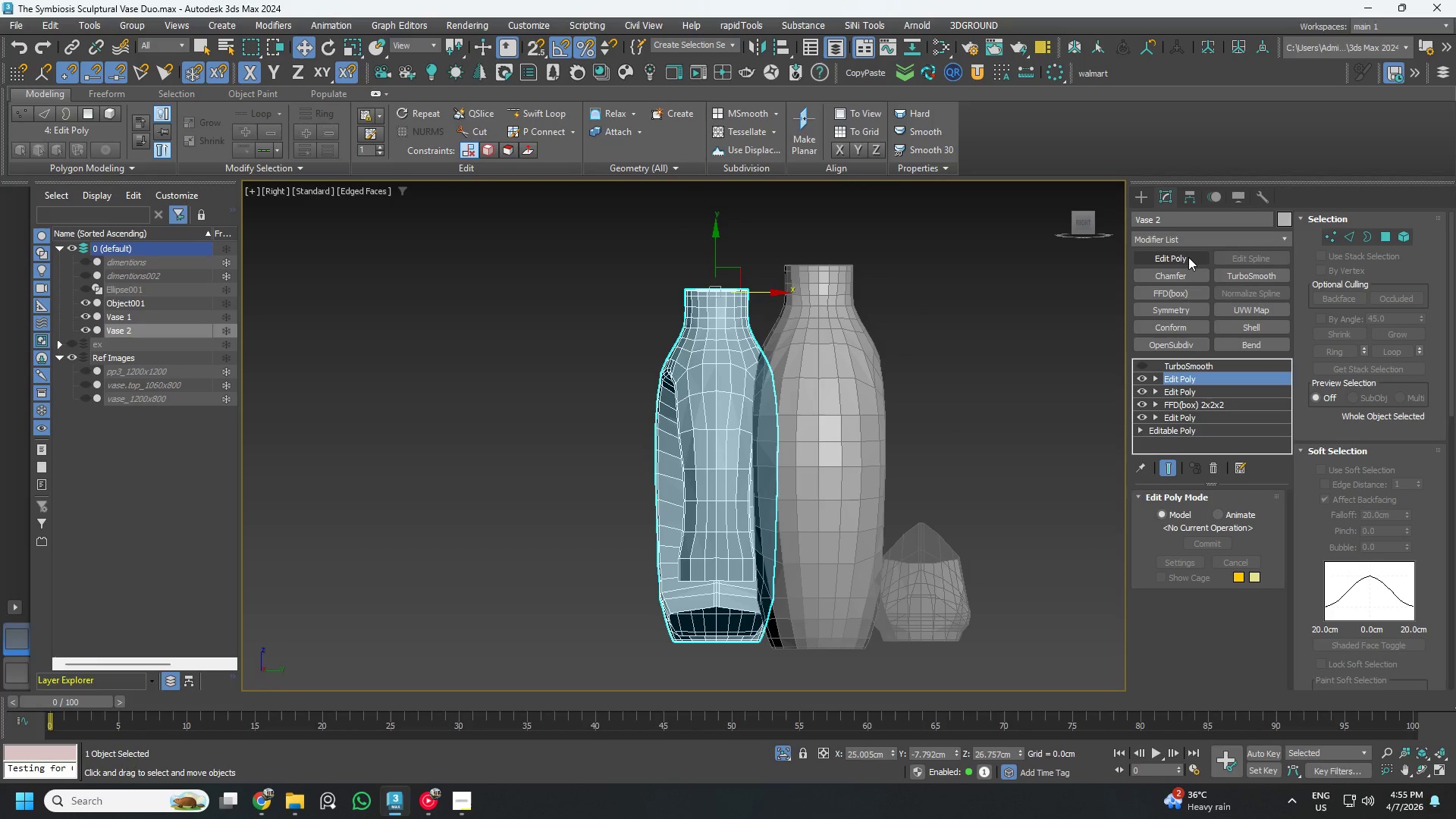 
key(4)
 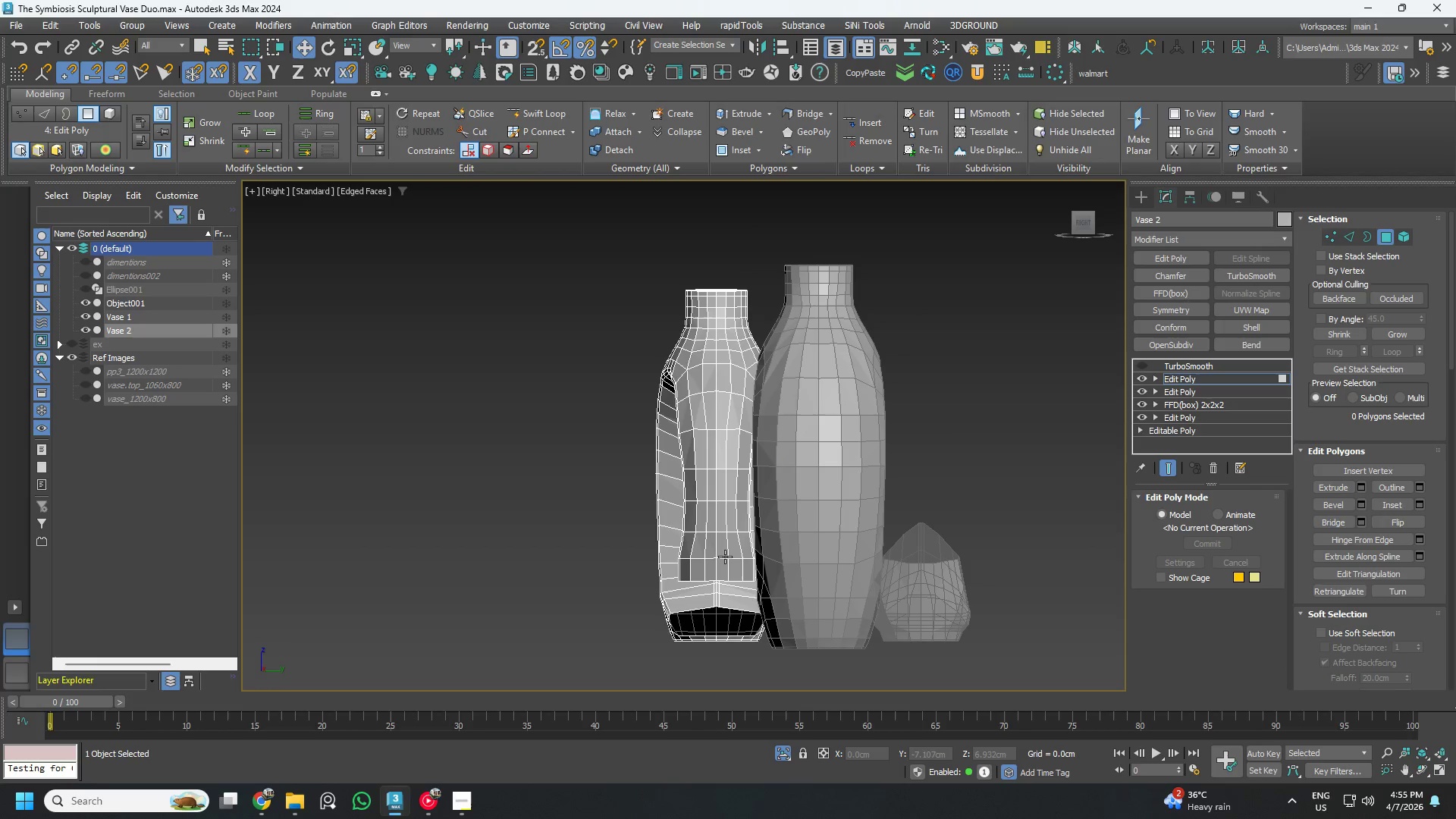 
key(3)
 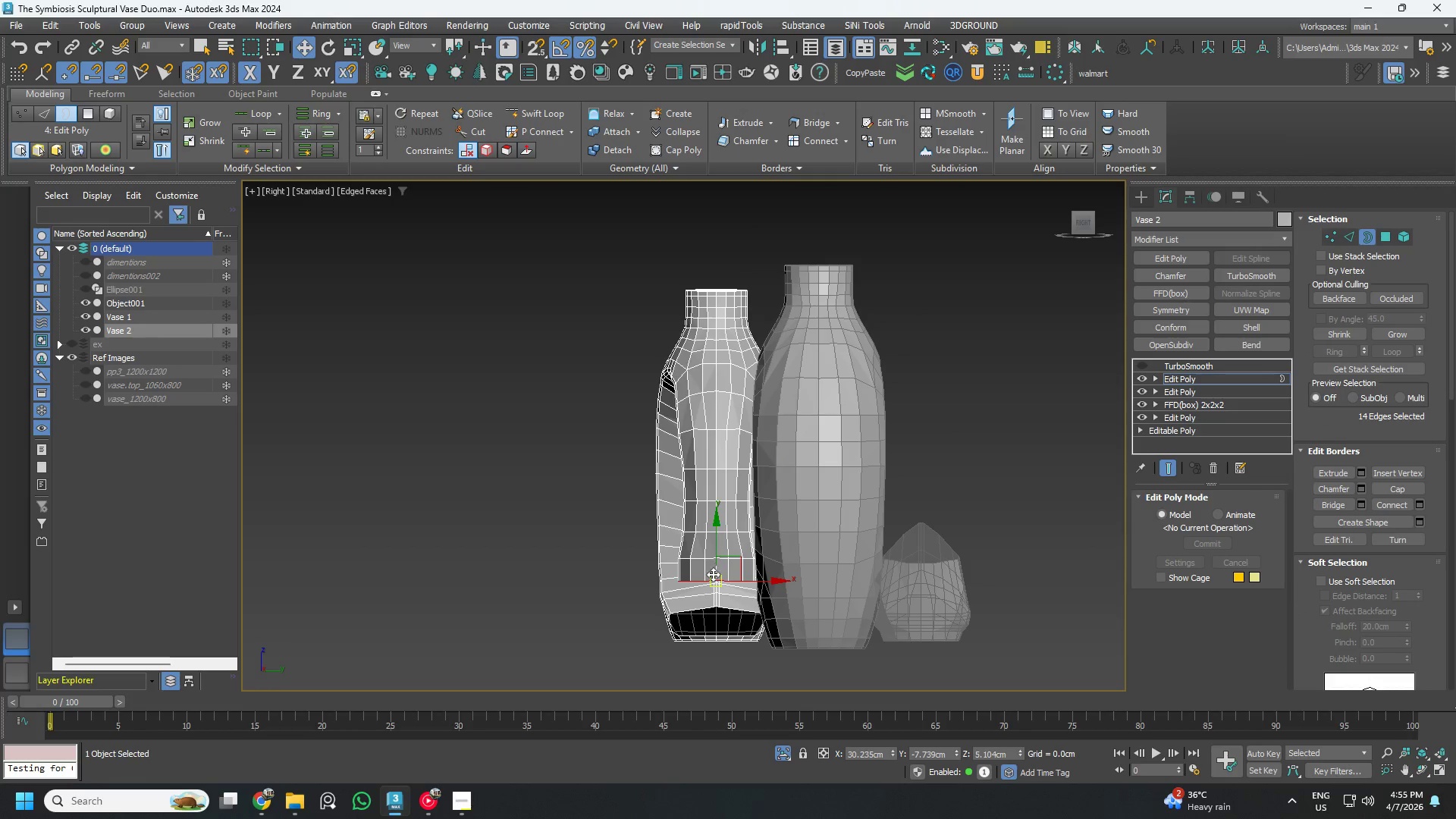 
hold_key(key=AltLeft, duration=0.55)
 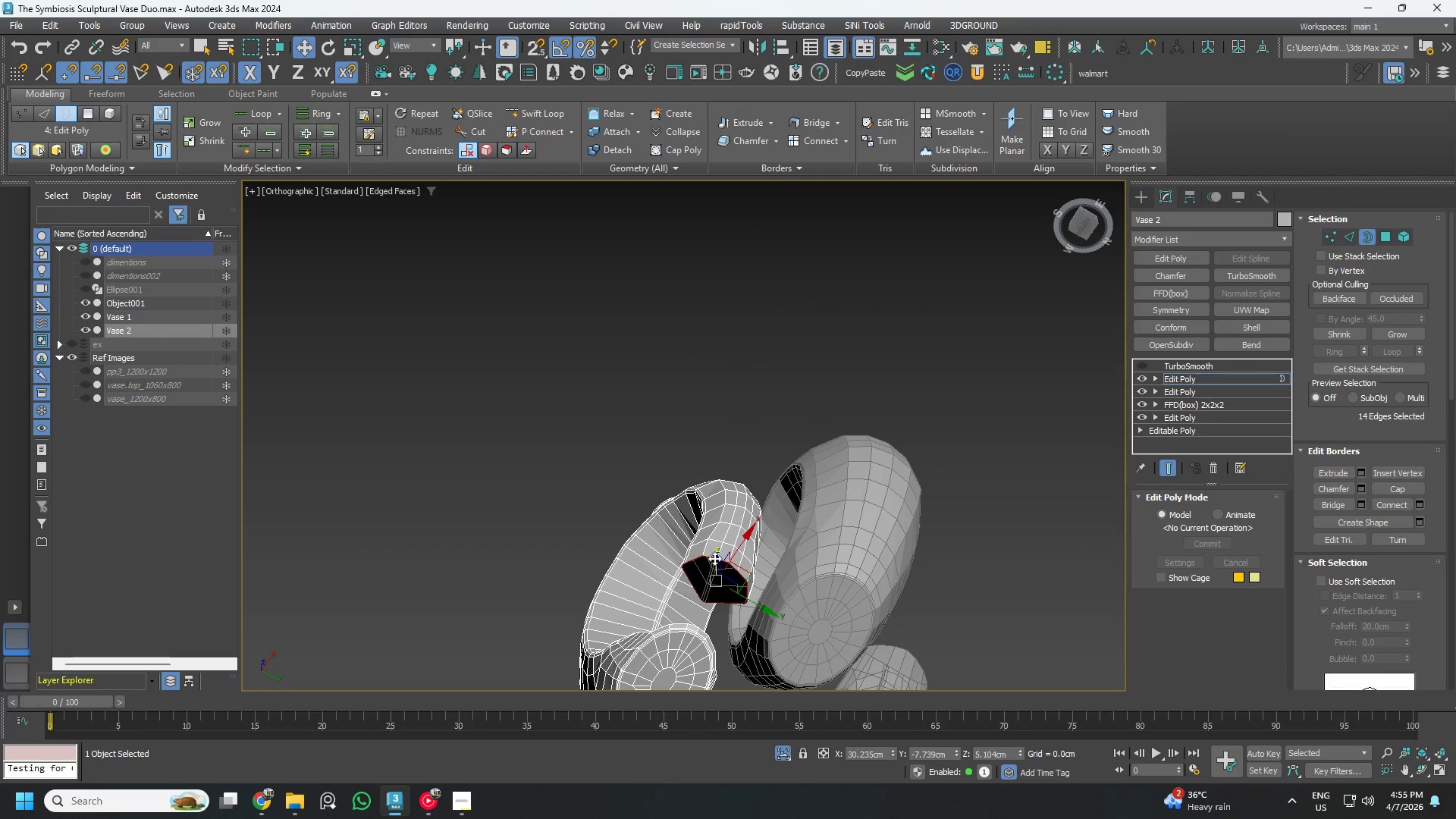 
left_click([714, 557])
 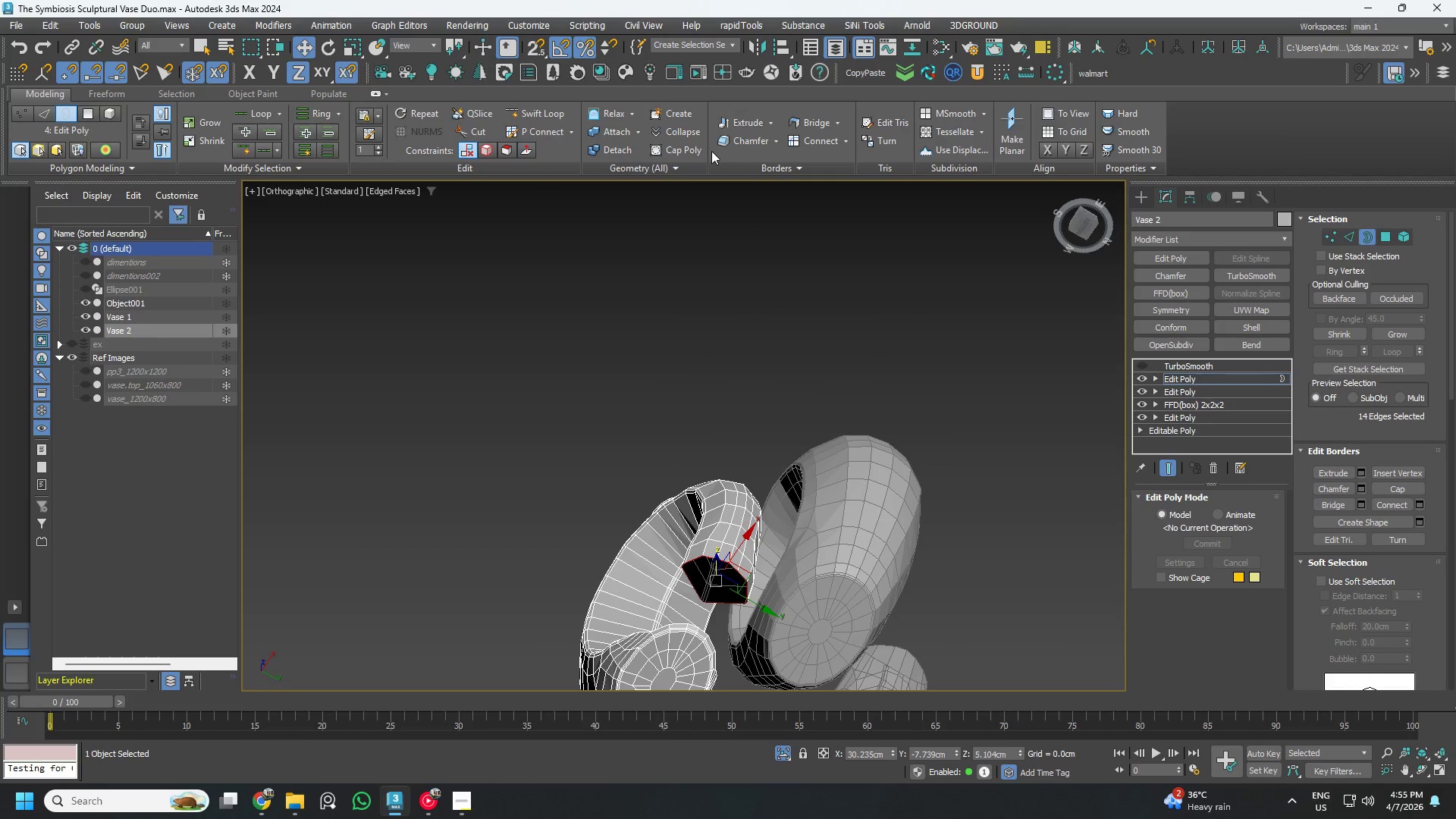 
left_click([687, 149])
 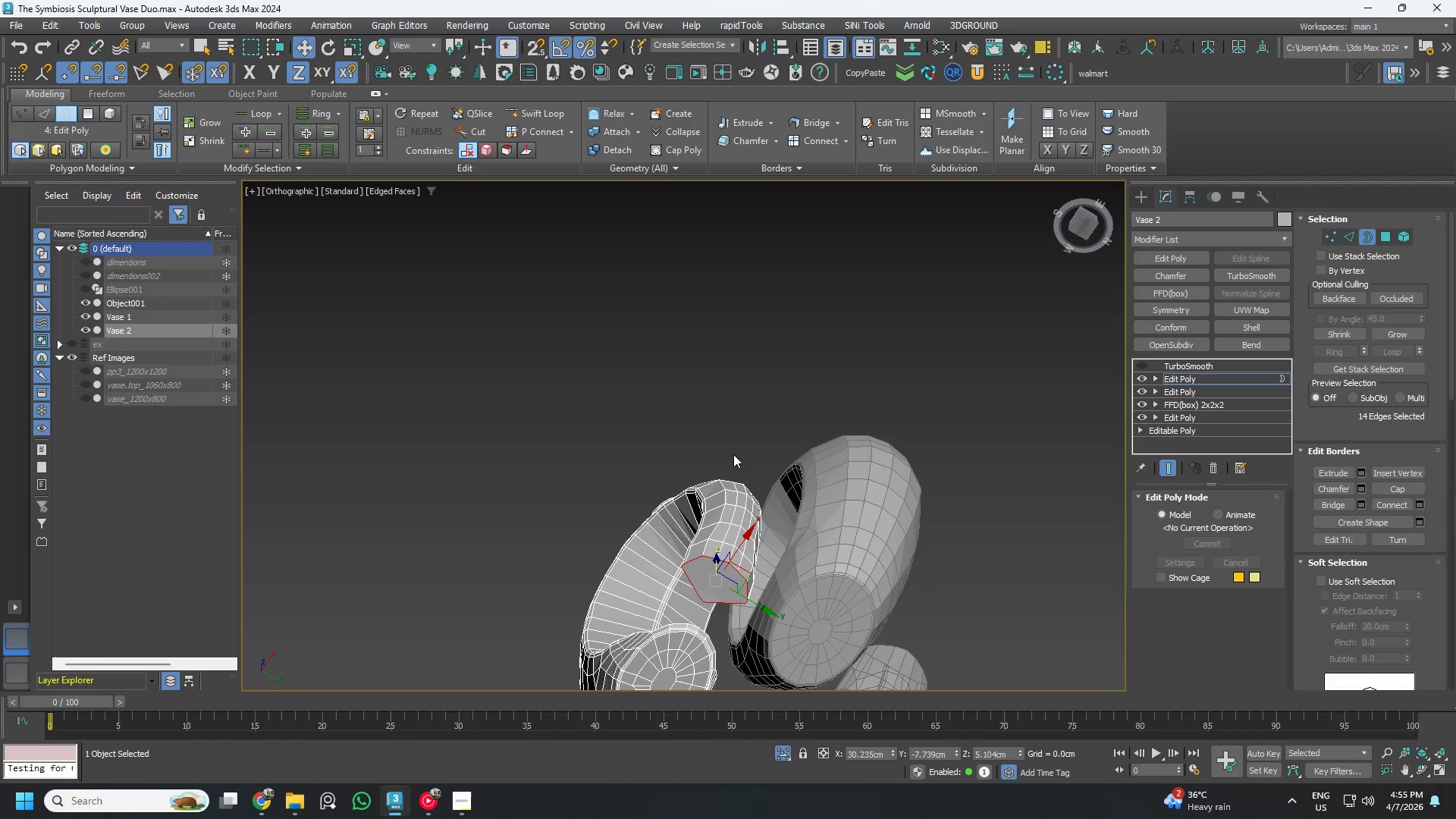 
key(4)
 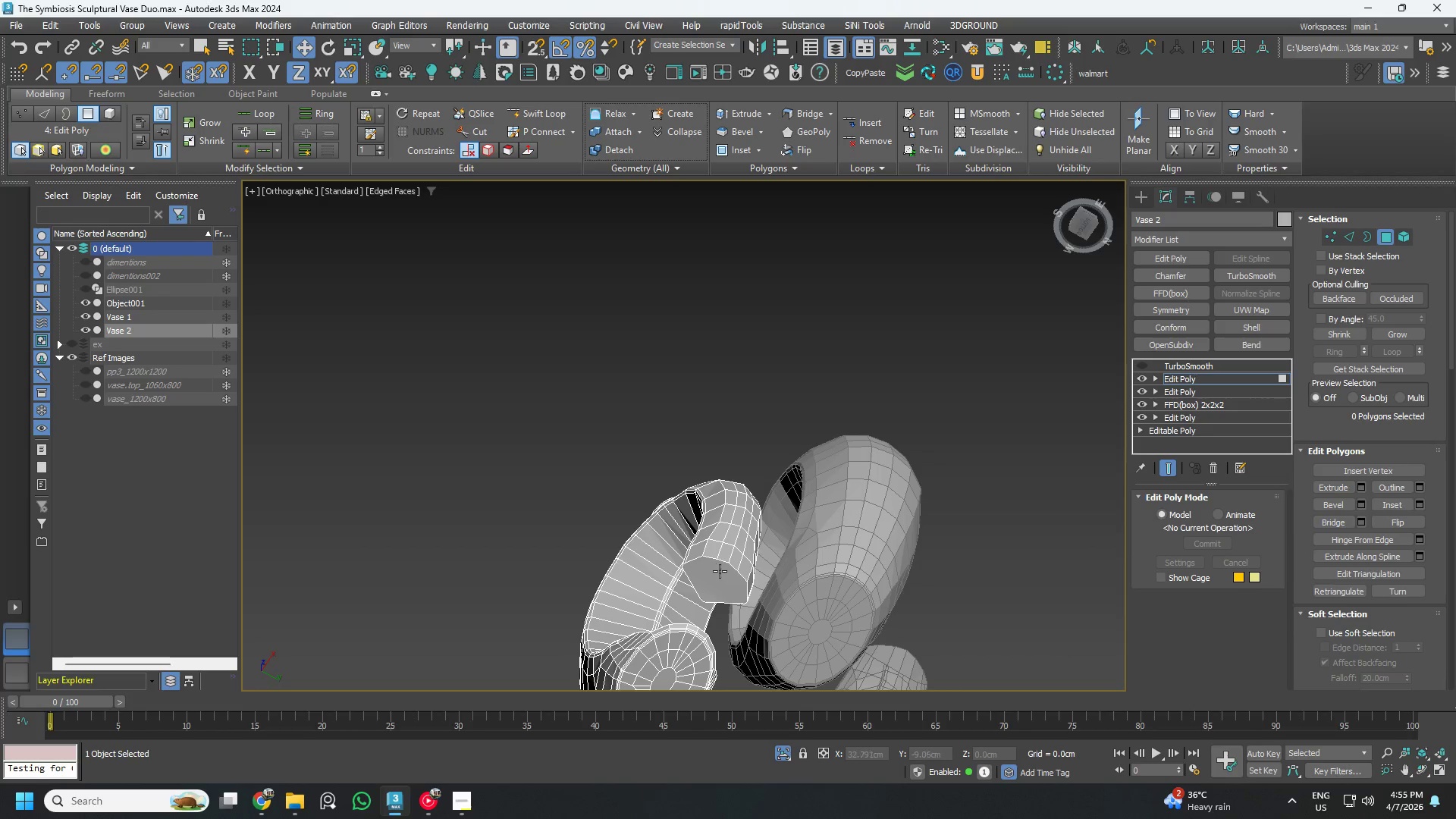 
left_click([722, 579])
 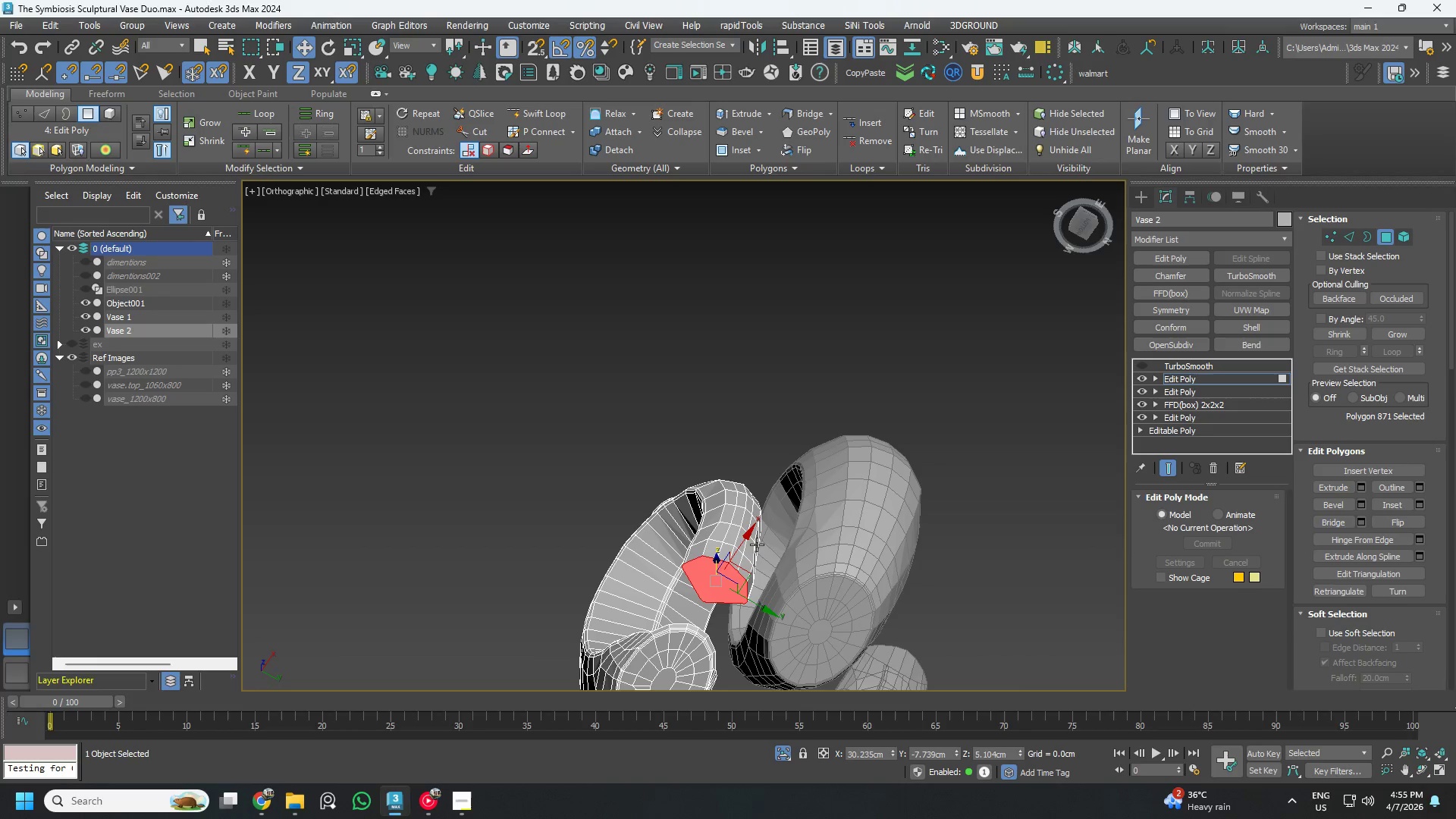 
hold_key(key=AltLeft, duration=0.53)
 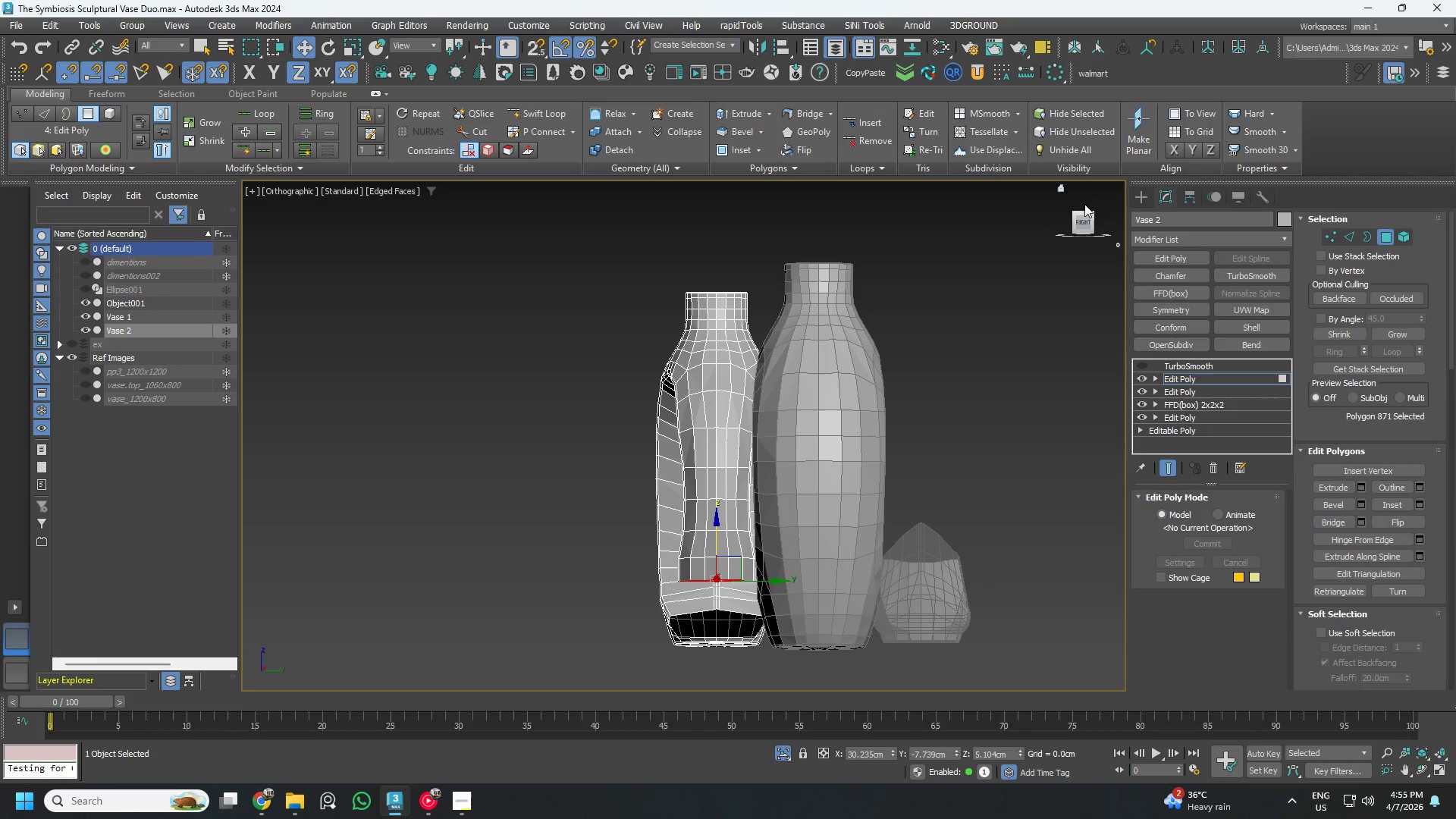 
left_click([1081, 221])
 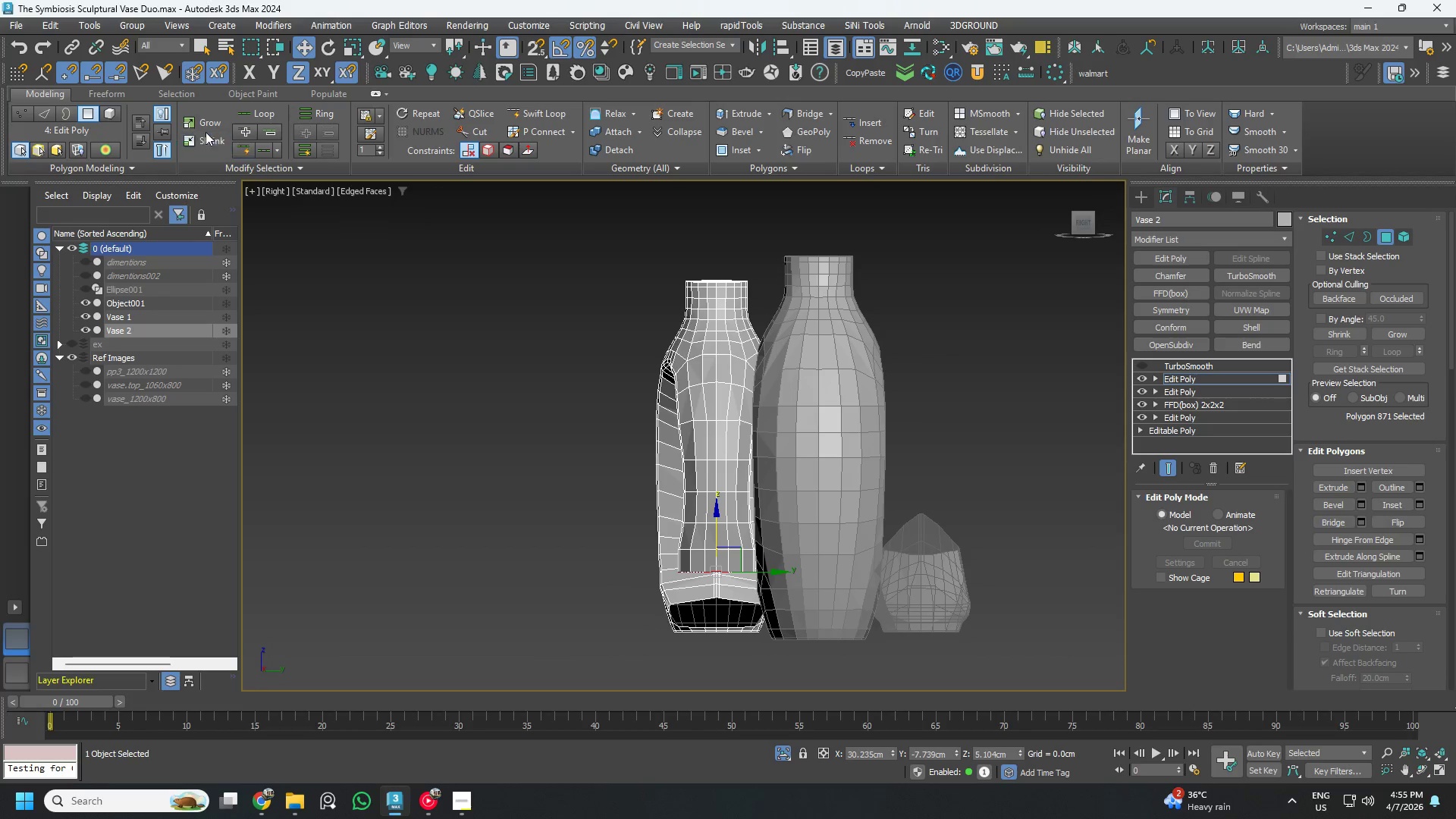 
double_click([200, 124])
 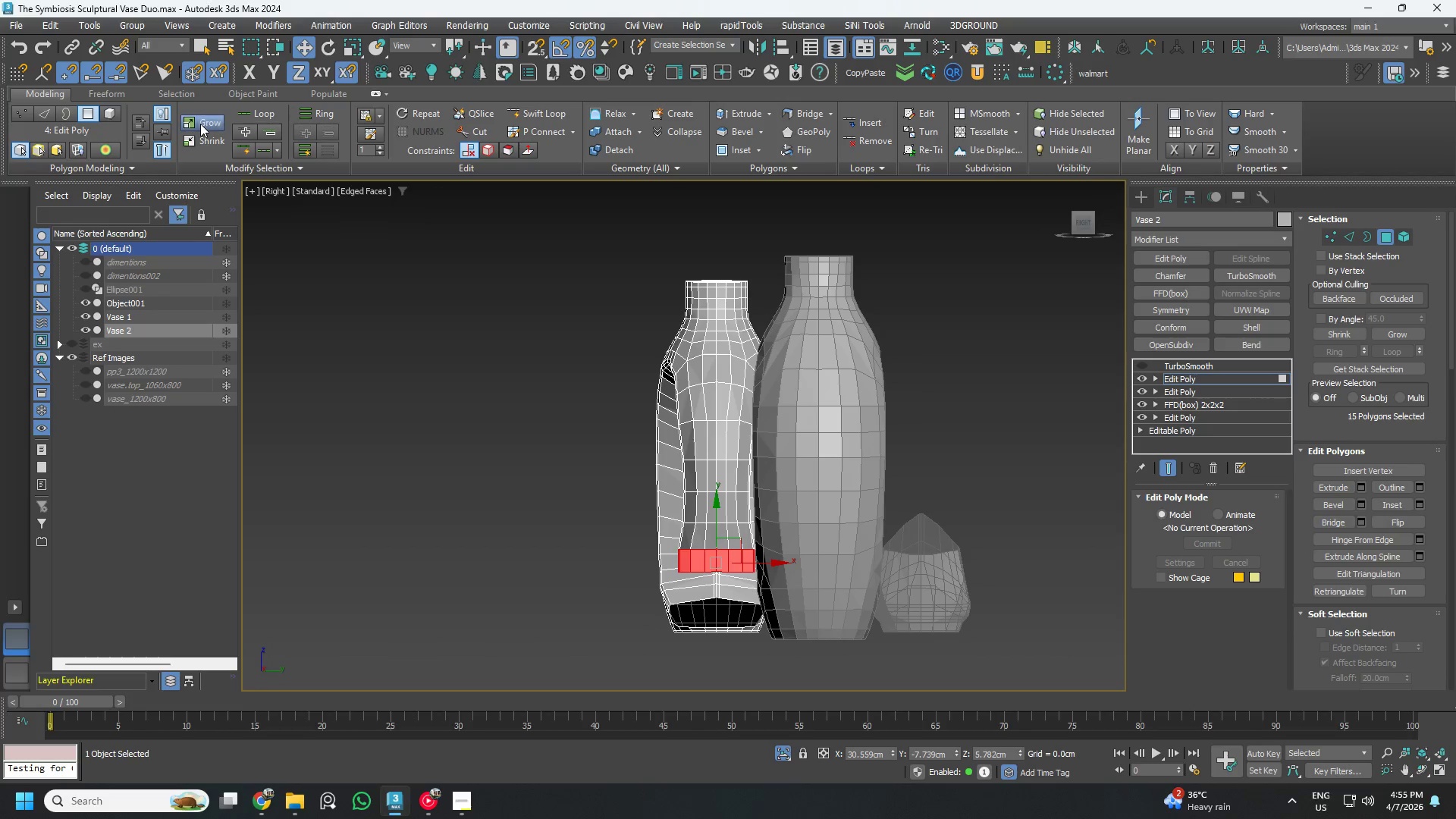 
triple_click([200, 124])
 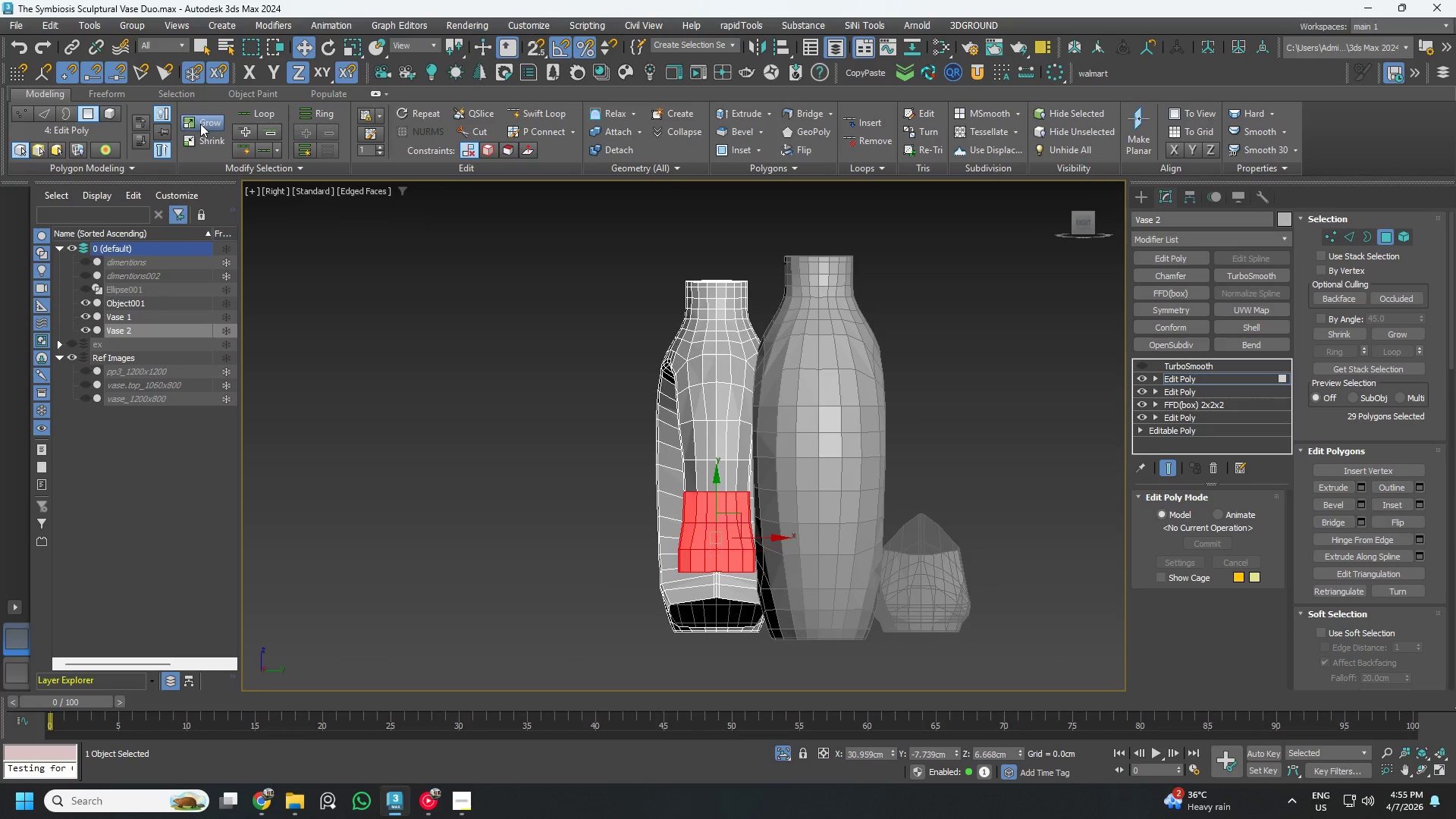 
triple_click([200, 124])
 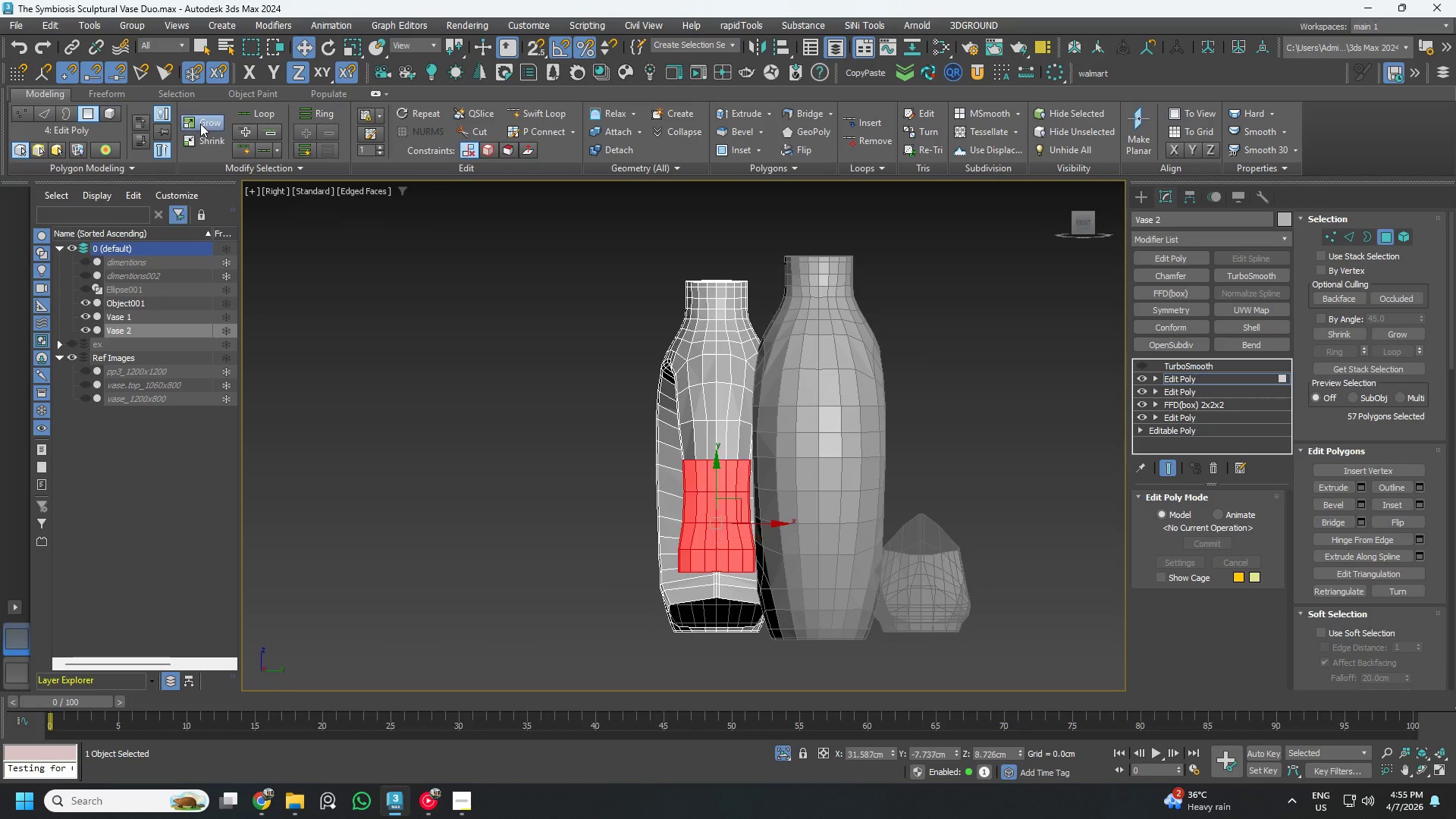 
triple_click([200, 124])
 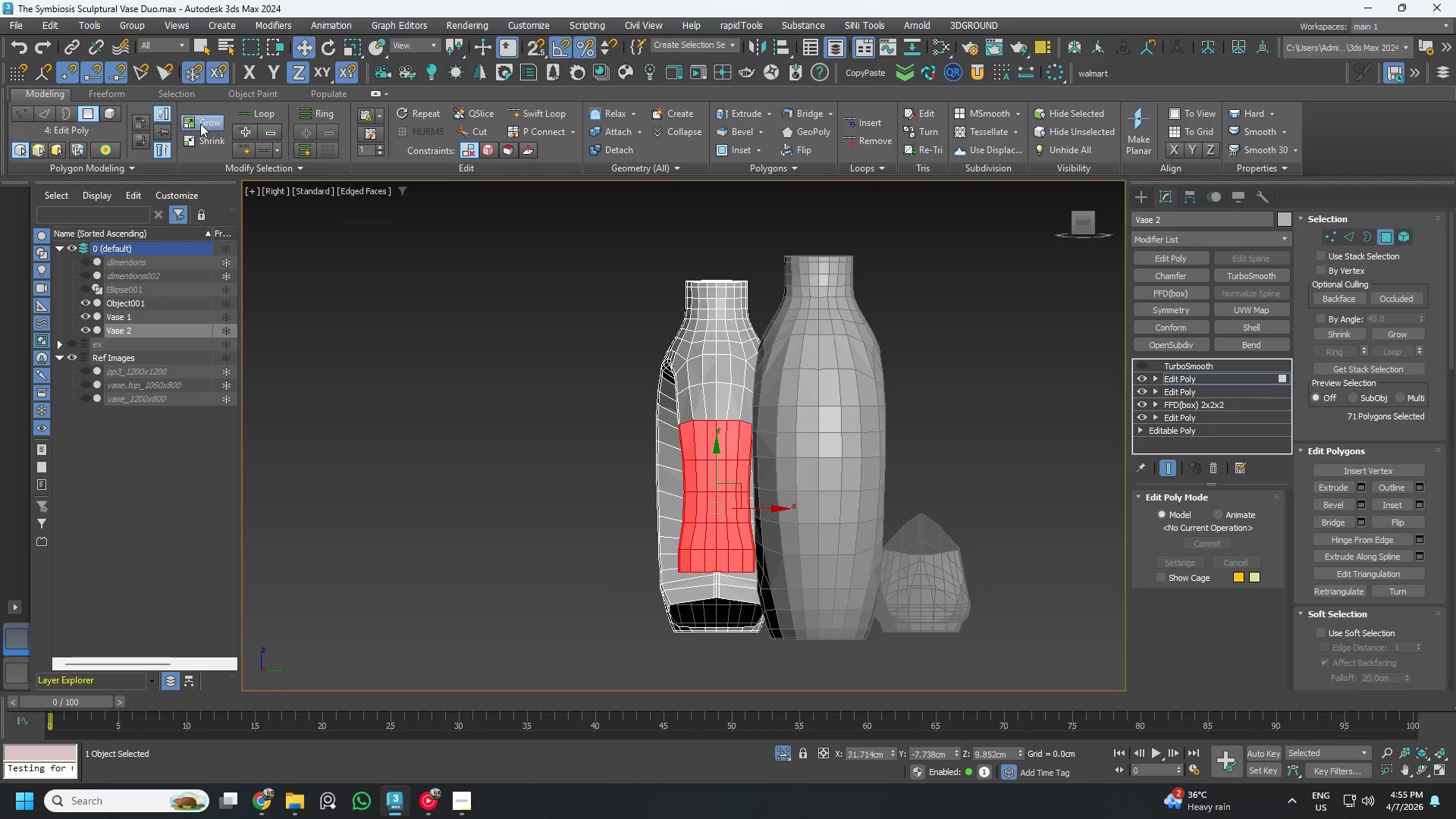 
triple_click([200, 124])
 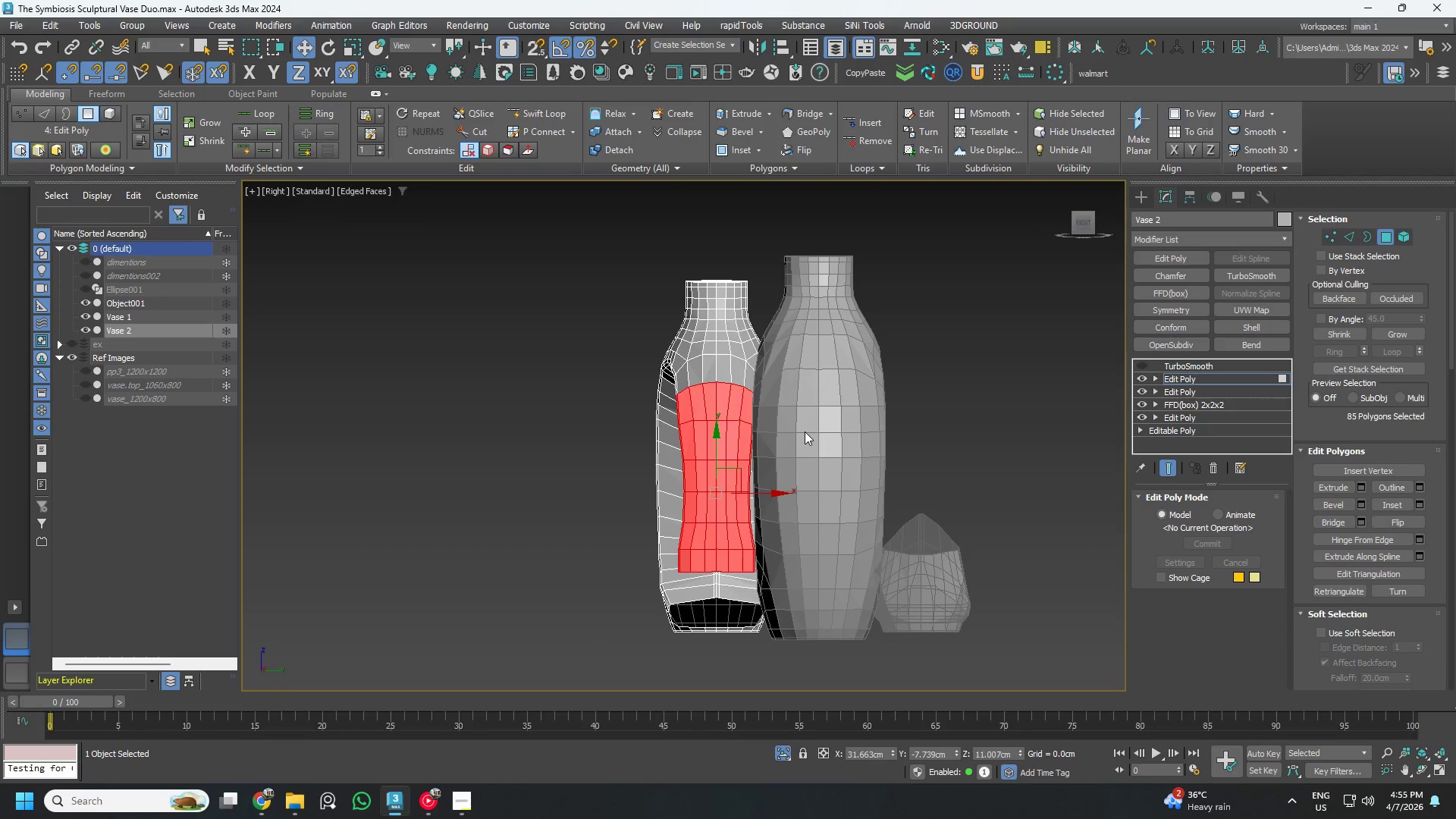 
left_click([330, 814])
 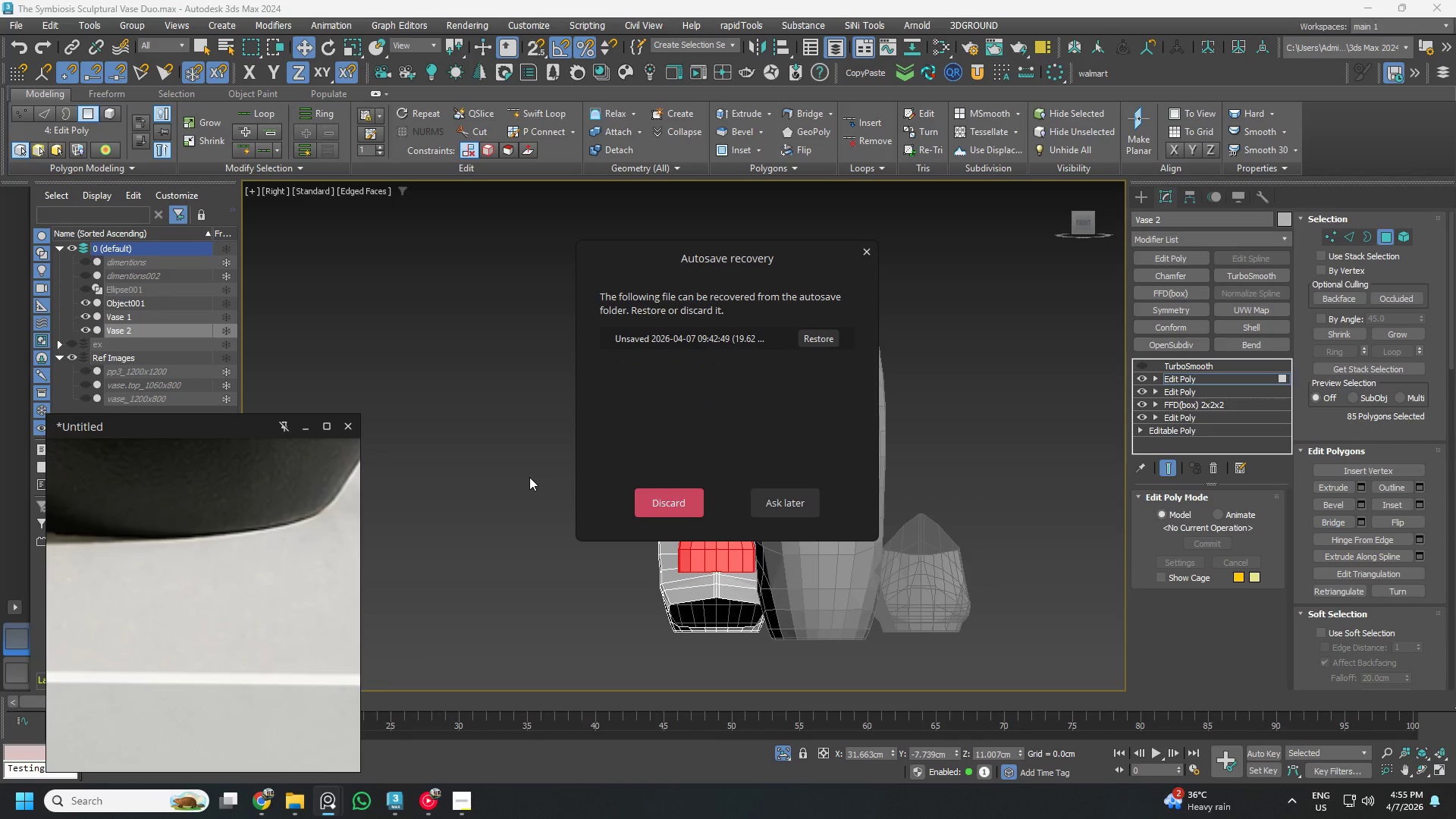 
wait(5.72)
 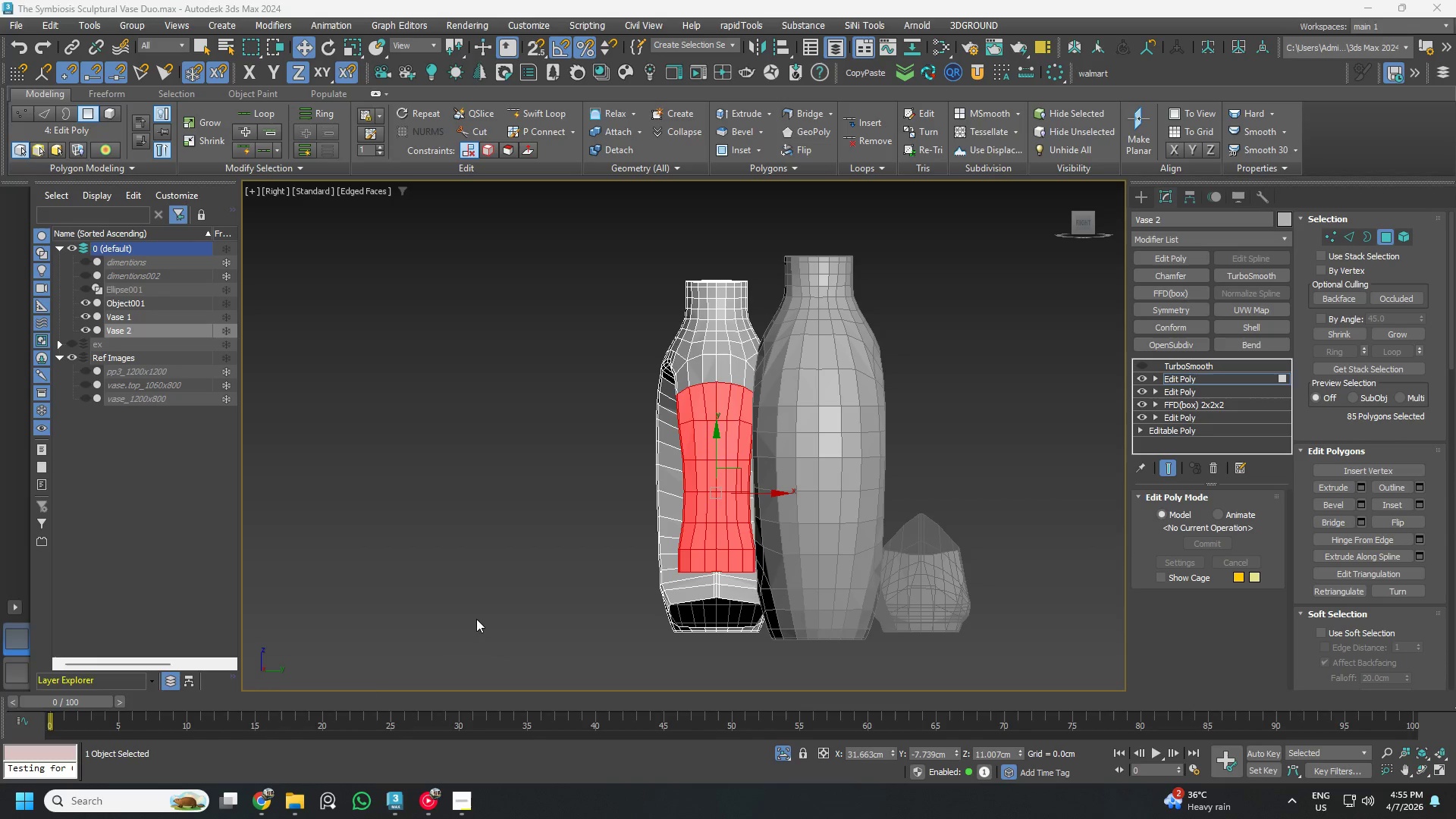 
left_click([867, 249])
 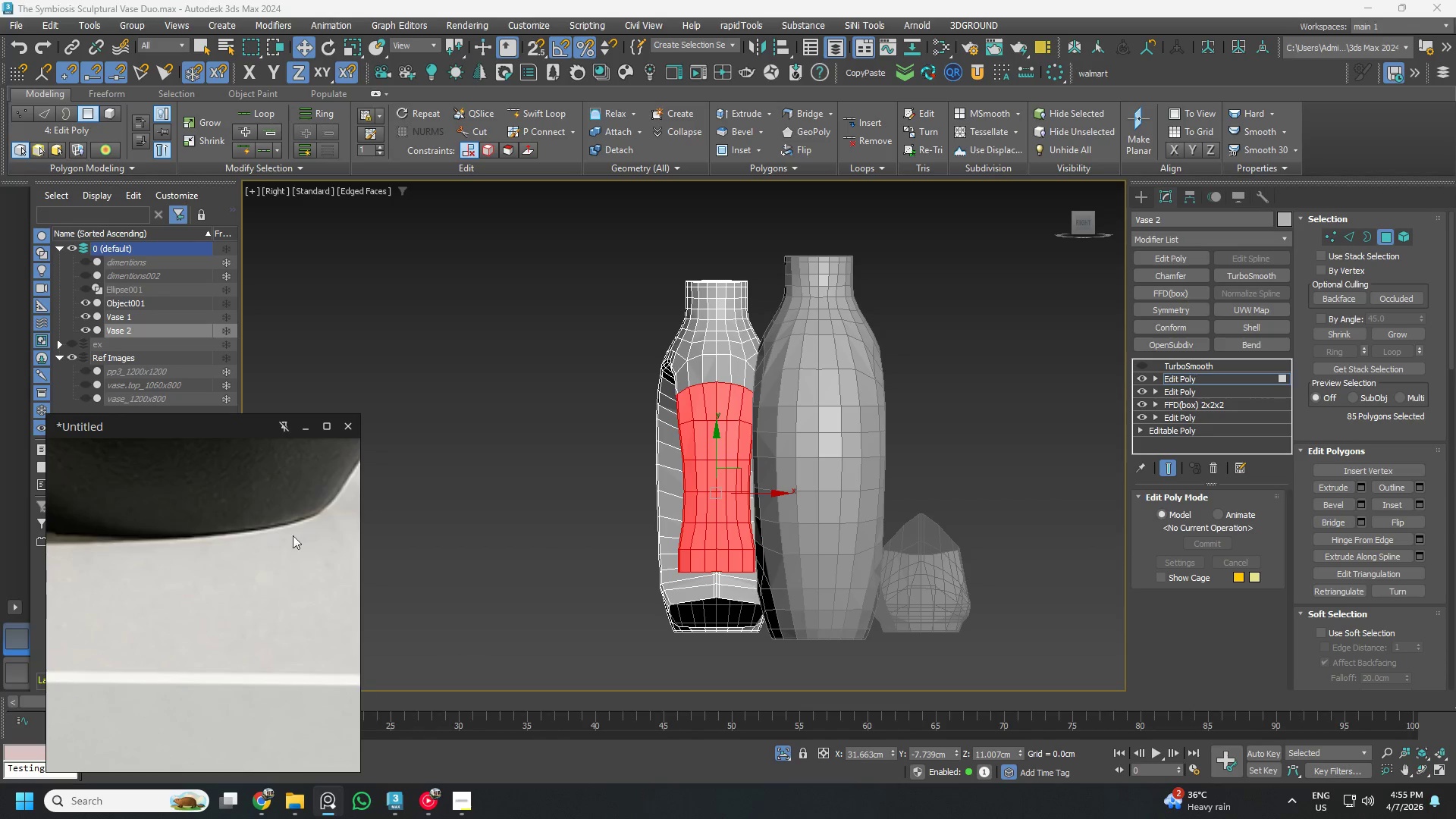 
scroll: coordinate [253, 562], scroll_direction: down, amount: 10.0
 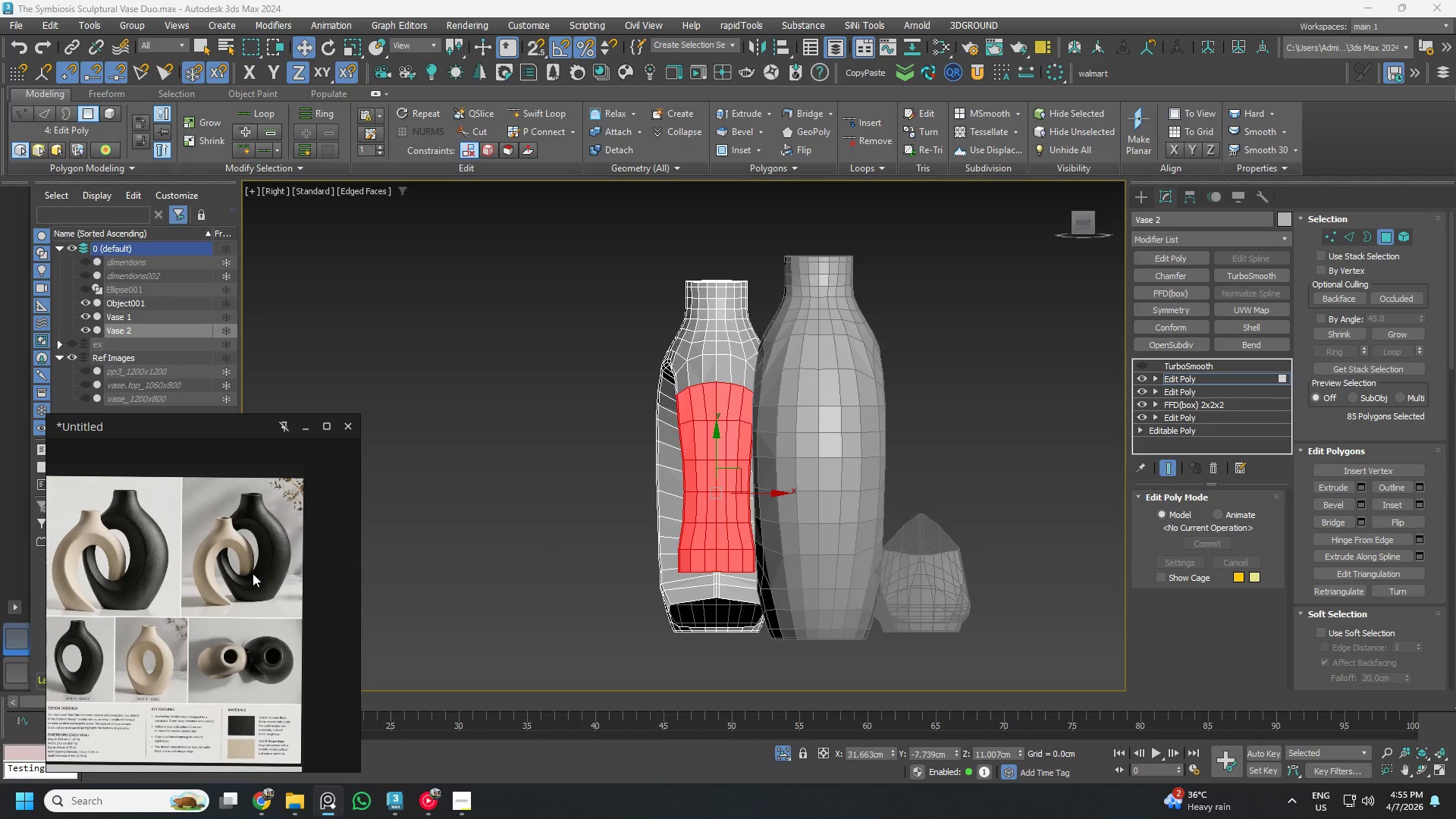 
scroll: coordinate [232, 561], scroll_direction: up, amount: 3.0
 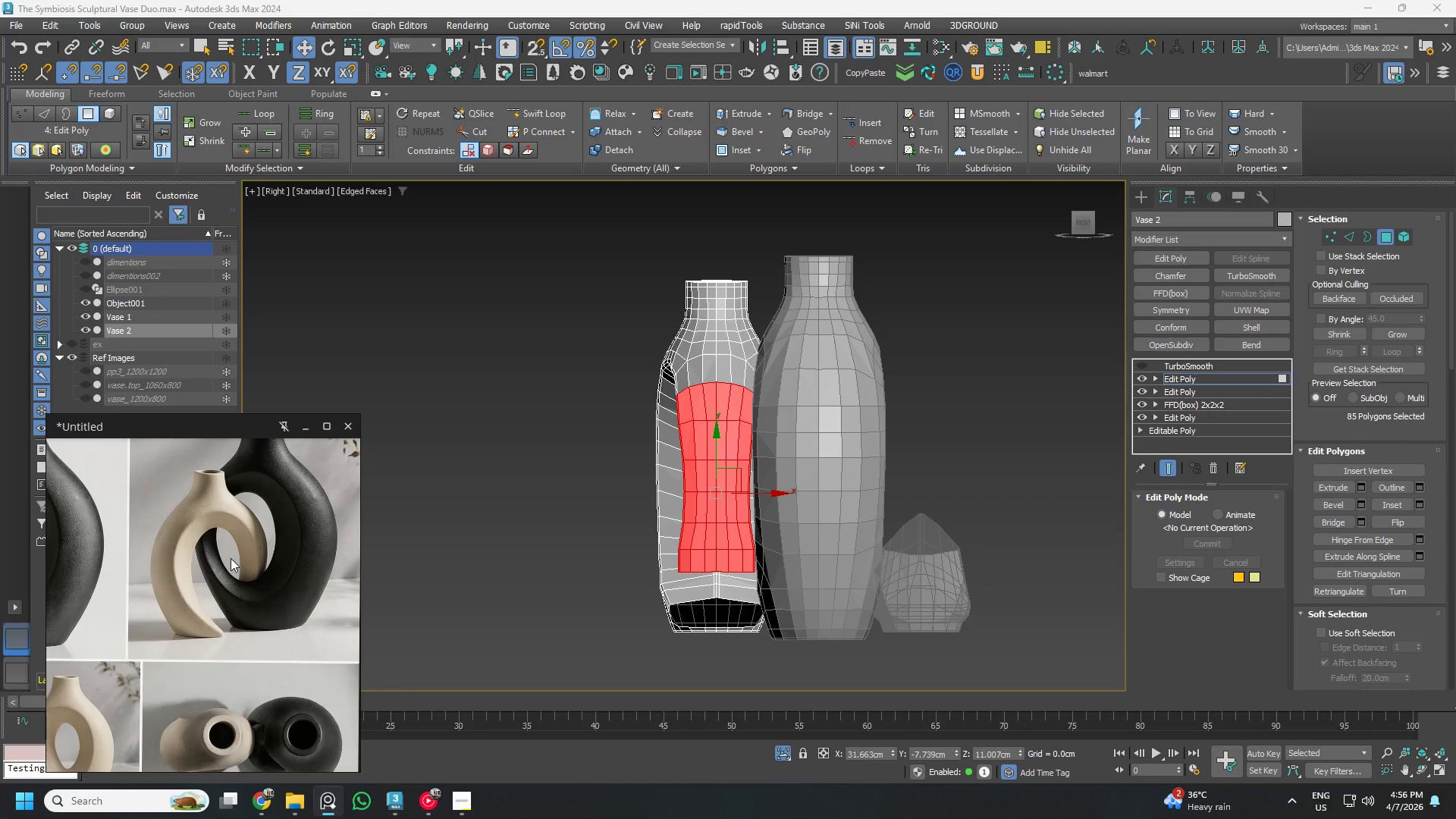 
wait(9.95)
 